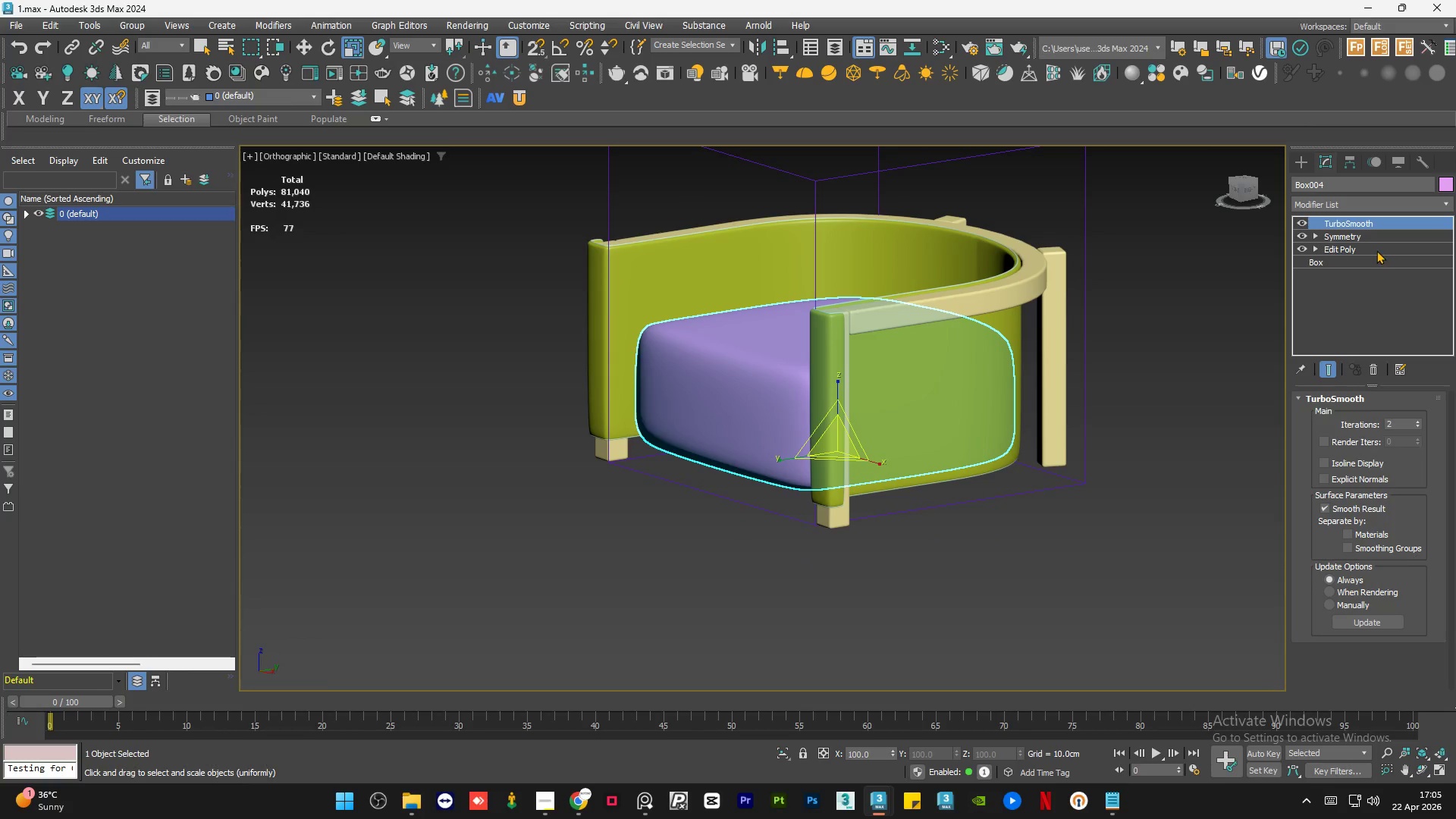 
left_click([1367, 251])
 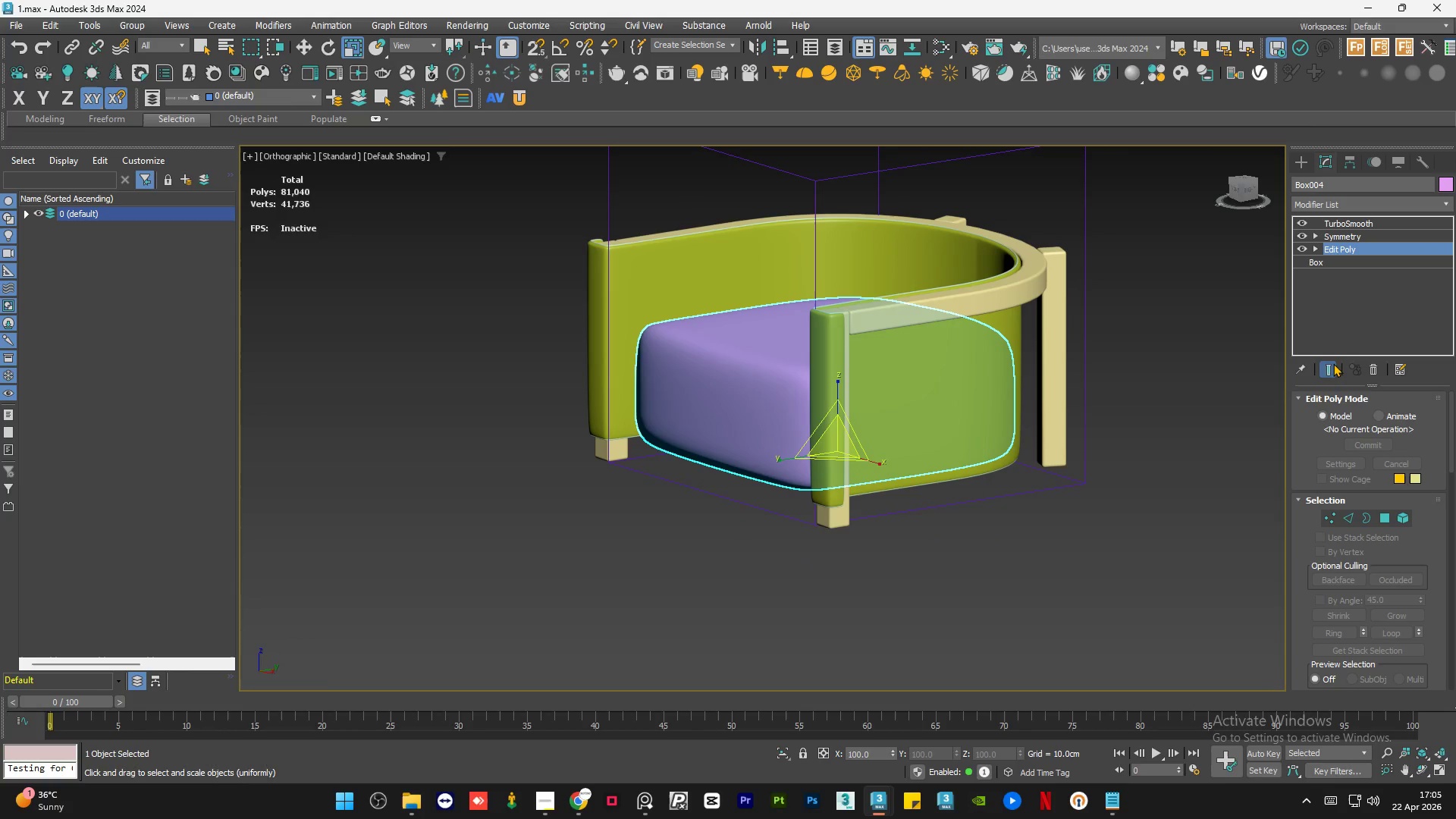 
left_click([1329, 362])
 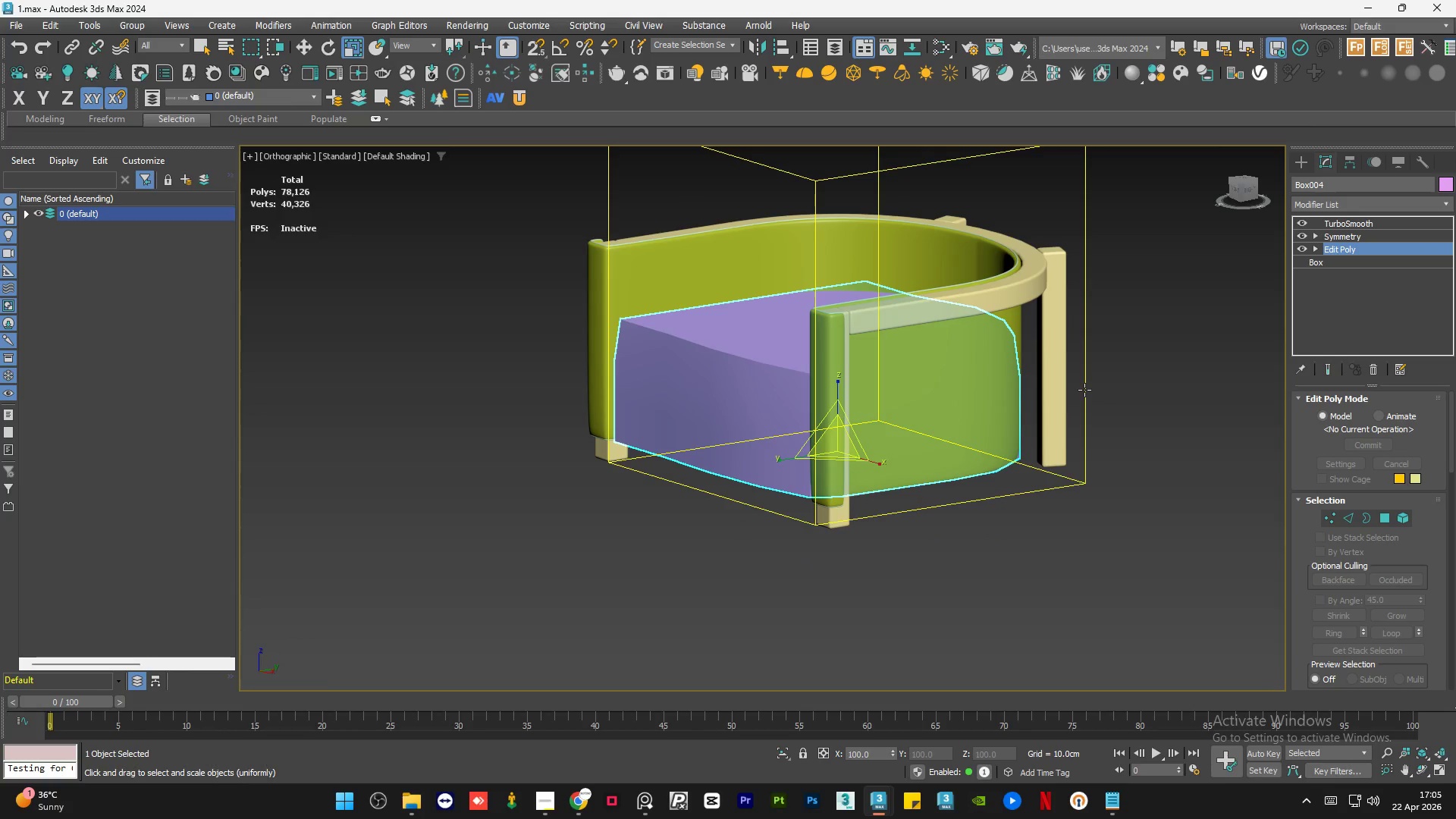 
key(F4)
 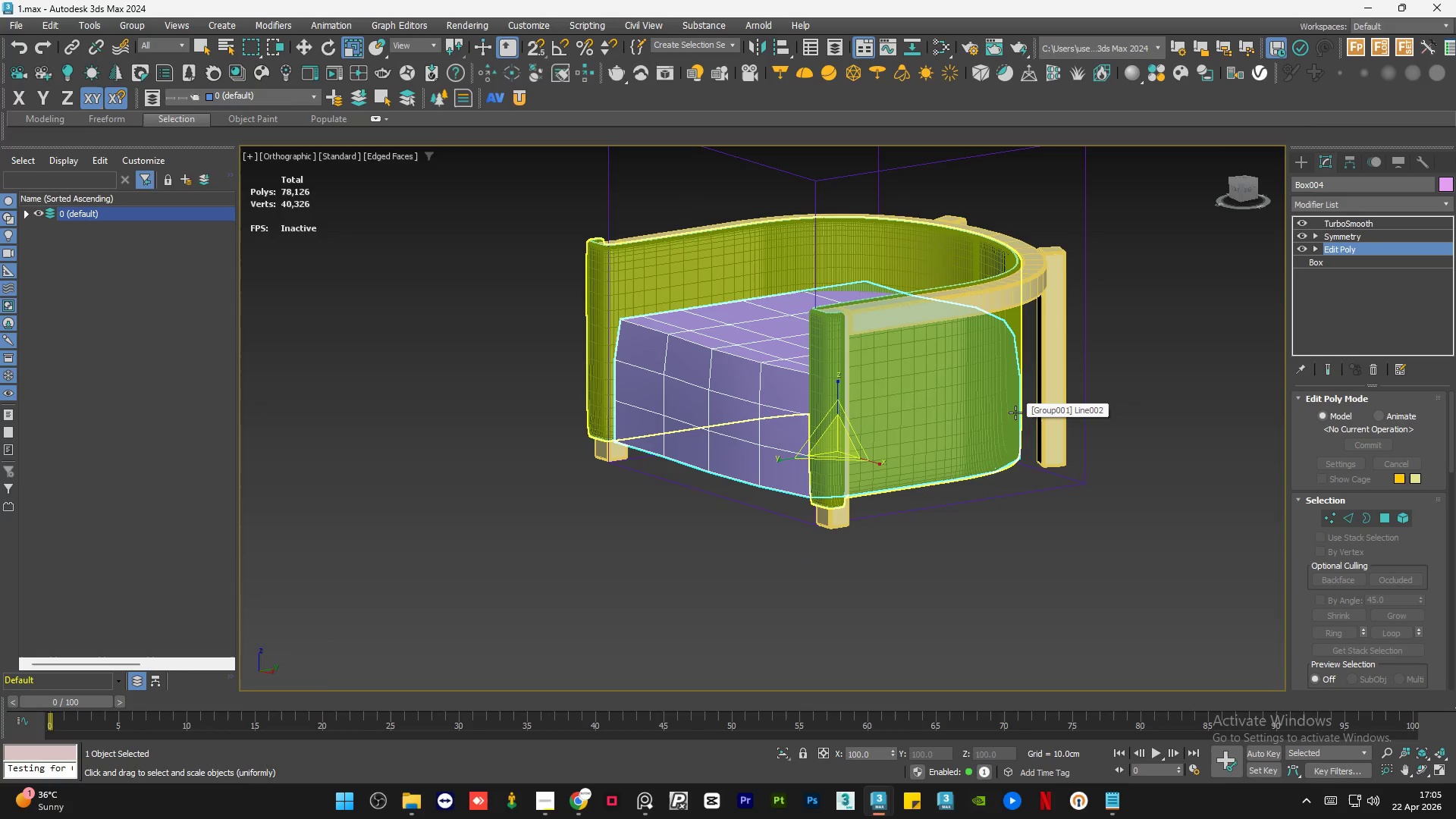 
key(W)
 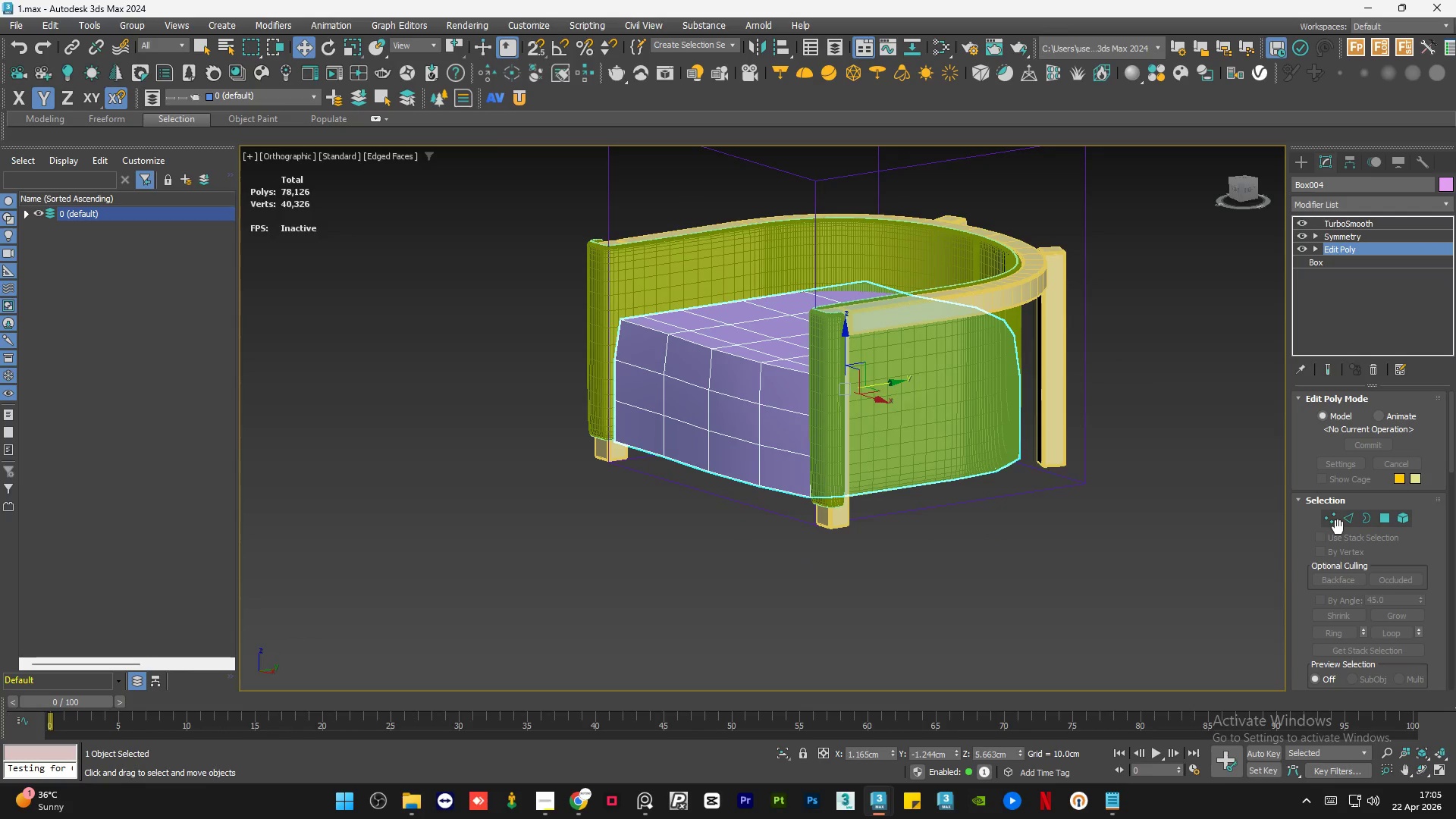 
left_click([1329, 512])
 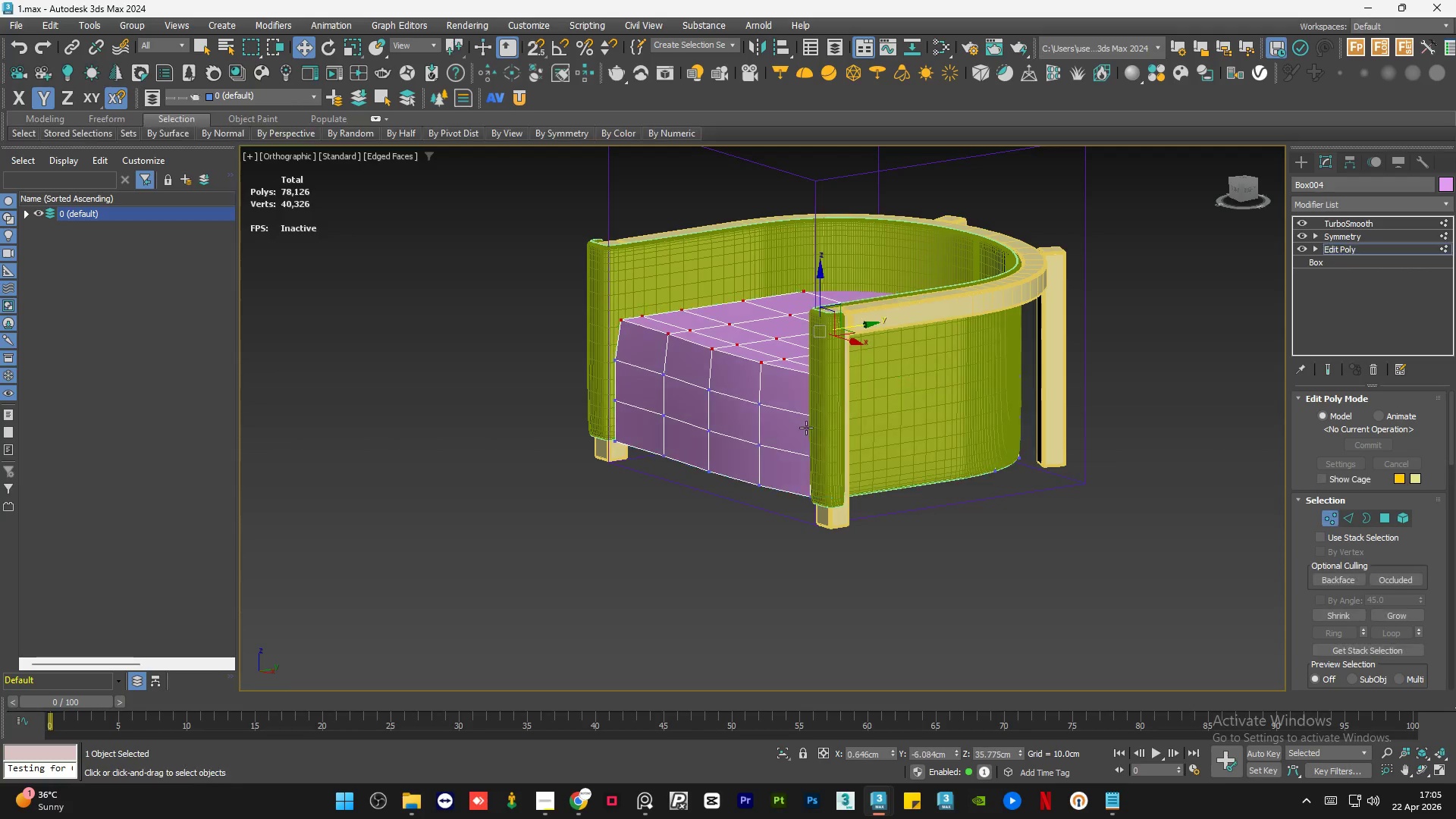 
hold_key(key=AltLeft, duration=0.8)
 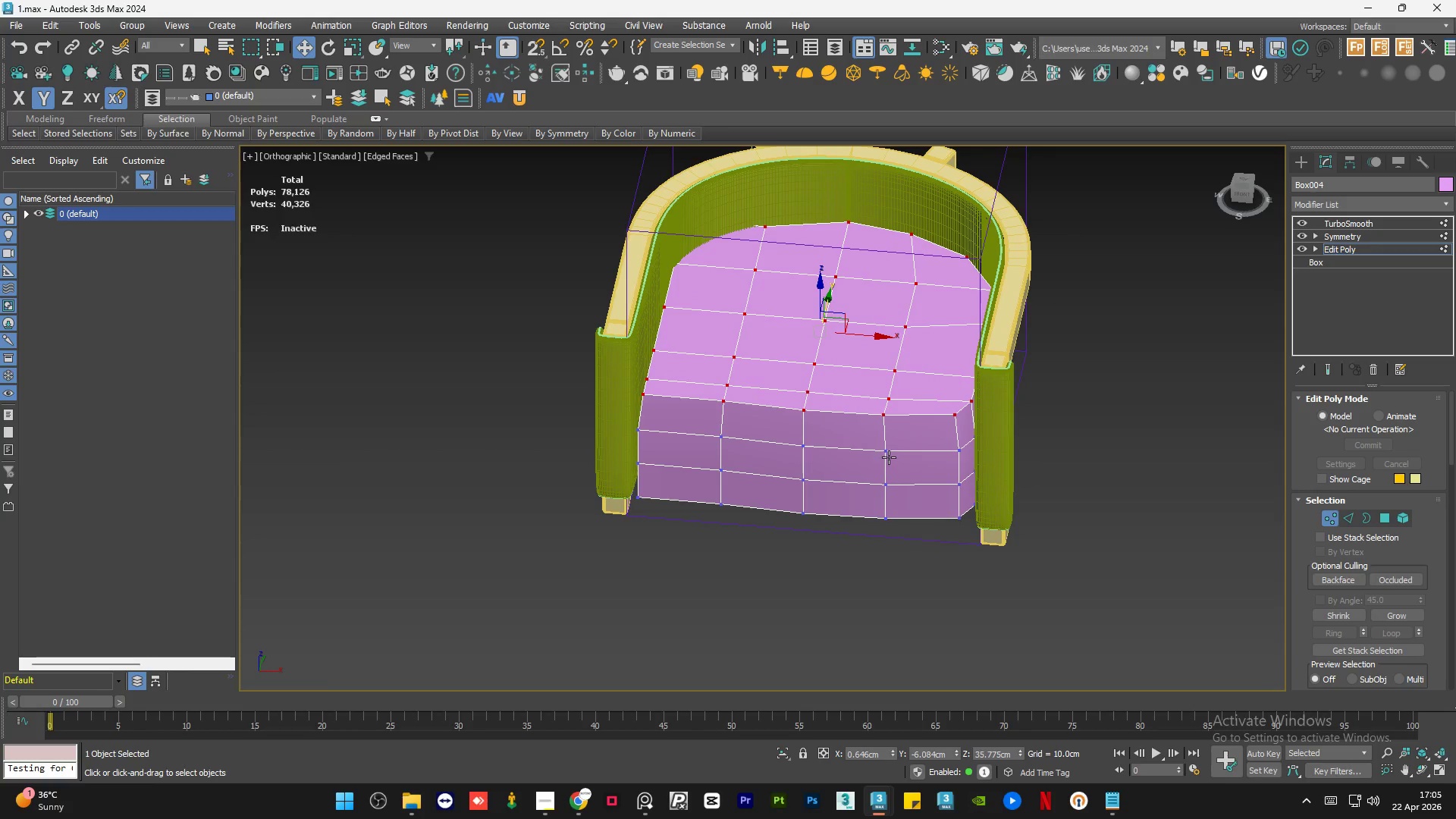 
left_click([886, 450])
 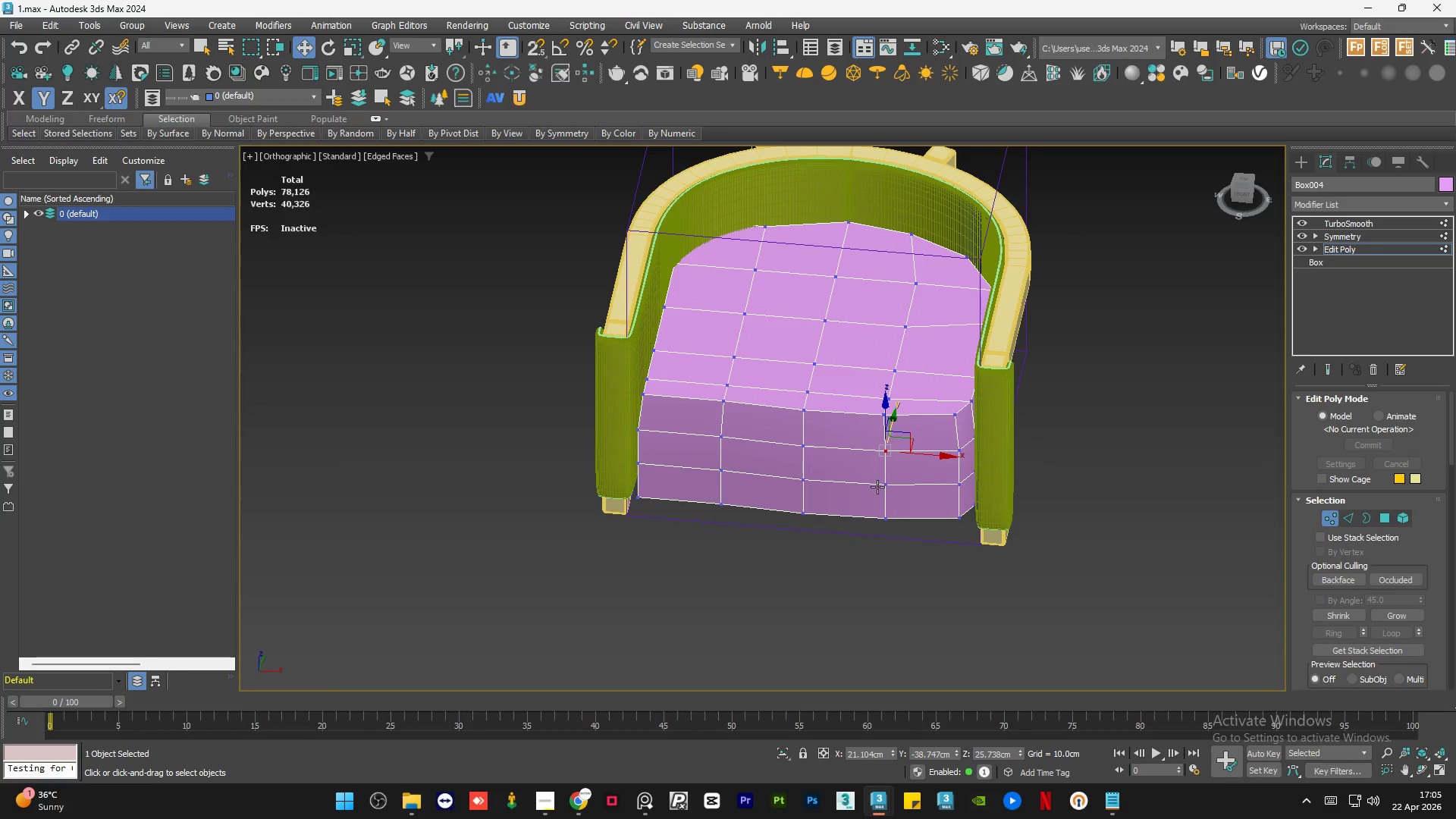 
hold_key(key=ControlLeft, duration=0.62)
left_click([883, 487])
 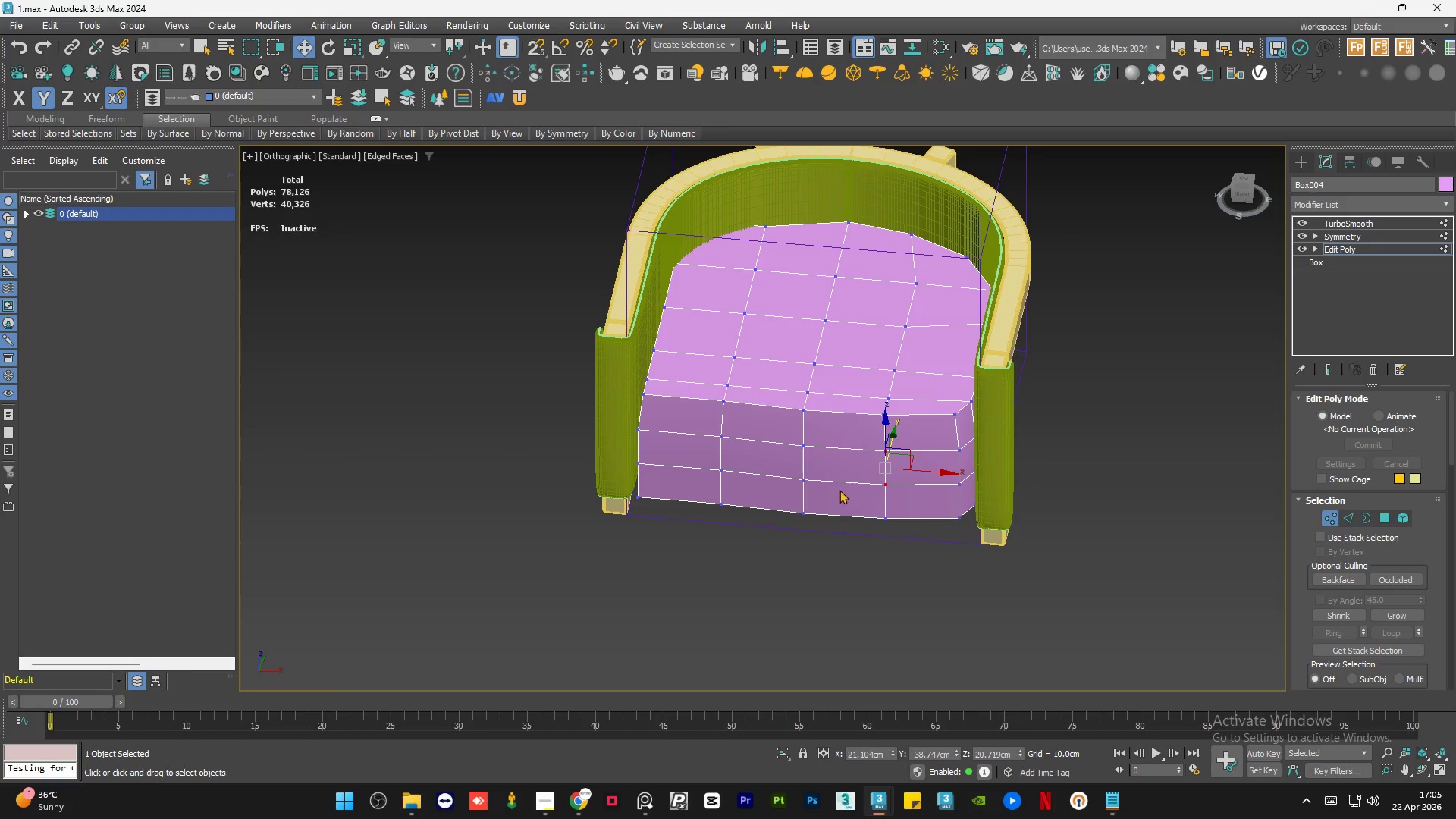 
hold_key(key=ControlLeft, duration=0.95)
left_click([807, 482])
 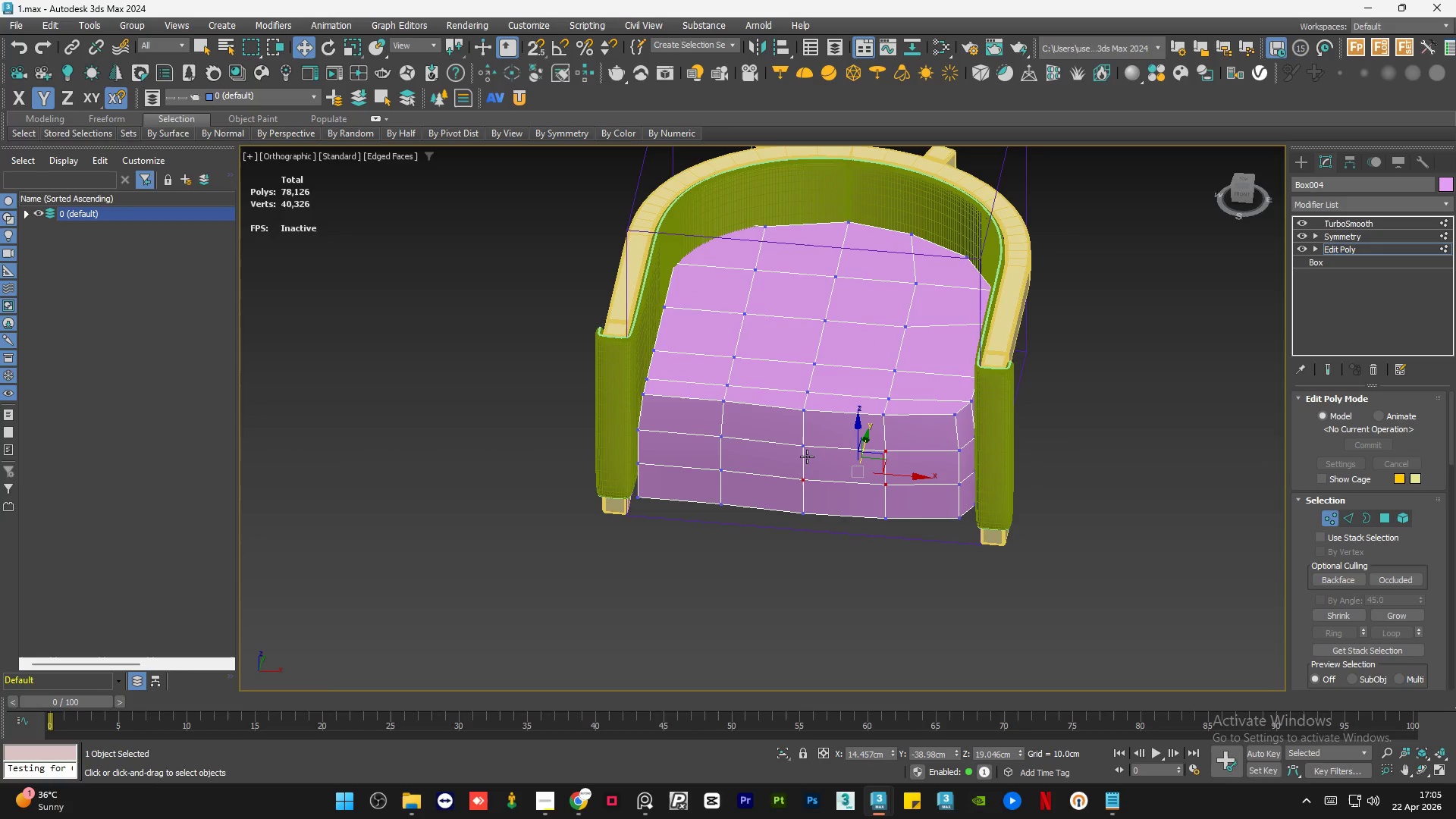 
hold_key(key=ControlLeft, duration=0.59)
left_click([802, 444])
 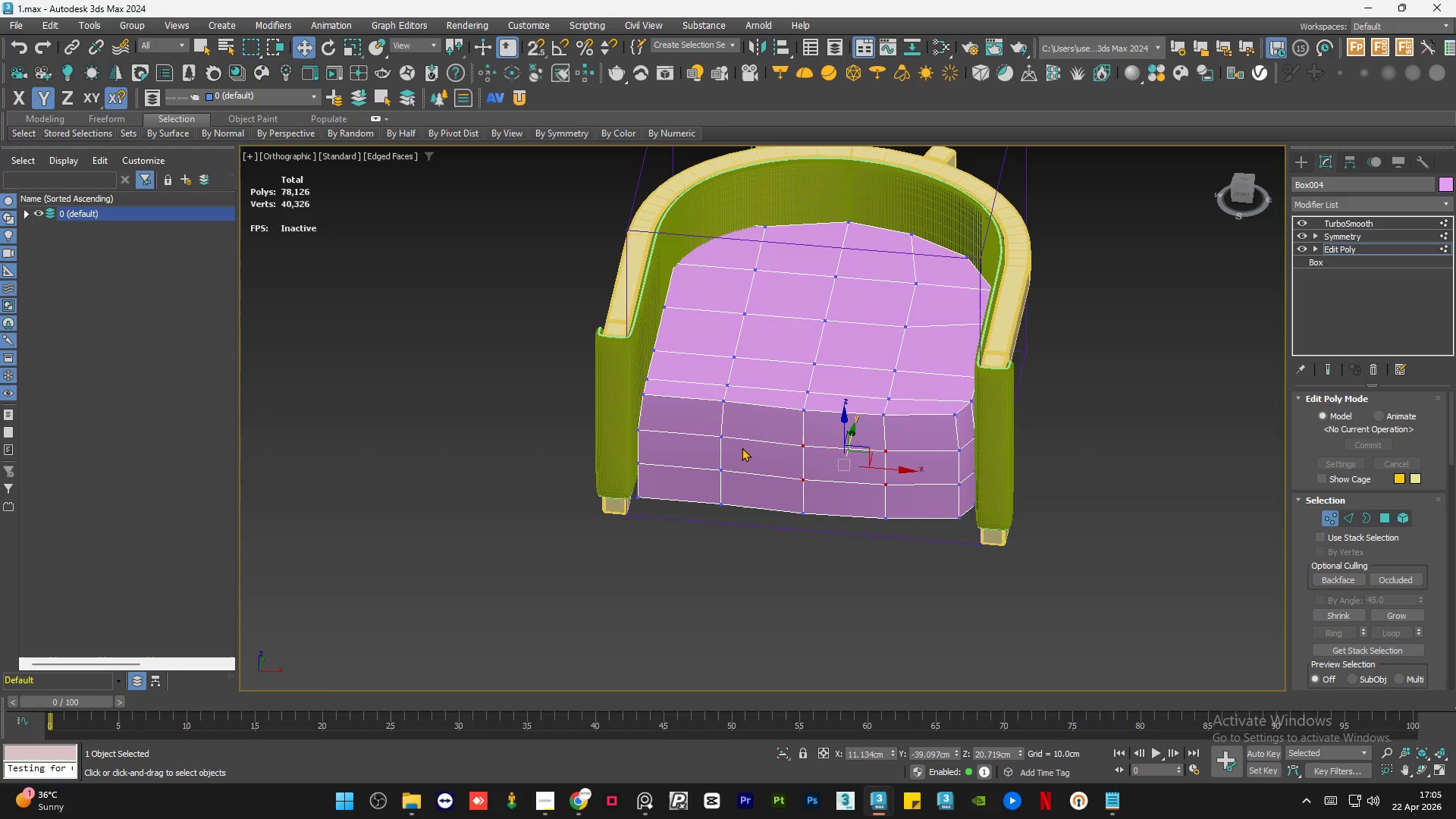 
hold_key(key=ControlLeft, duration=0.7)
left_click([725, 441])
 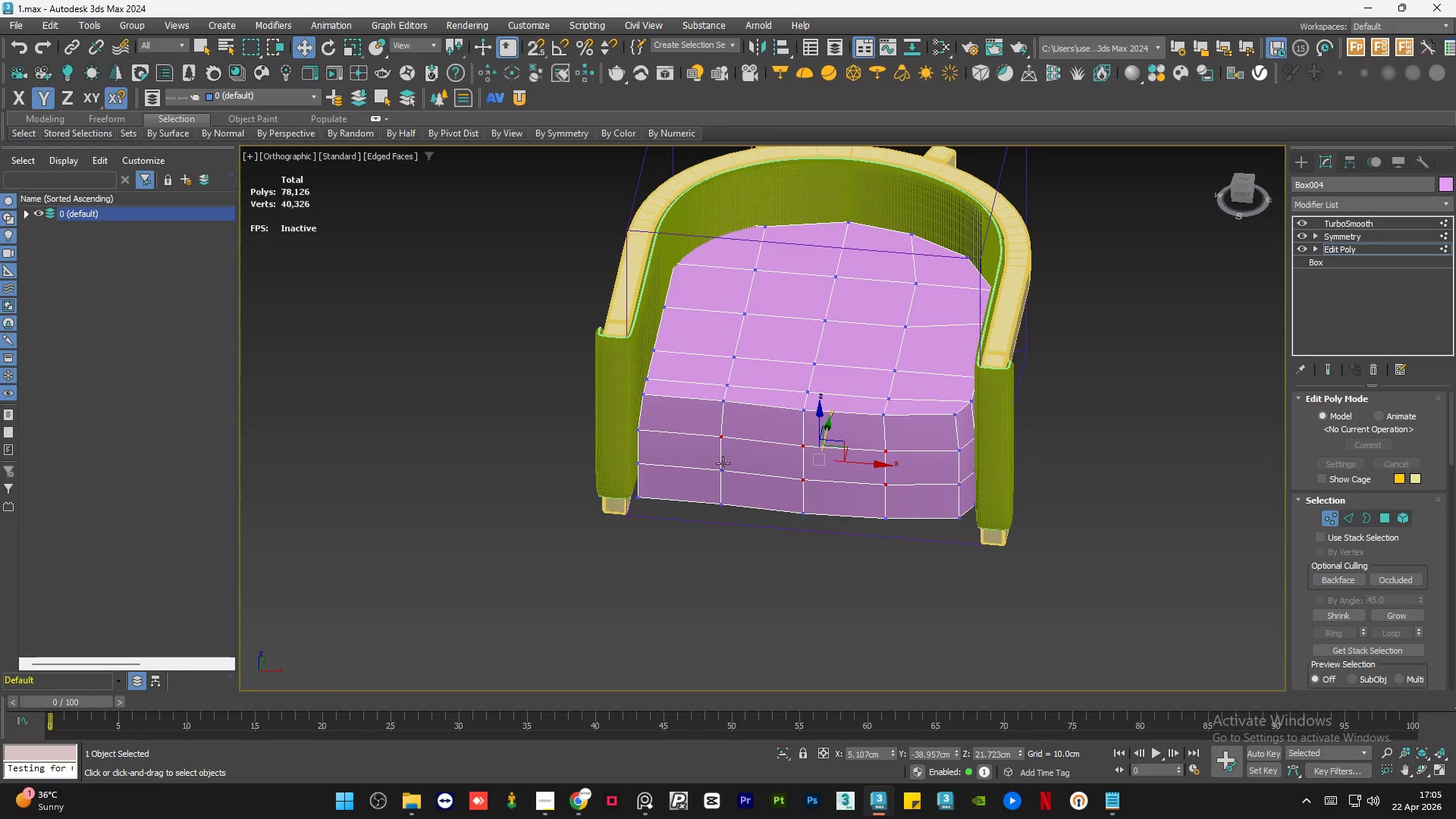 
hold_key(key=ControlLeft, duration=0.52)
left_click([720, 472])
 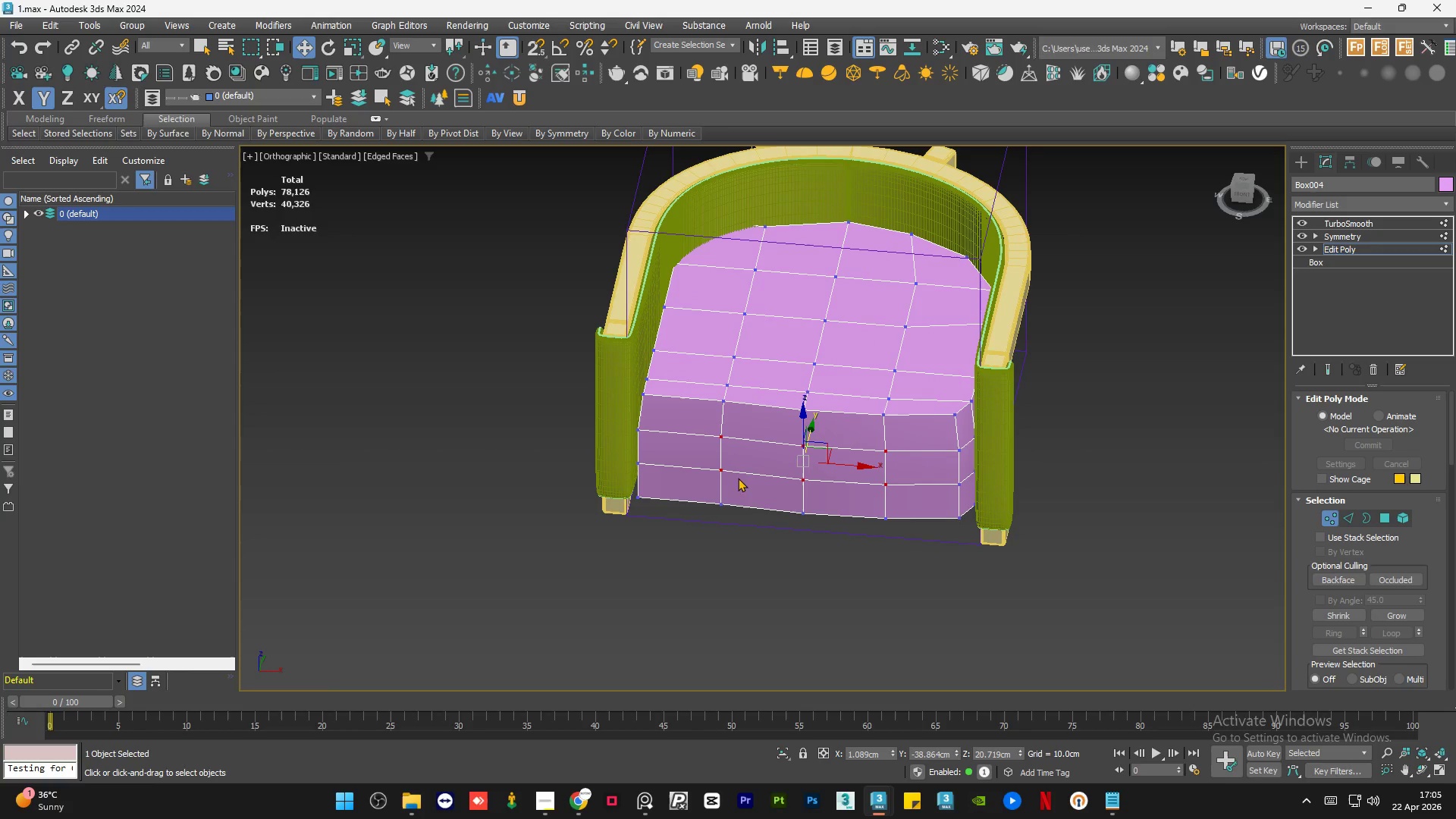 
hold_key(key=AltLeft, duration=0.31)
 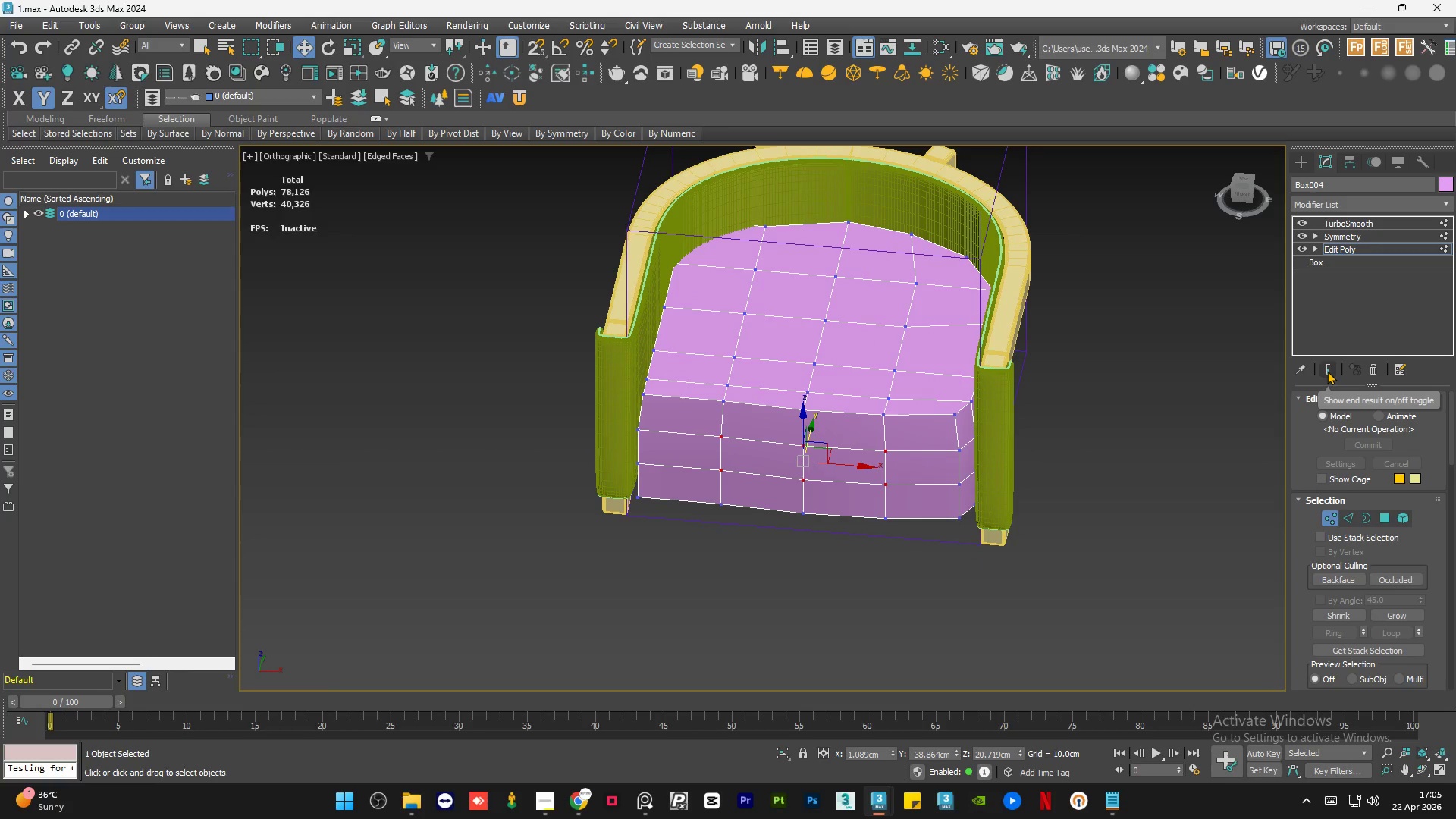 
left_click([1327, 371])
 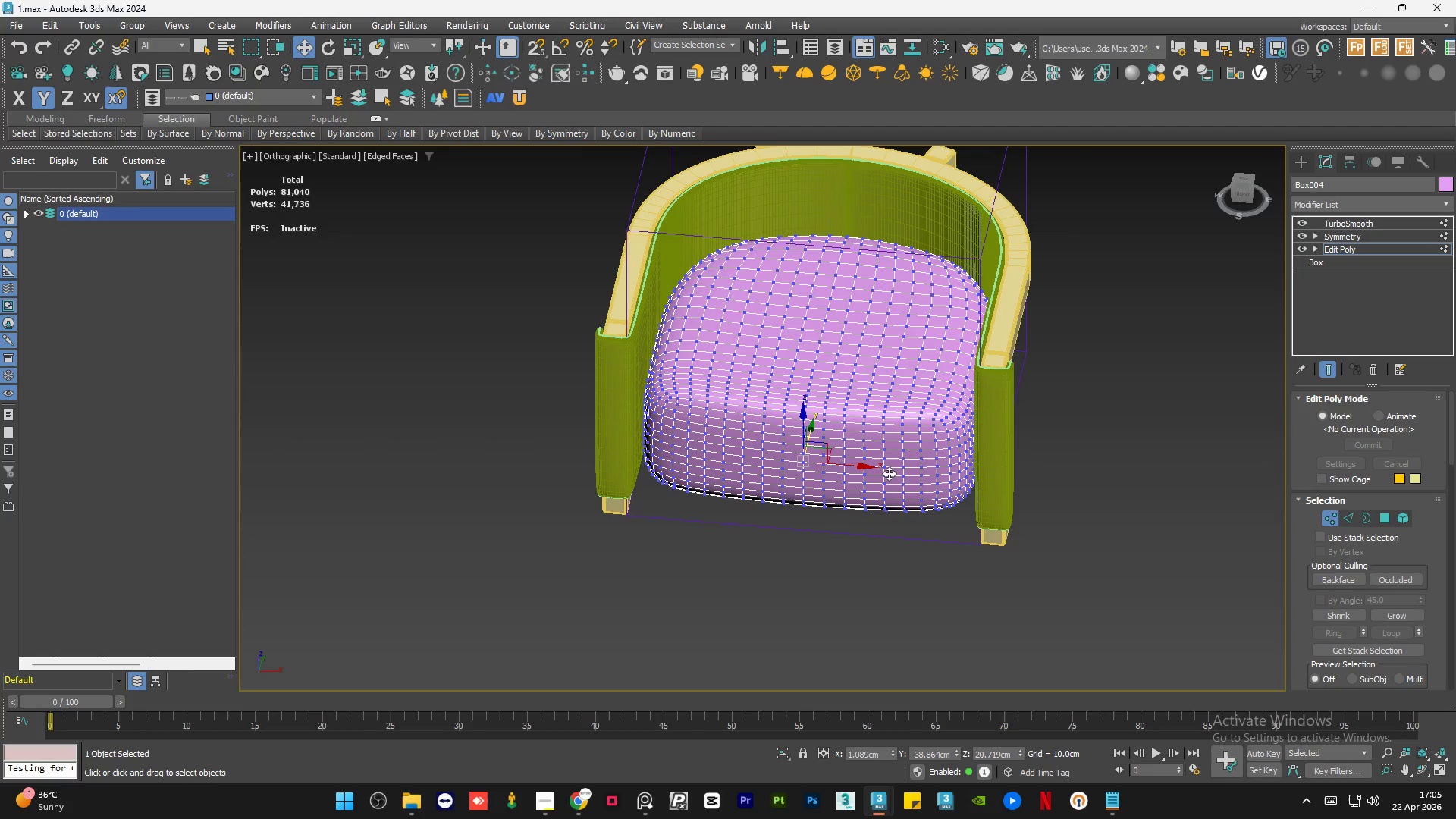 
hold_key(key=AltLeft, duration=1.28)
 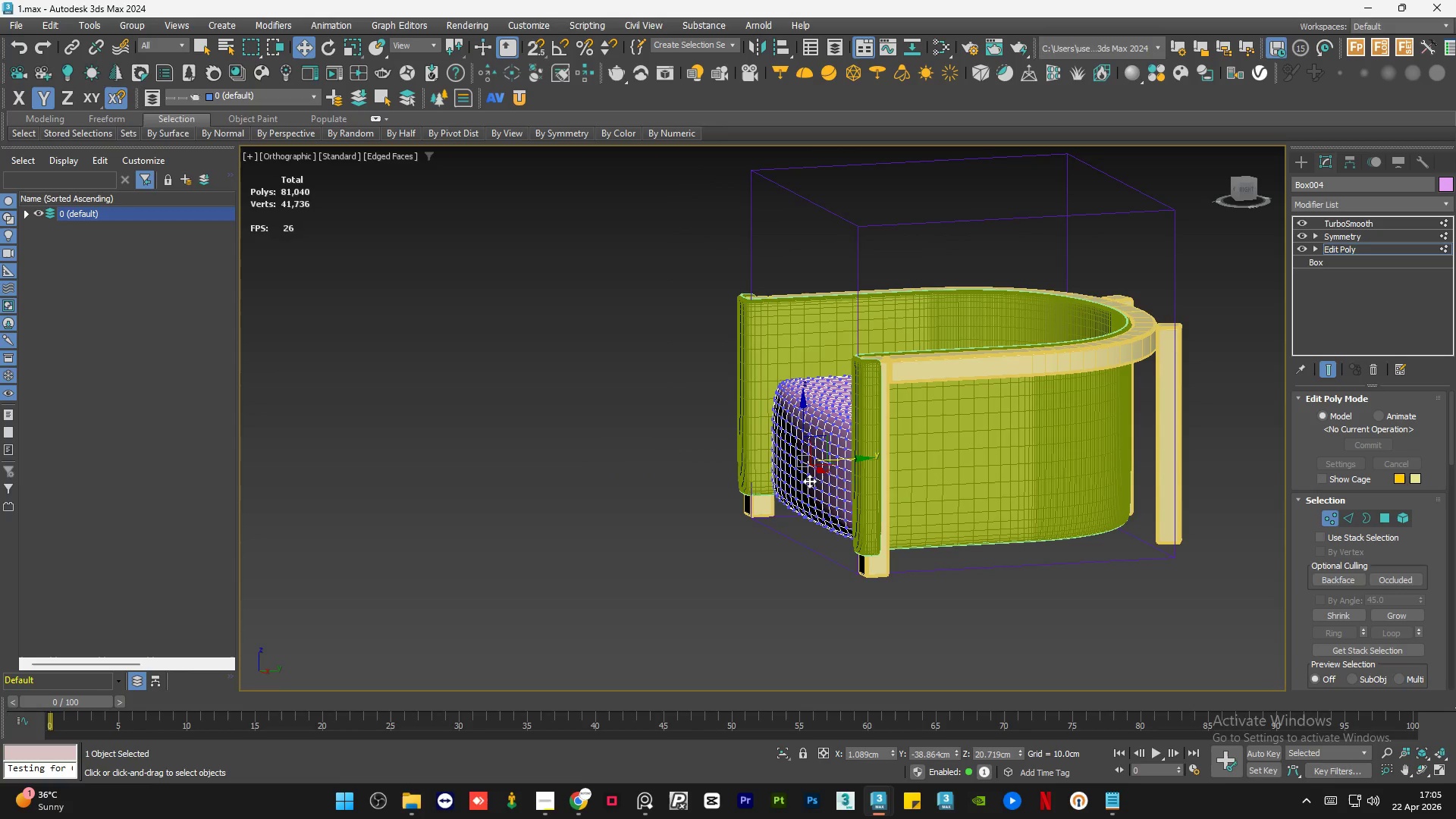 
hold_key(key=AltLeft, duration=0.75)
 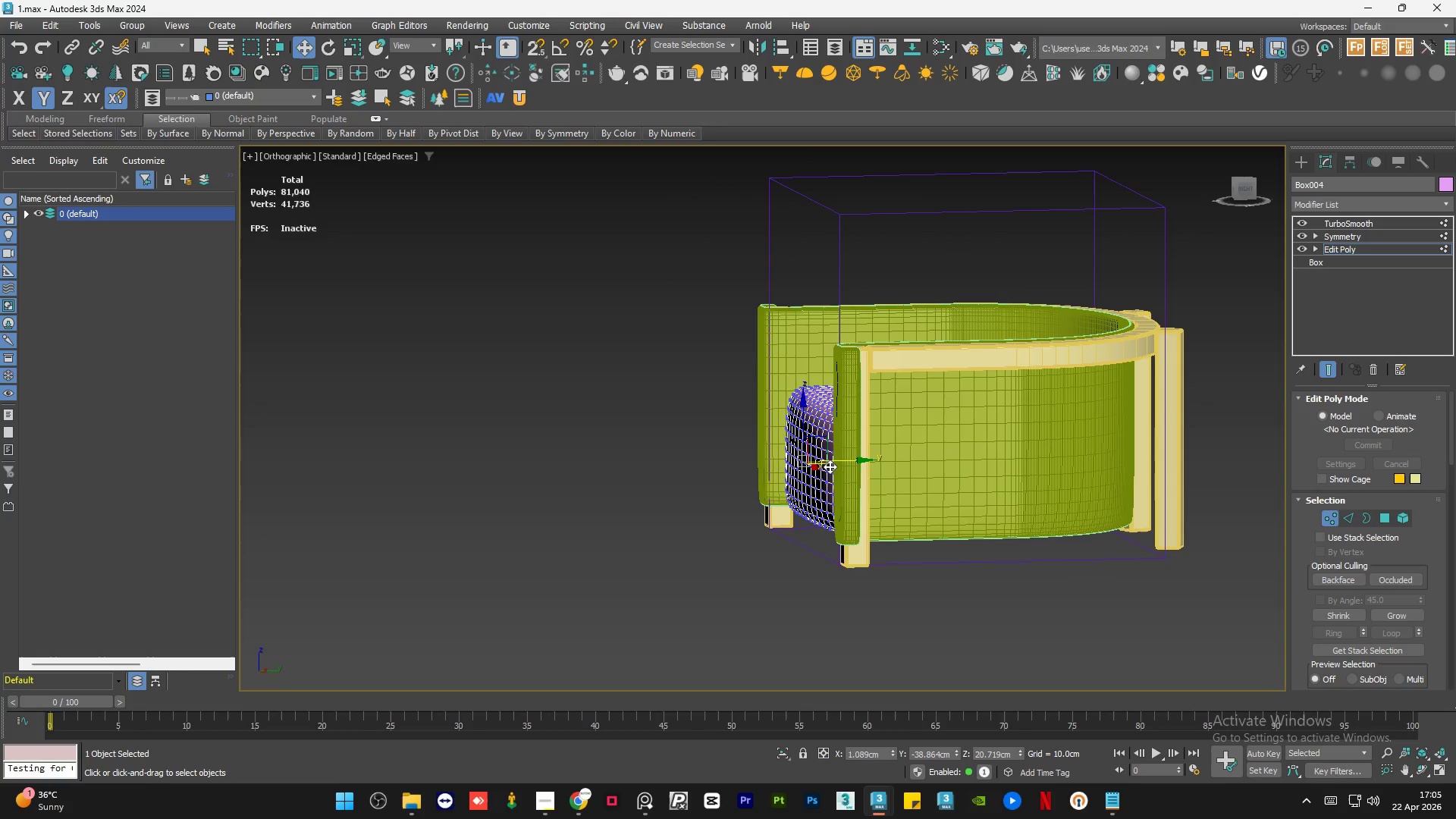 
scroll: coordinate [819, 472], scroll_direction: up, amount: 2.0
 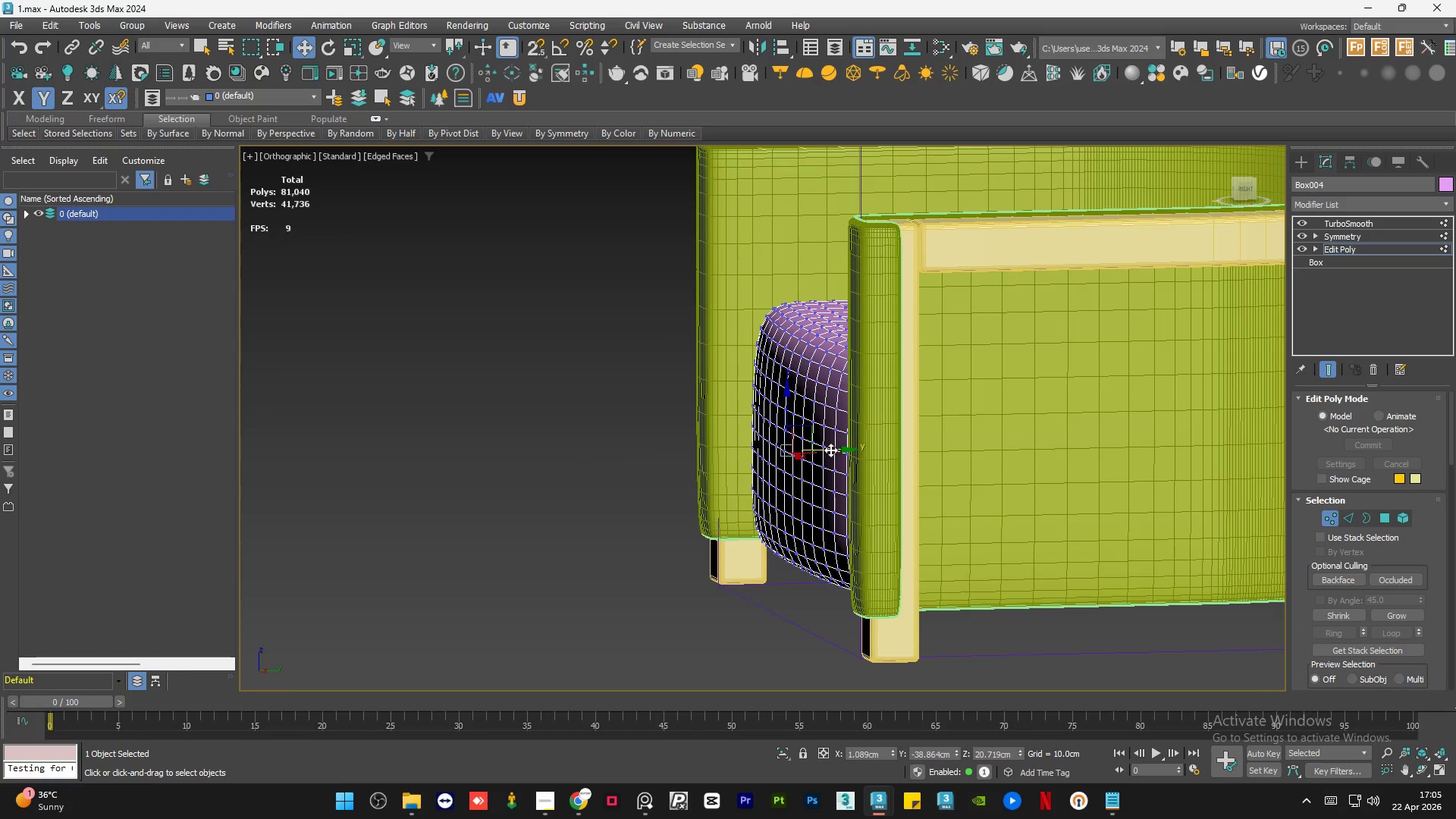 
left_click_drag(start_coordinate=[830, 450], to_coordinate=[814, 450])
 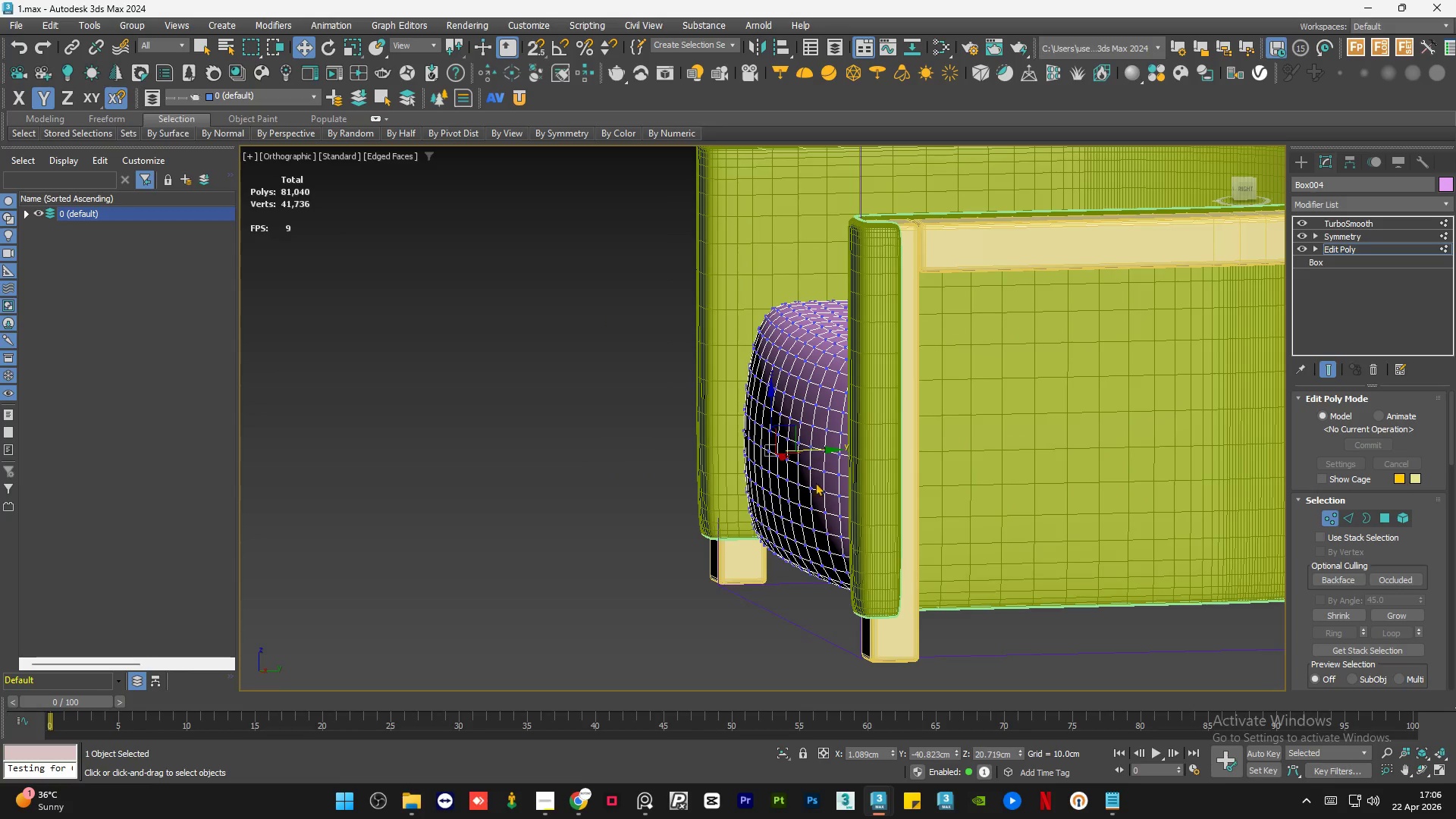 
hold_key(key=AltLeft, duration=1.28)
 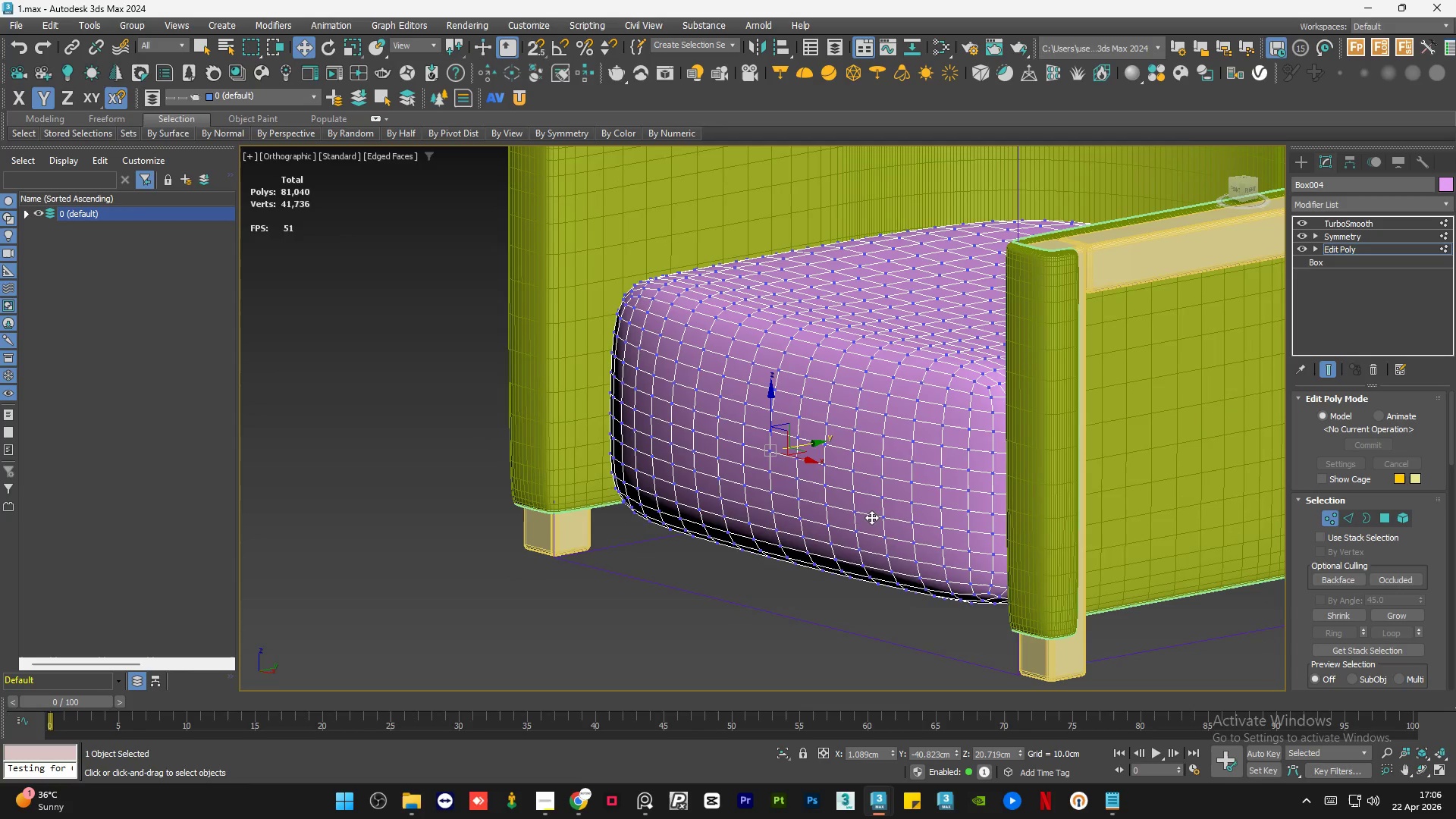 
key(F4)
 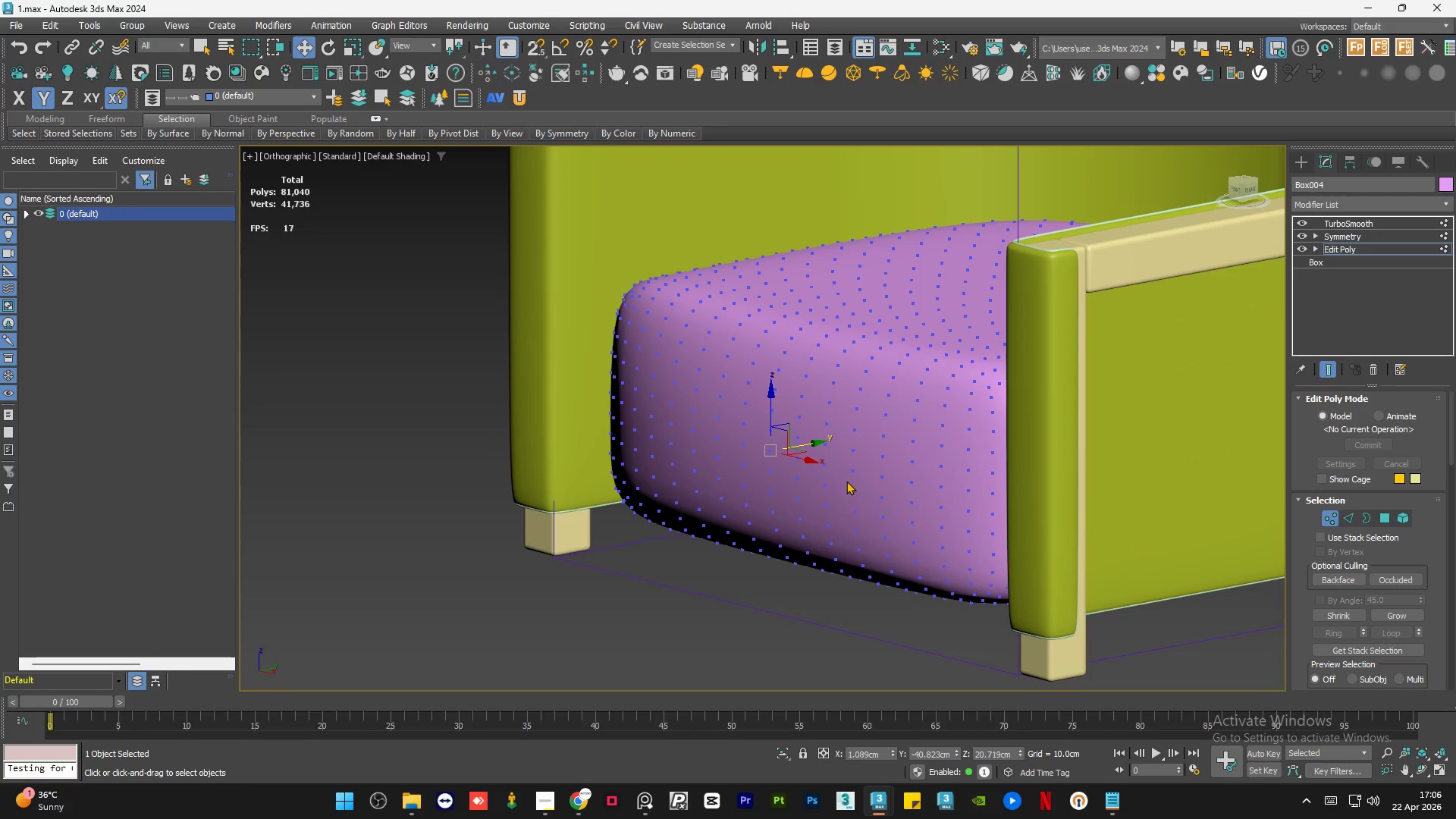 
key(F4)
 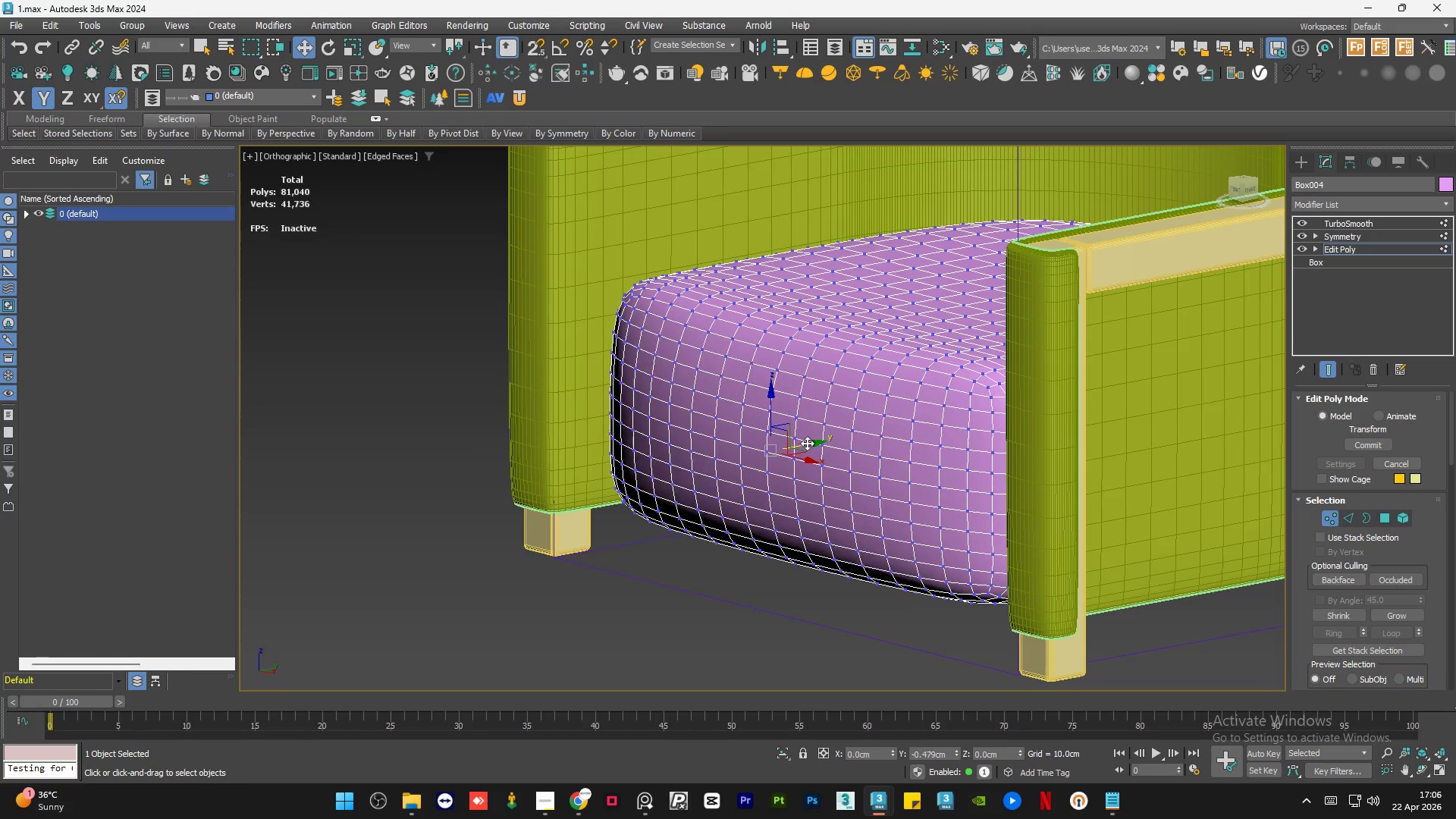 
hold_key(key=AltLeft, duration=2.48)
scroll: coordinate [959, 553], scroll_direction: up, amount: 1.0
 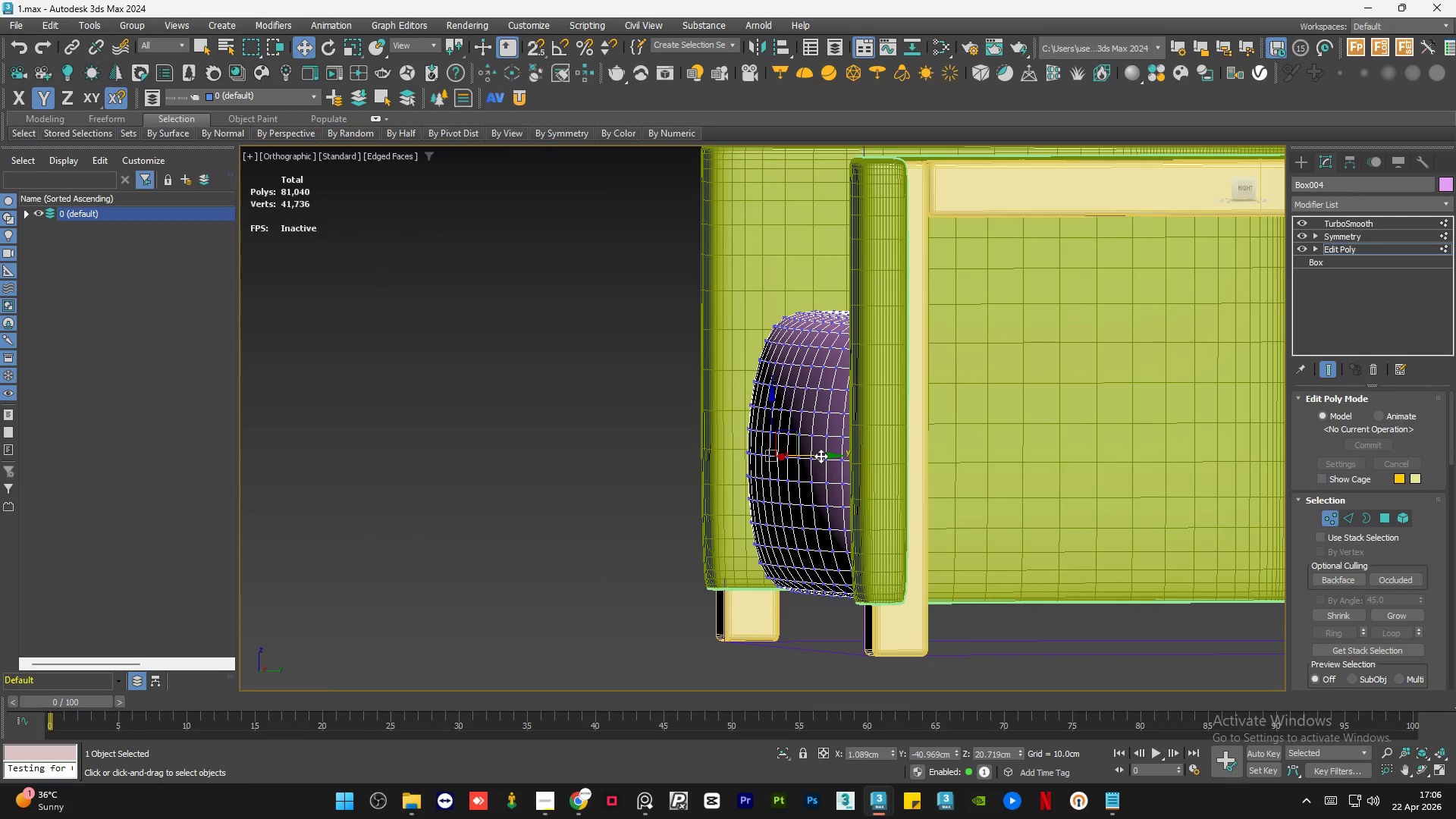 
double_click([1370, 220])
 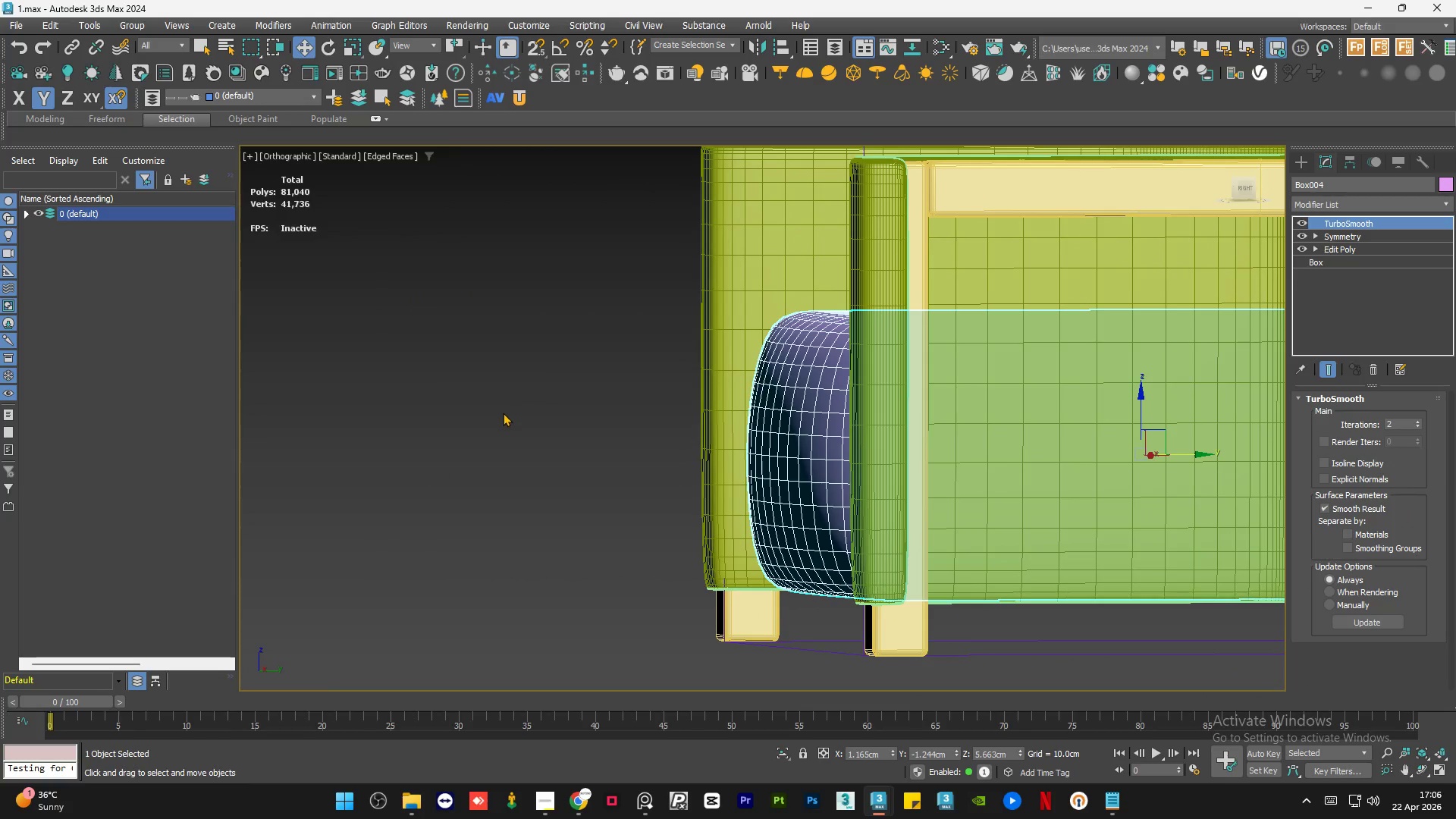 
left_click([488, 418])
 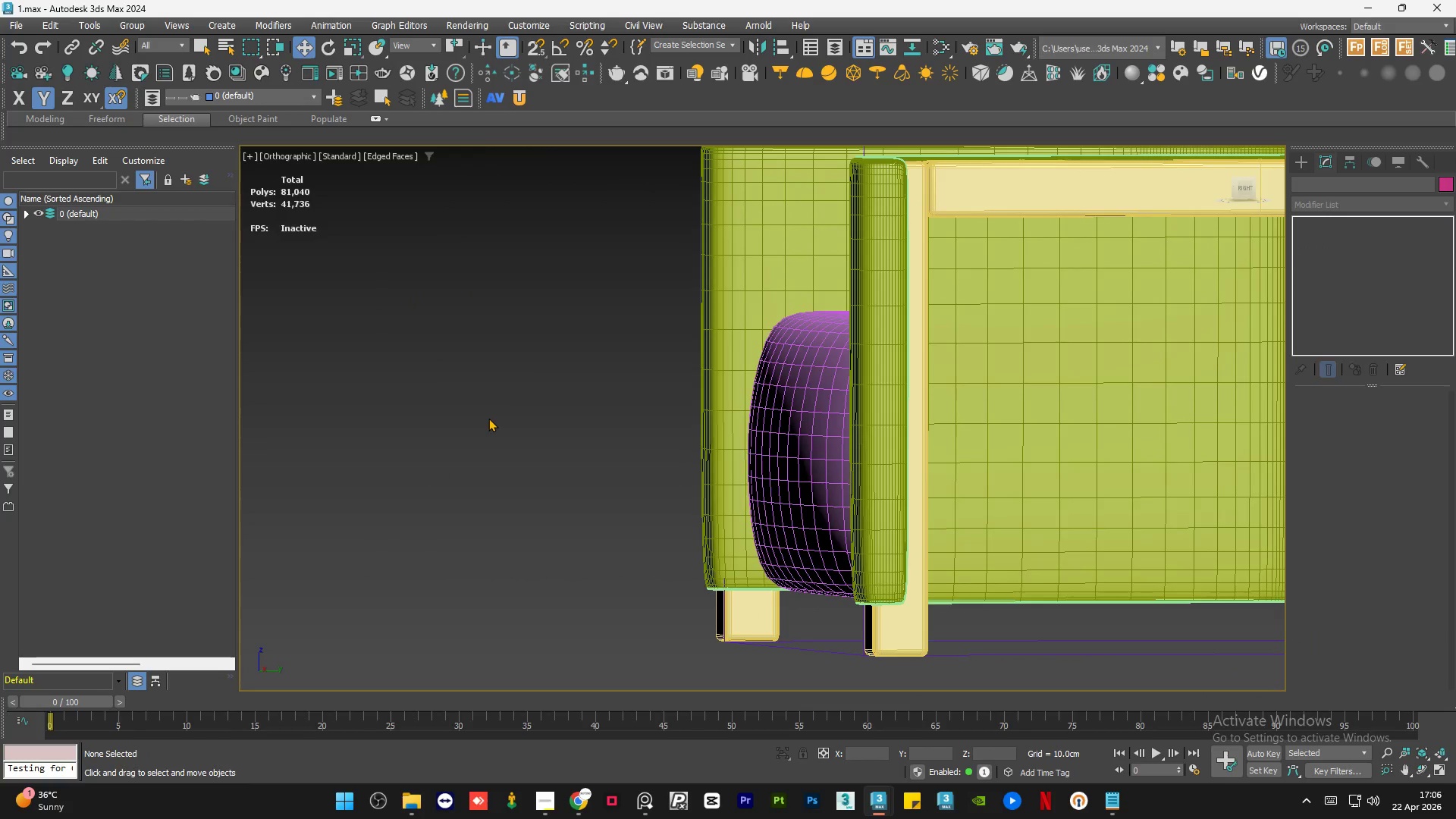 
key(F4)
 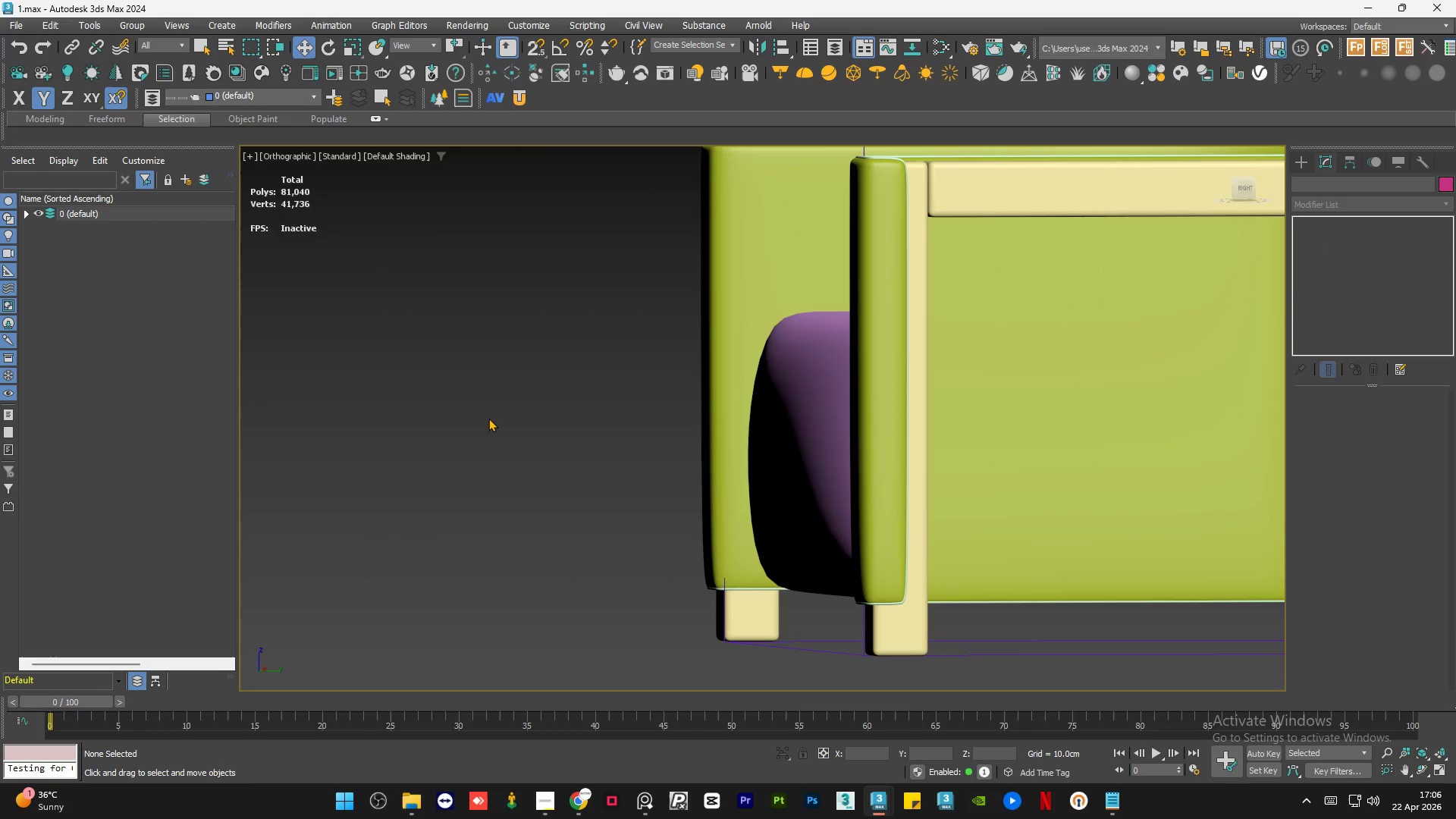 
left_click([488, 418])
 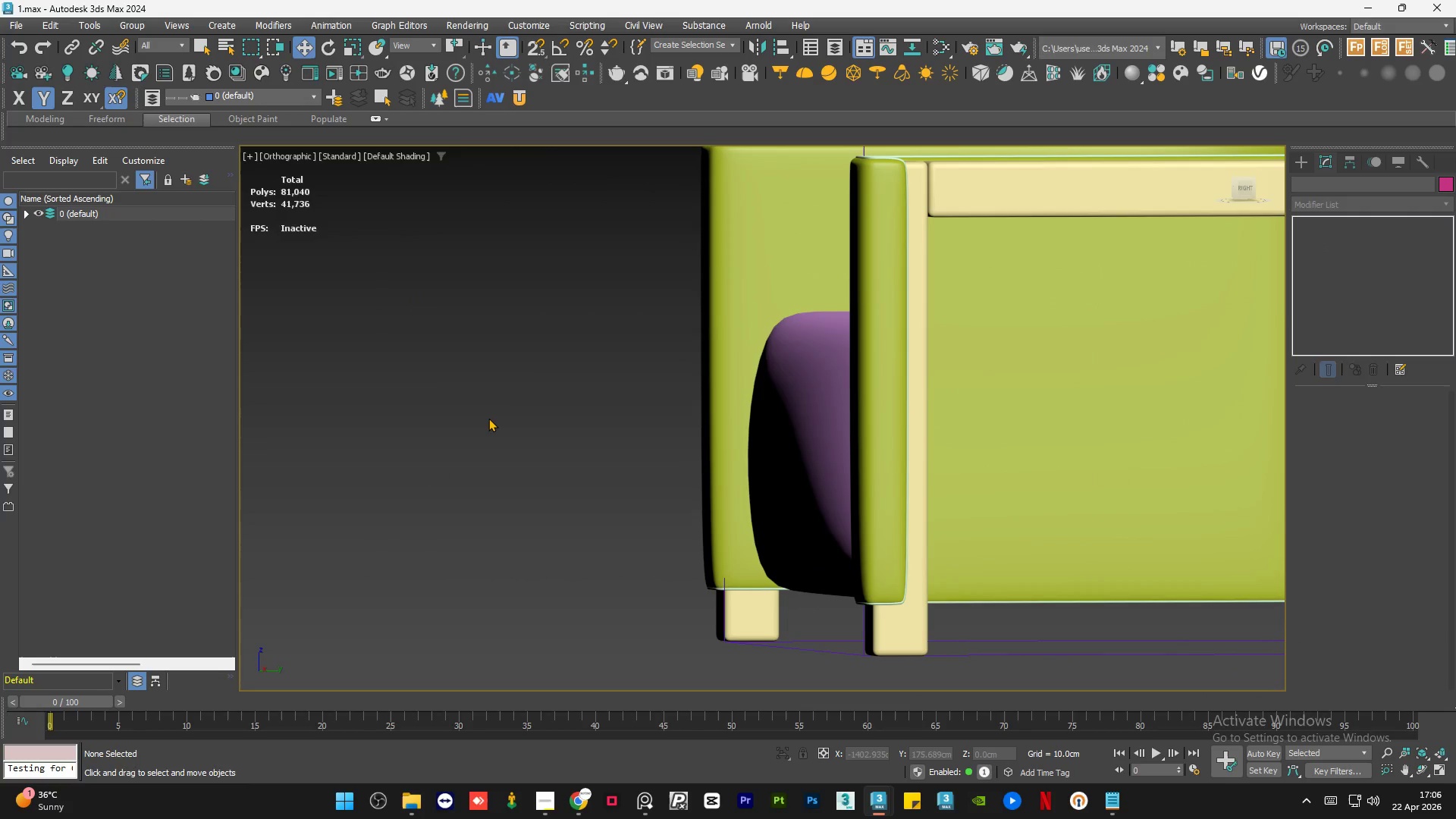 
key(Control+S)
 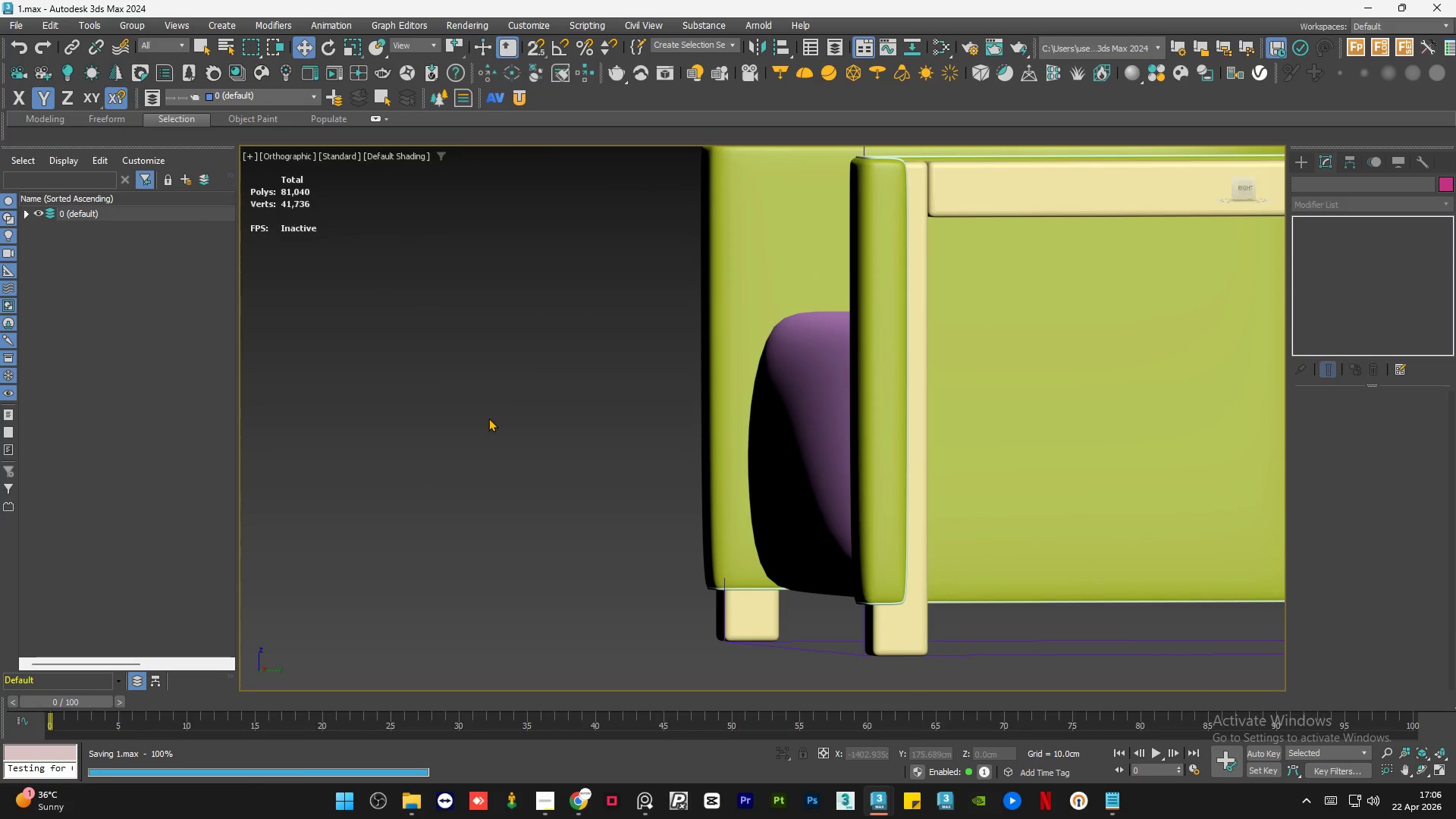 
hold_key(key=AltLeft, duration=0.72)
 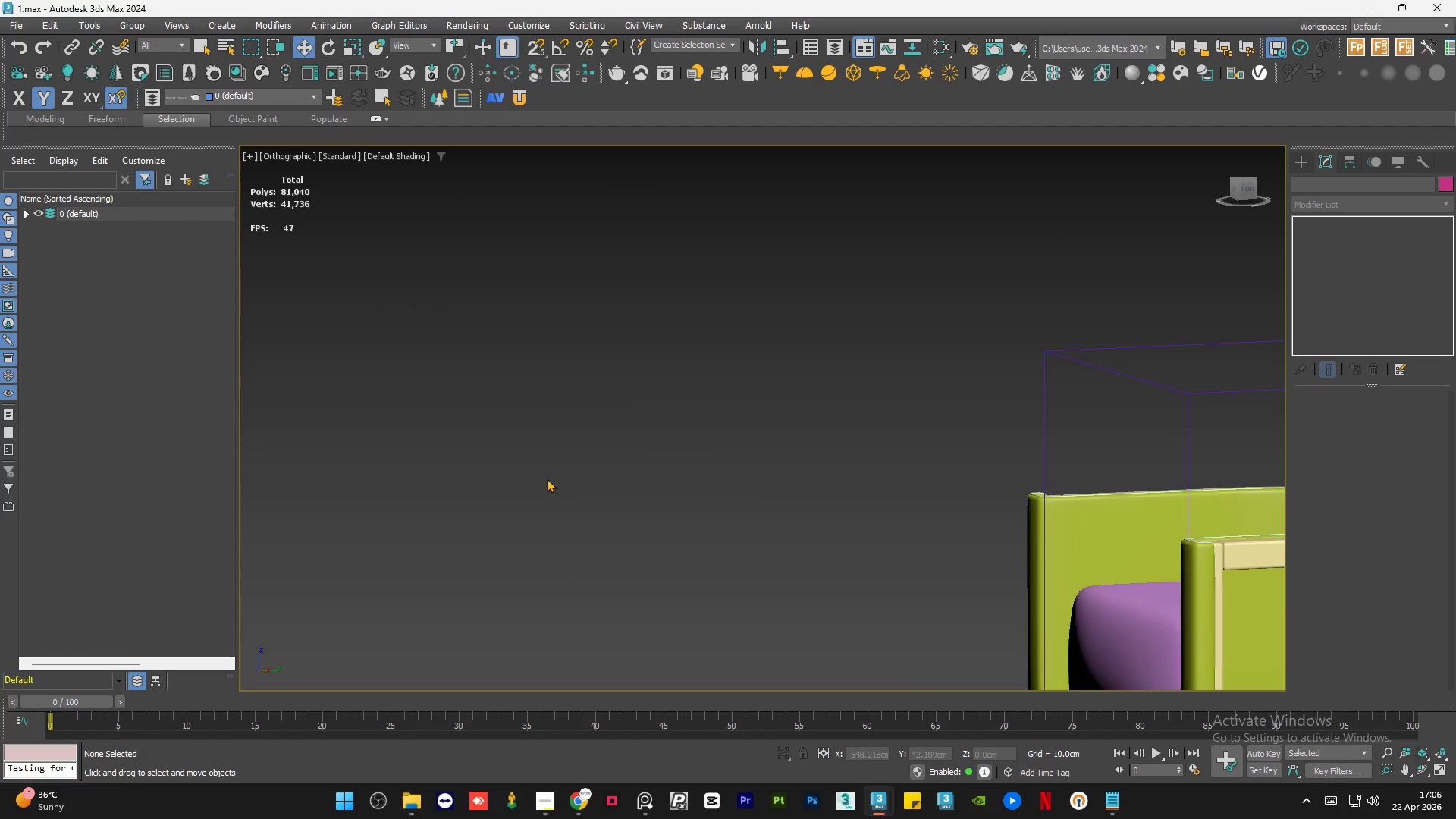 
scroll: coordinate [488, 419], scroll_direction: down, amount: 2.0
 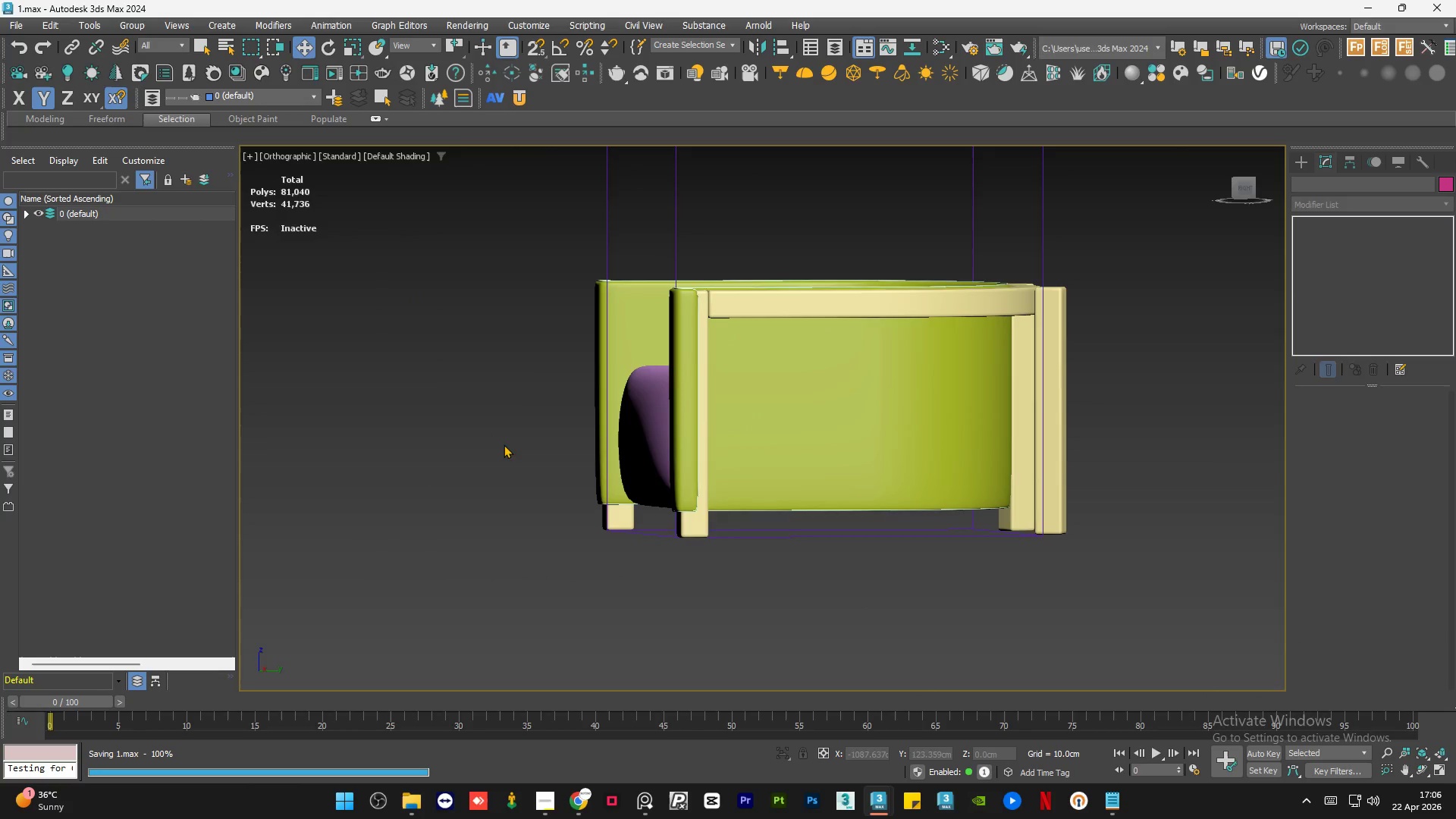 
hold_key(key=AltLeft, duration=0.47)
 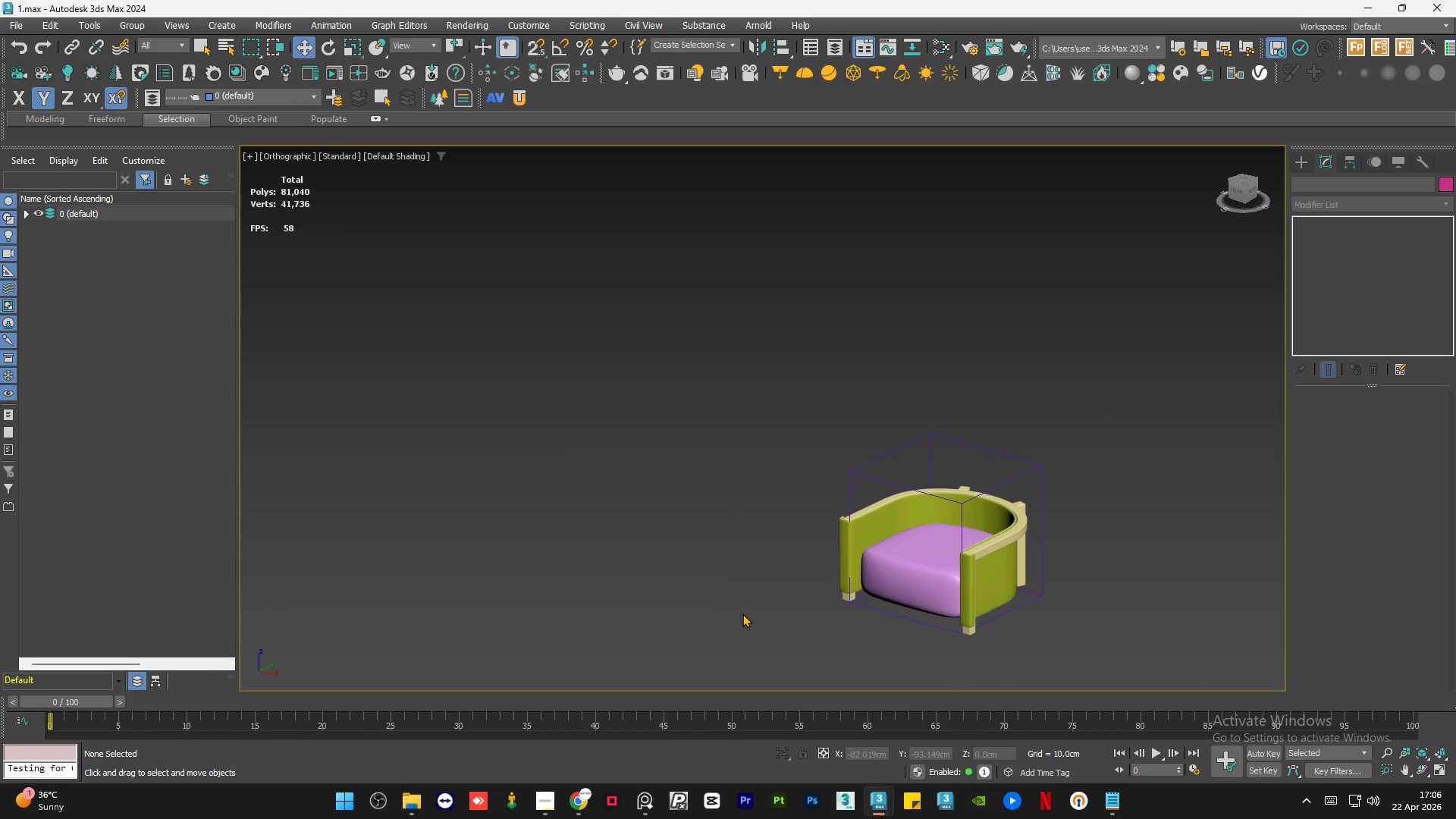 
scroll: coordinate [538, 469], scroll_direction: down, amount: 3.0
 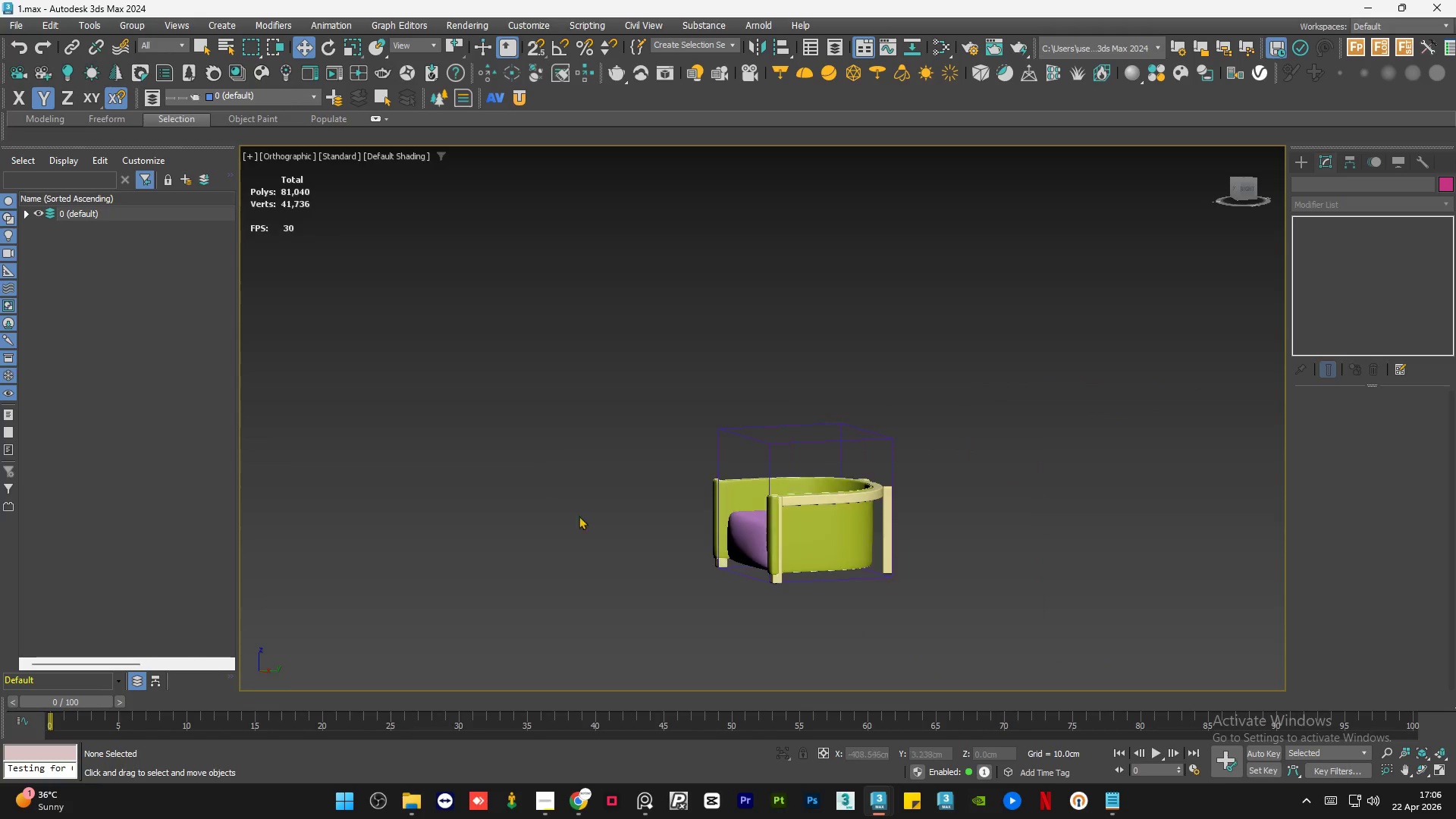 
double_click([742, 613])
 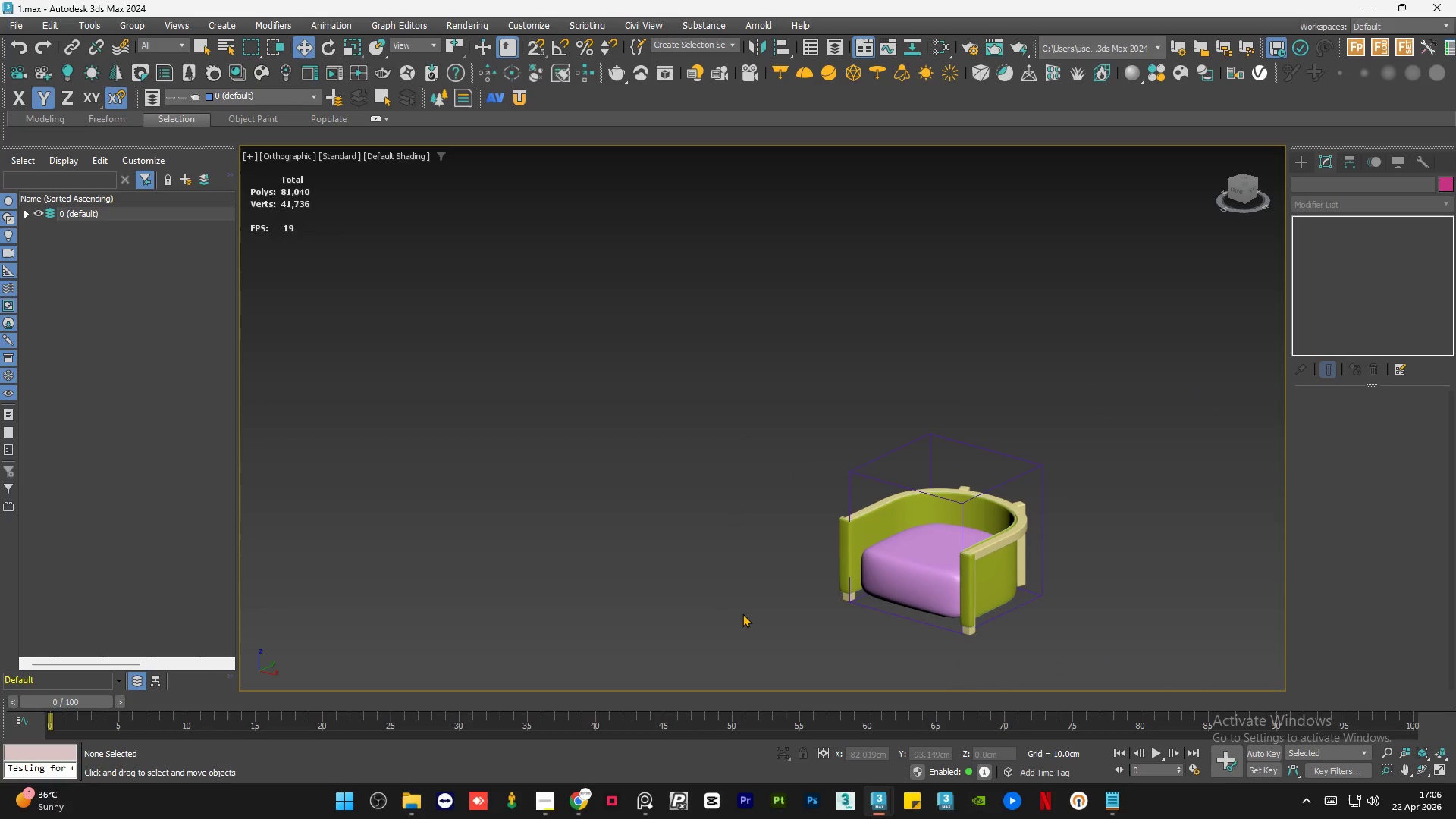 
triple_click([742, 613])
 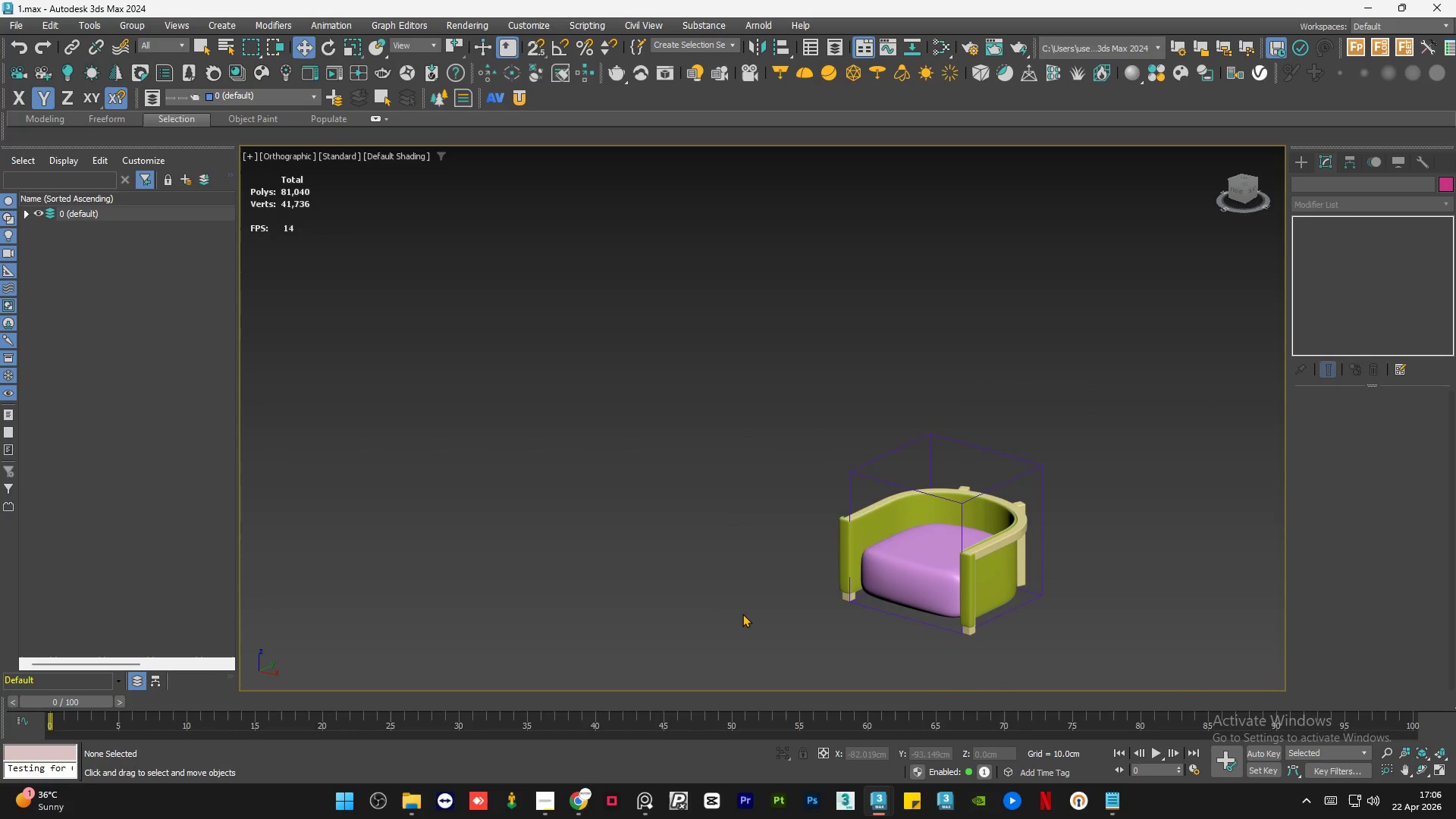 
key(Control+S)
 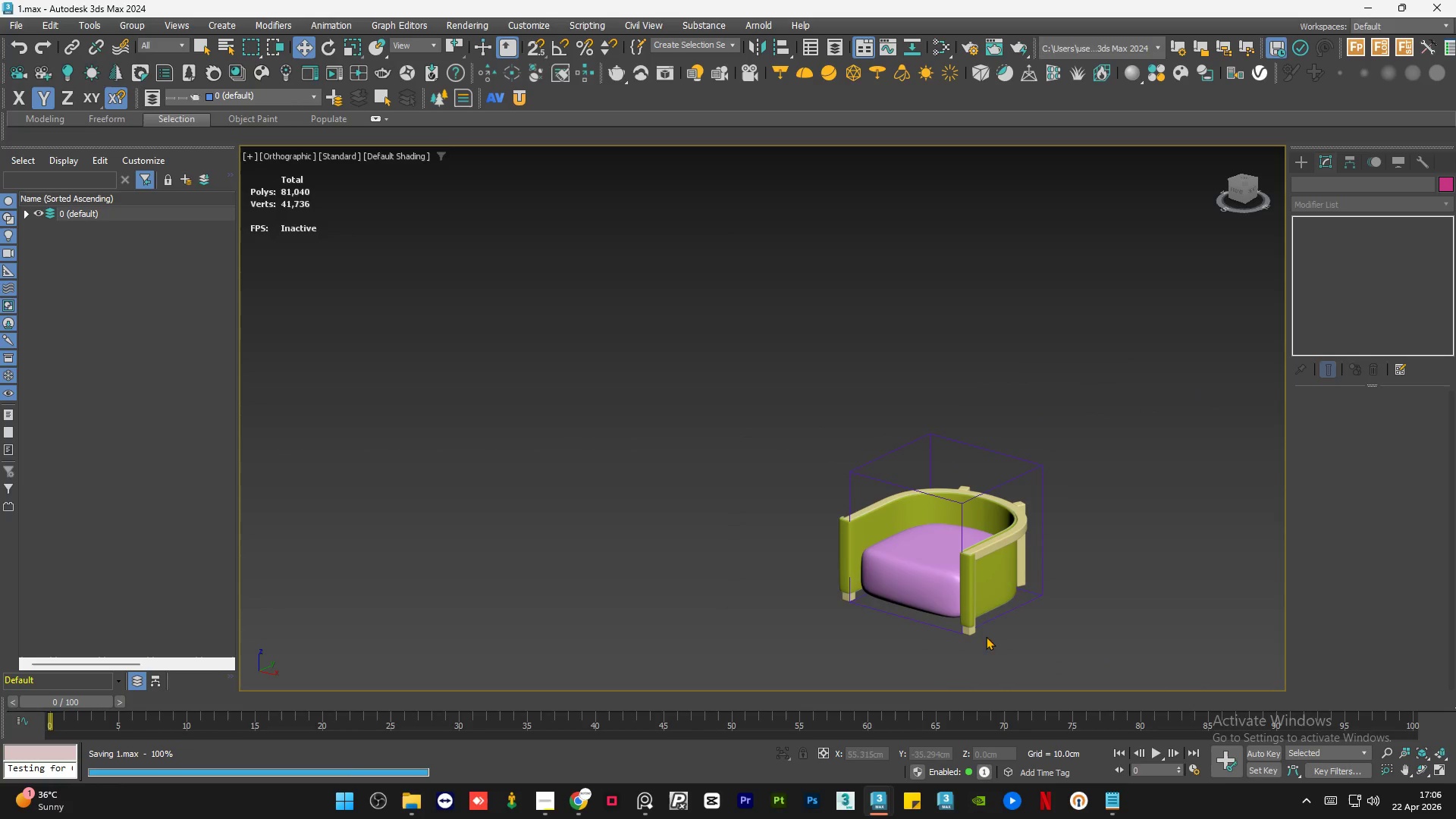 
hold_key(key=AltLeft, duration=1.12)
 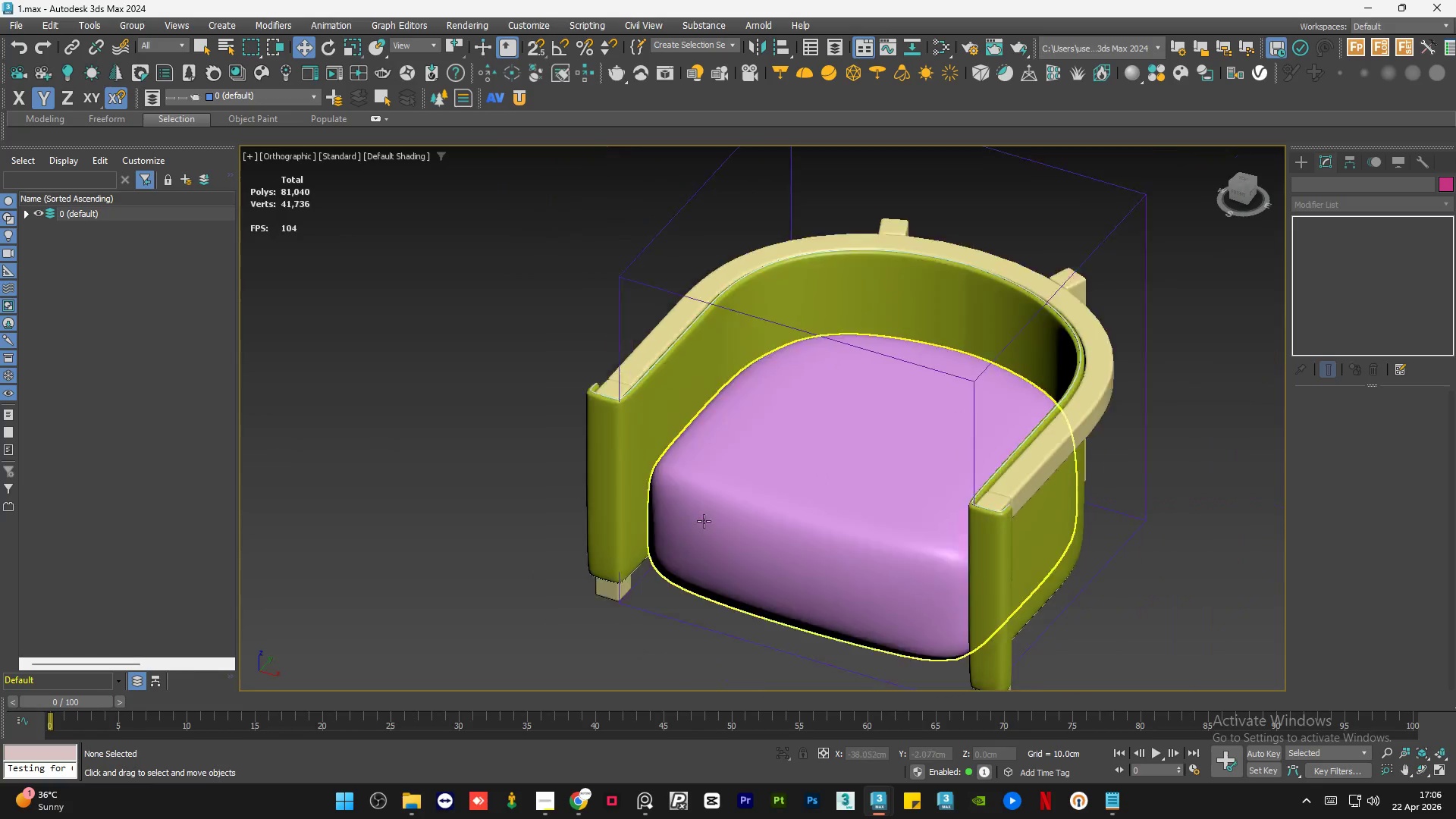 
scroll: coordinate [704, 509], scroll_direction: up, amount: 4.0
 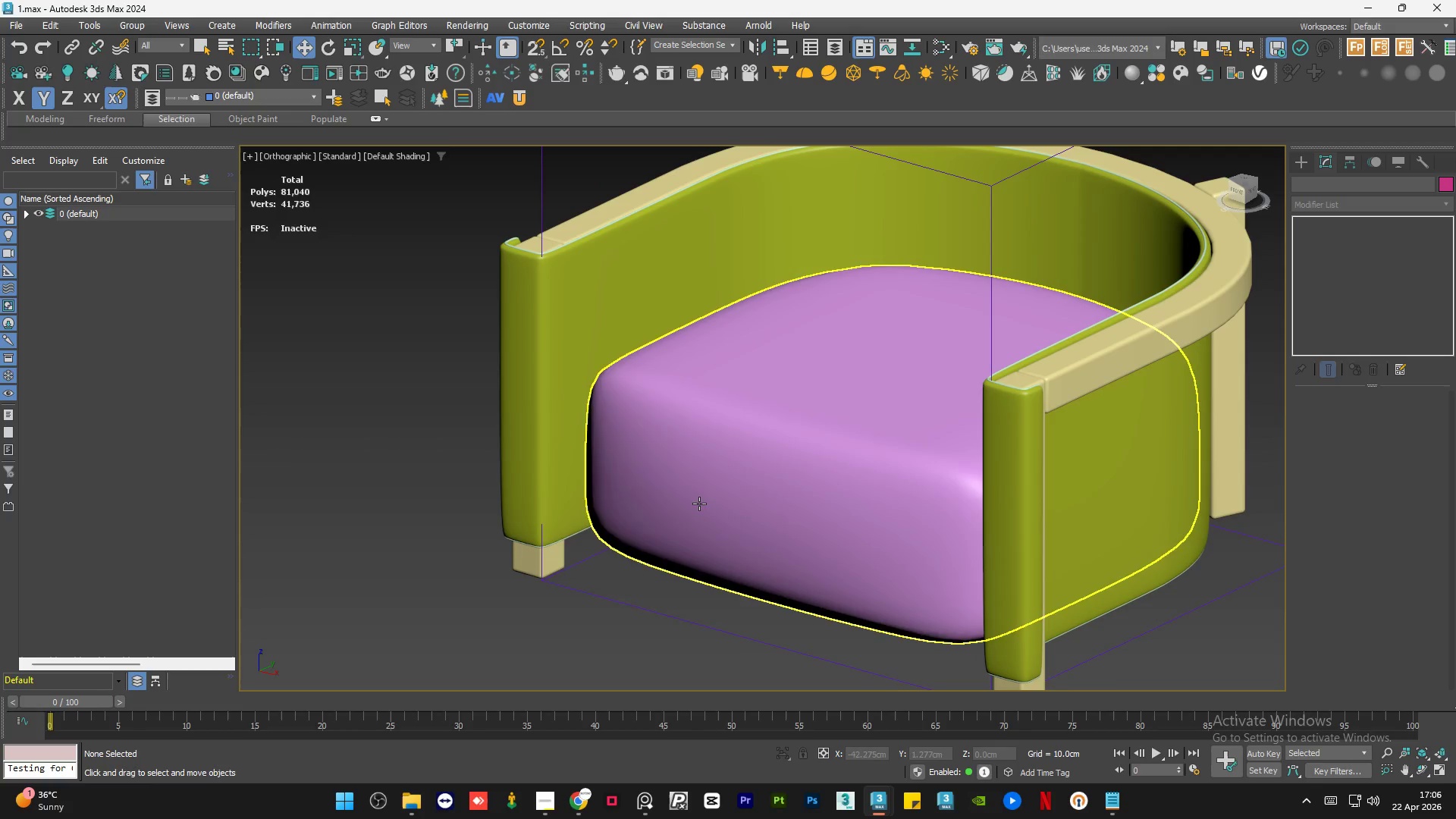 
key(Alt+AltLeft)
 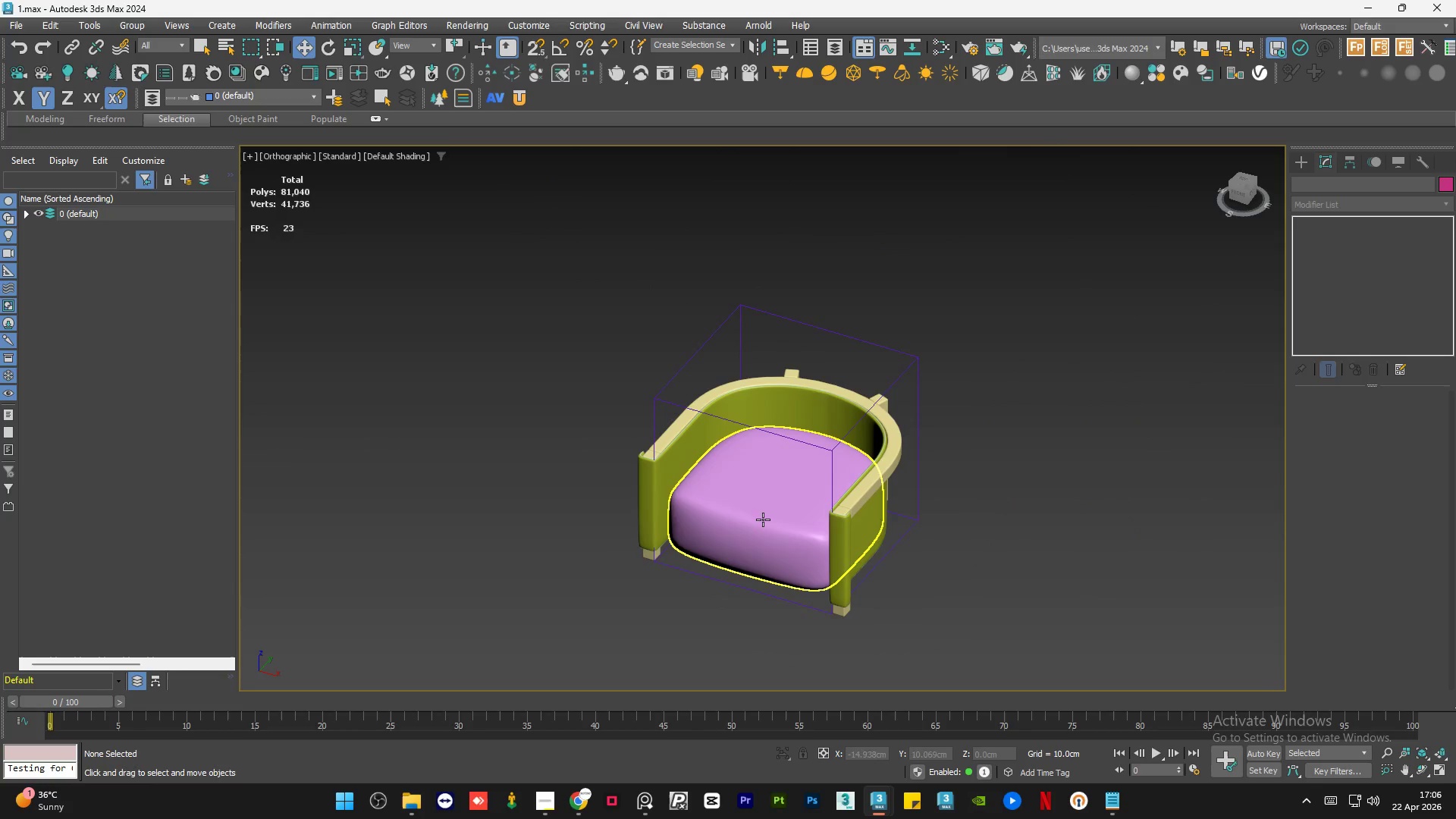 
scroll: coordinate [687, 519], scroll_direction: down, amount: 3.0
 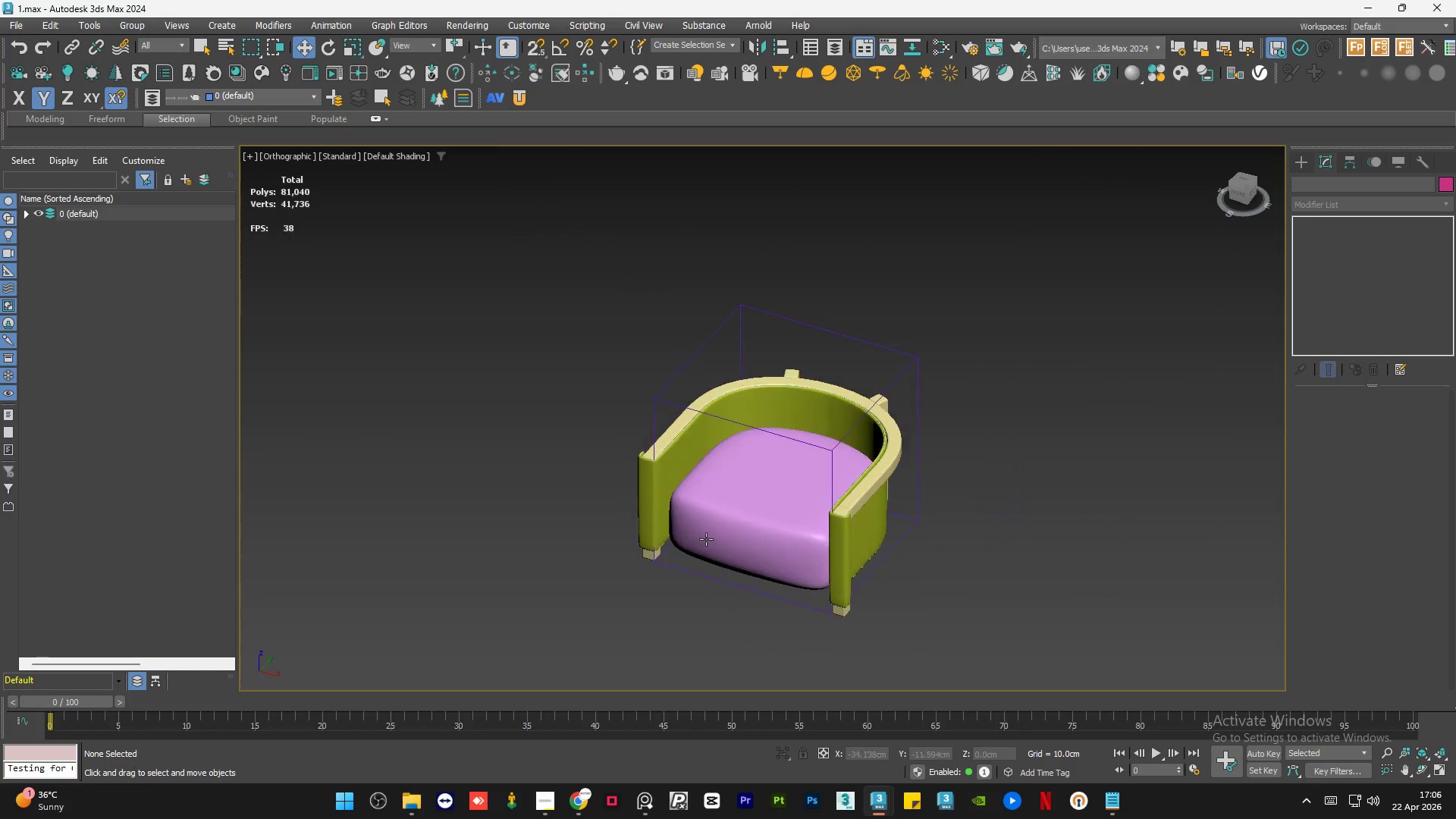 
left_click([763, 519])
 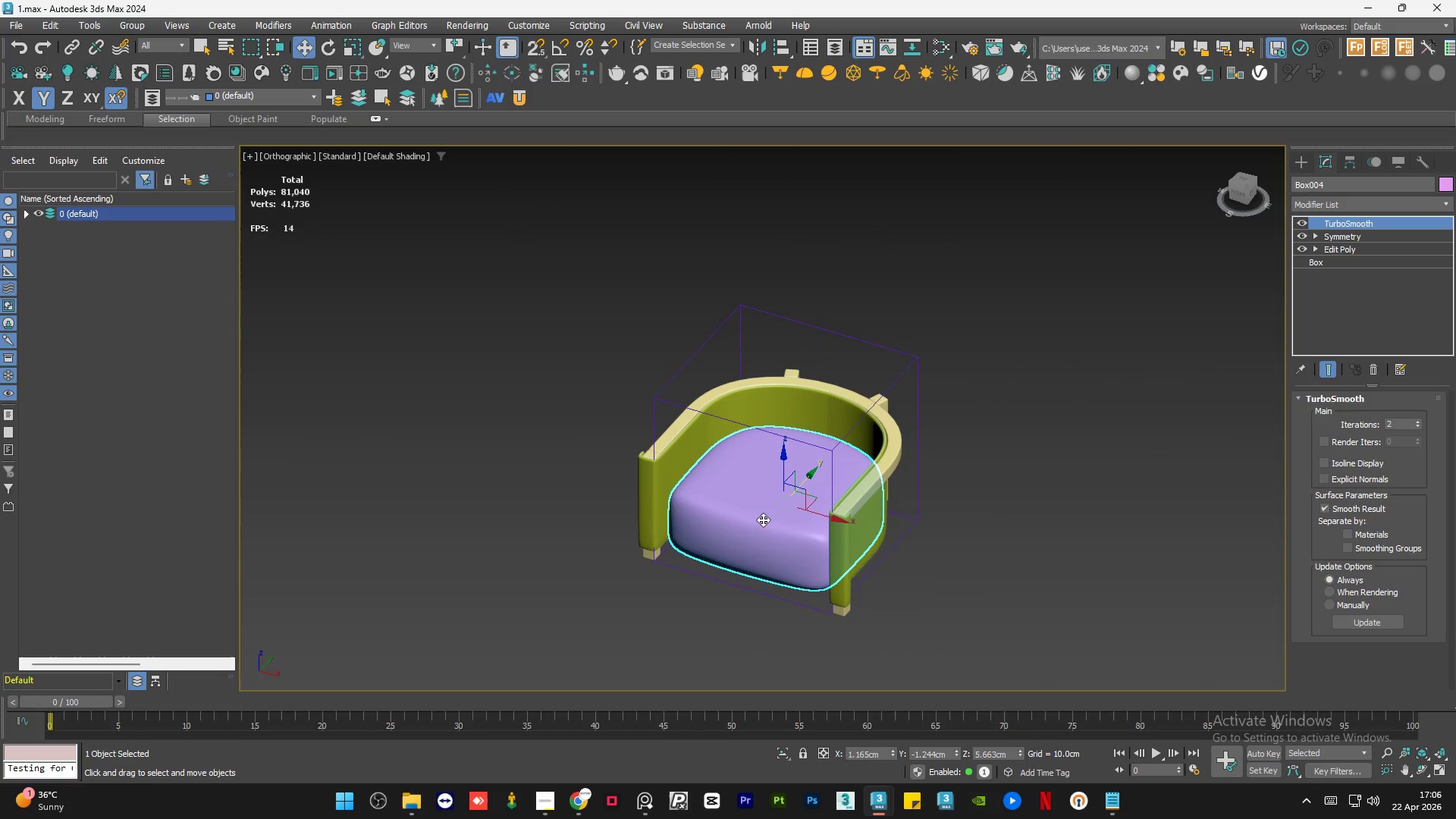 
hold_key(key=AltLeft, duration=0.47)
scroll: coordinate [770, 577], scroll_direction: up, amount: 1.0
 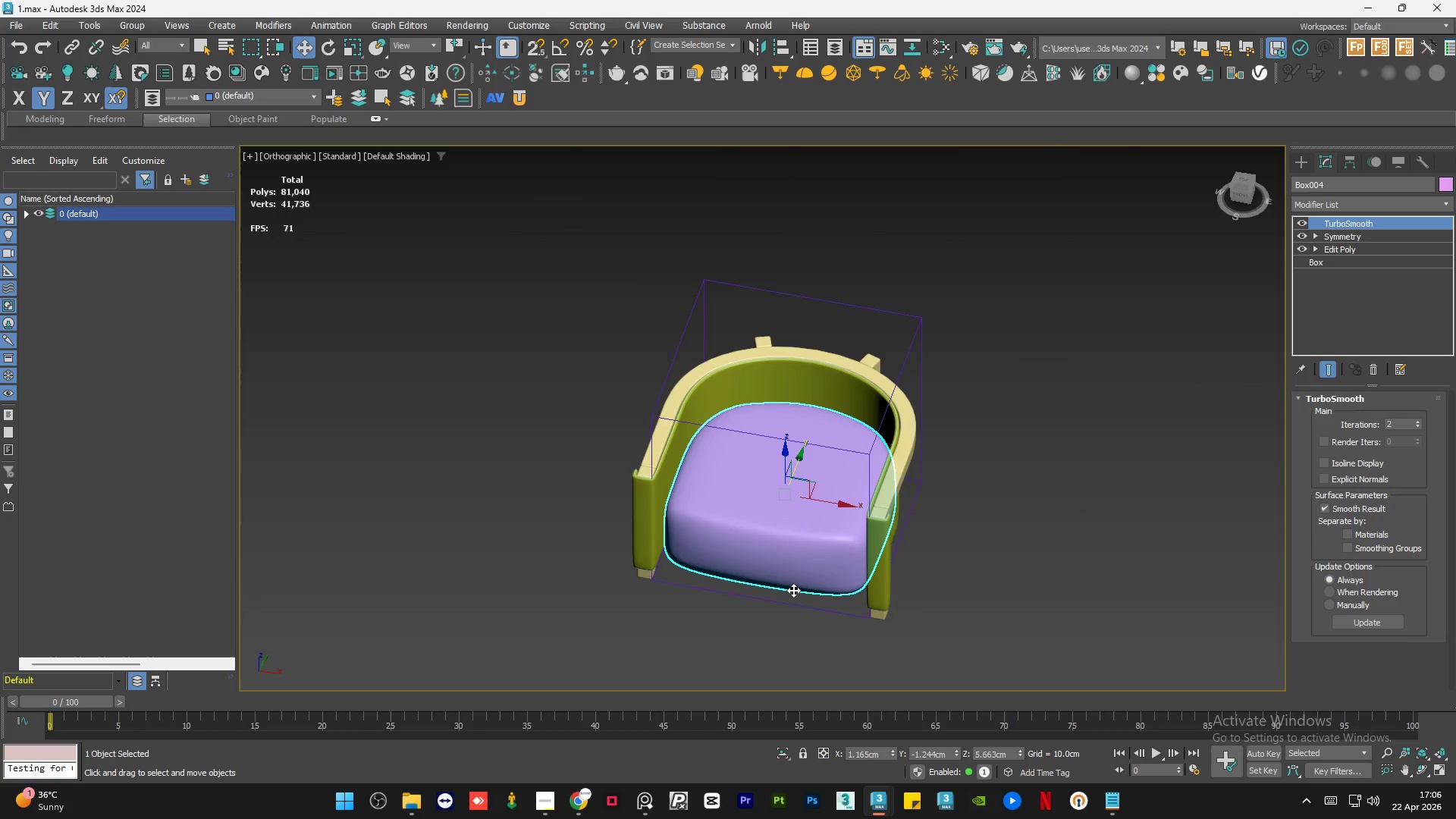 
key(F4)
 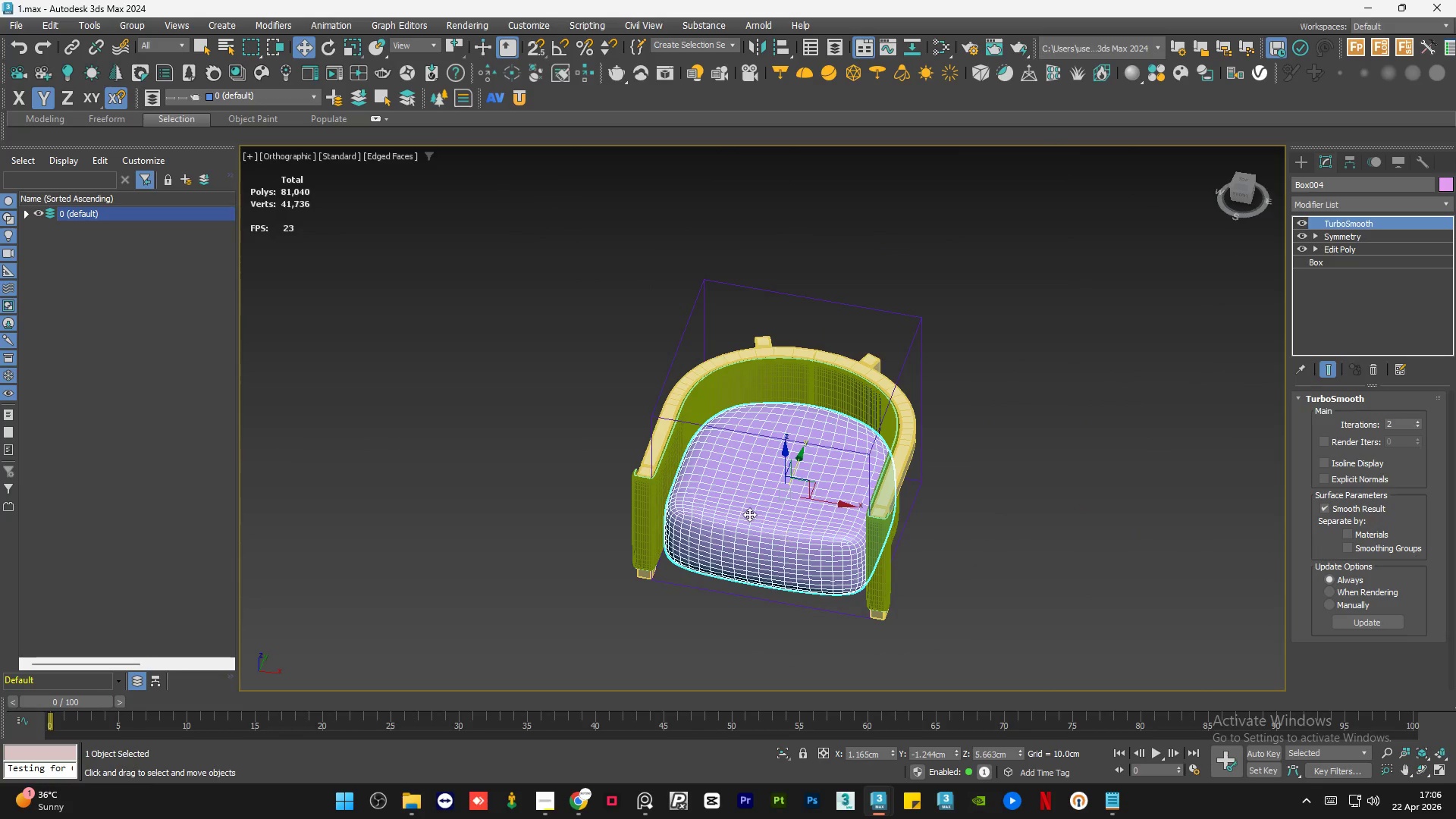 
scroll: coordinate [661, 482], scroll_direction: up, amount: 4.0
 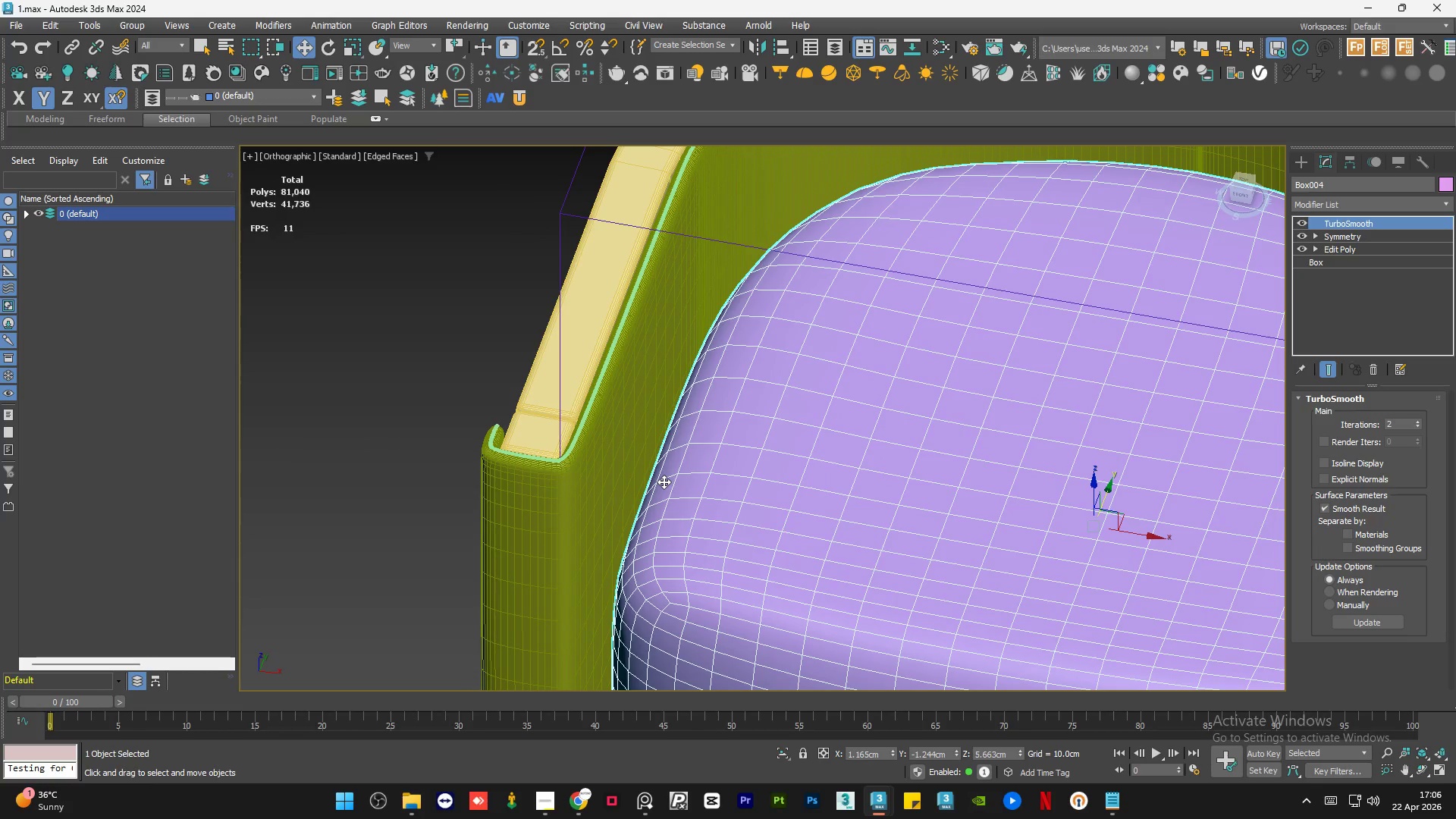 
key(F4)
 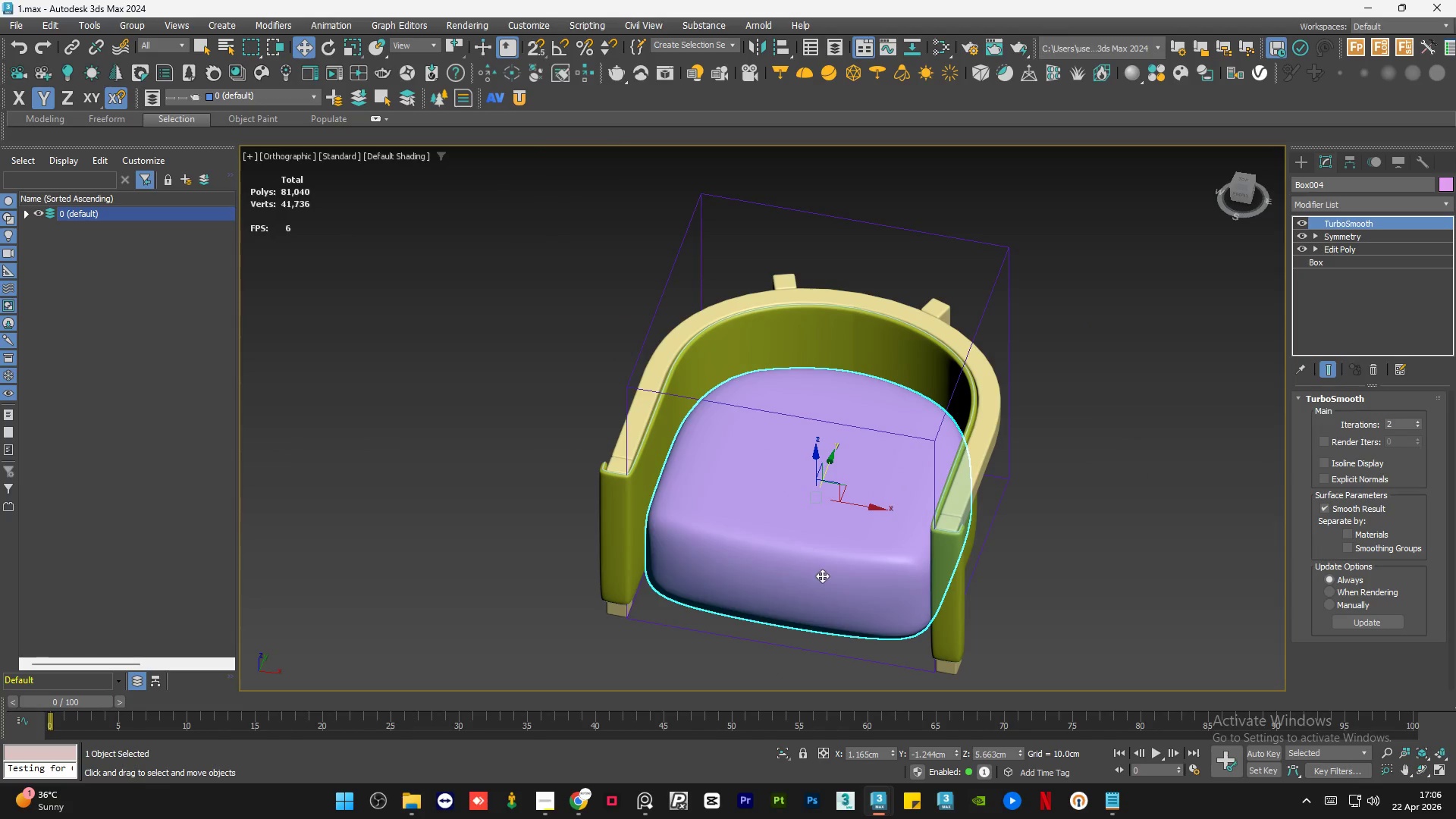 
scroll: coordinate [664, 482], scroll_direction: down, amount: 3.0
 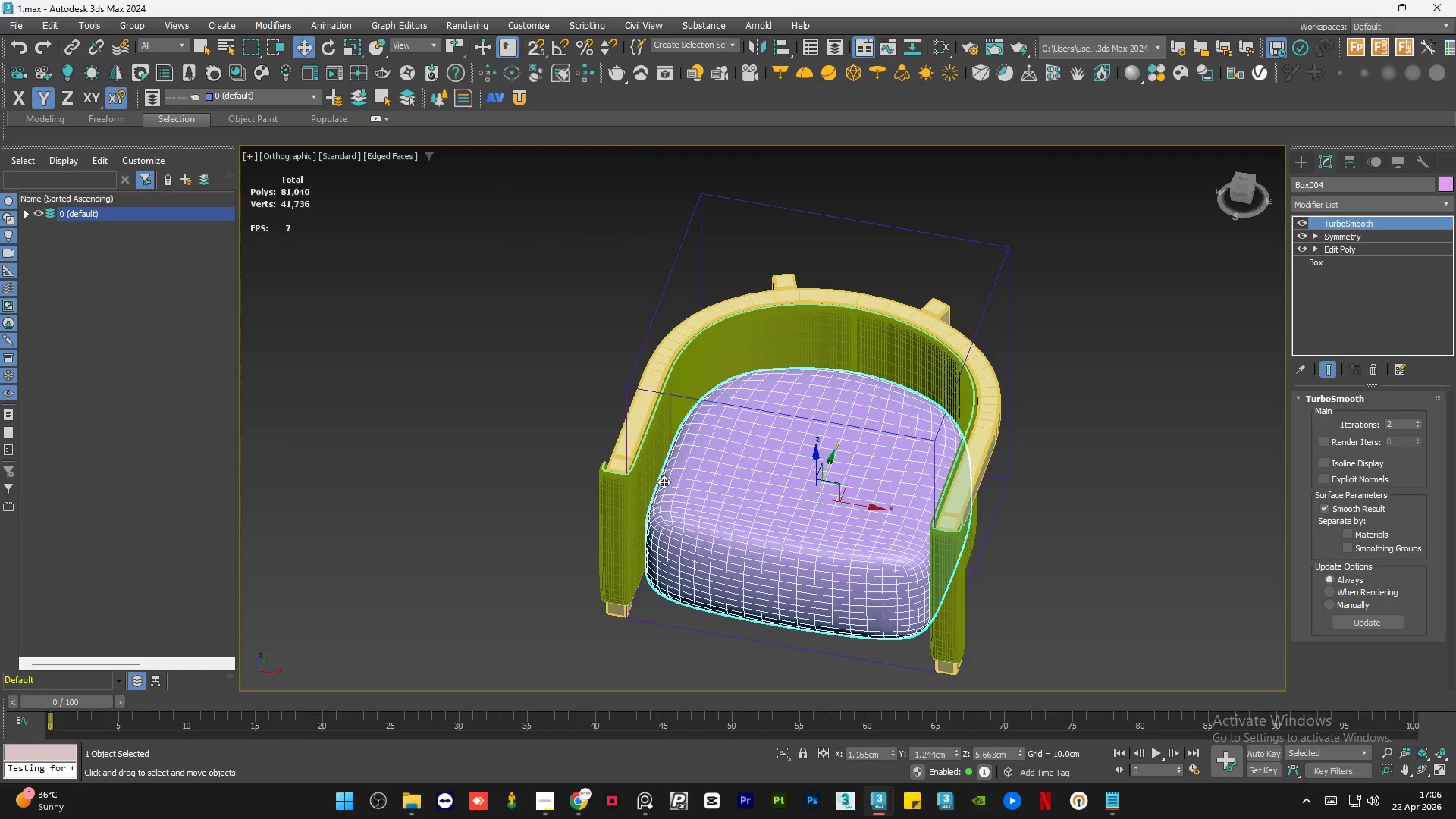 
hold_key(key=AltLeft, duration=2.27)
 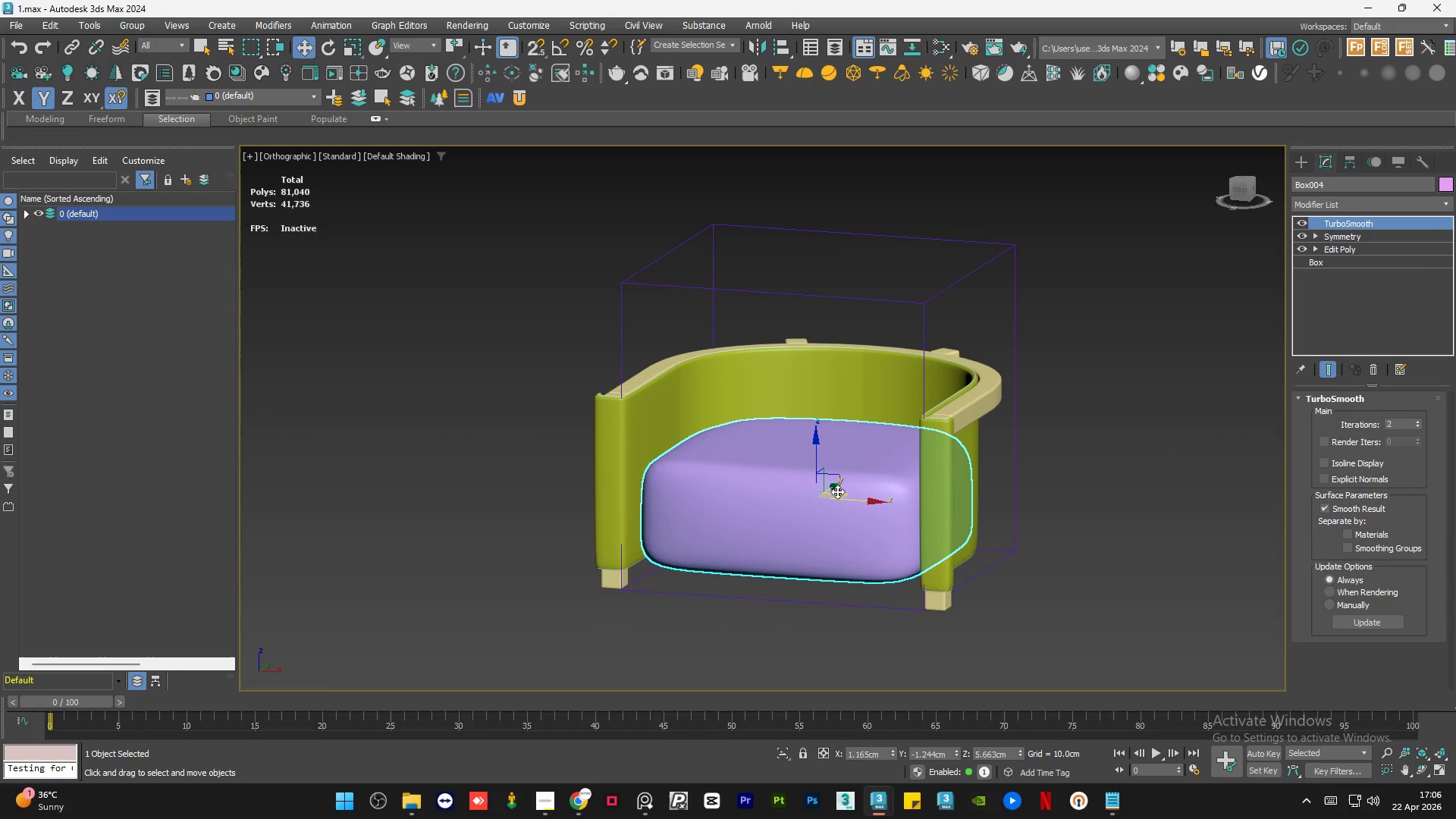 
wait(14.44)
 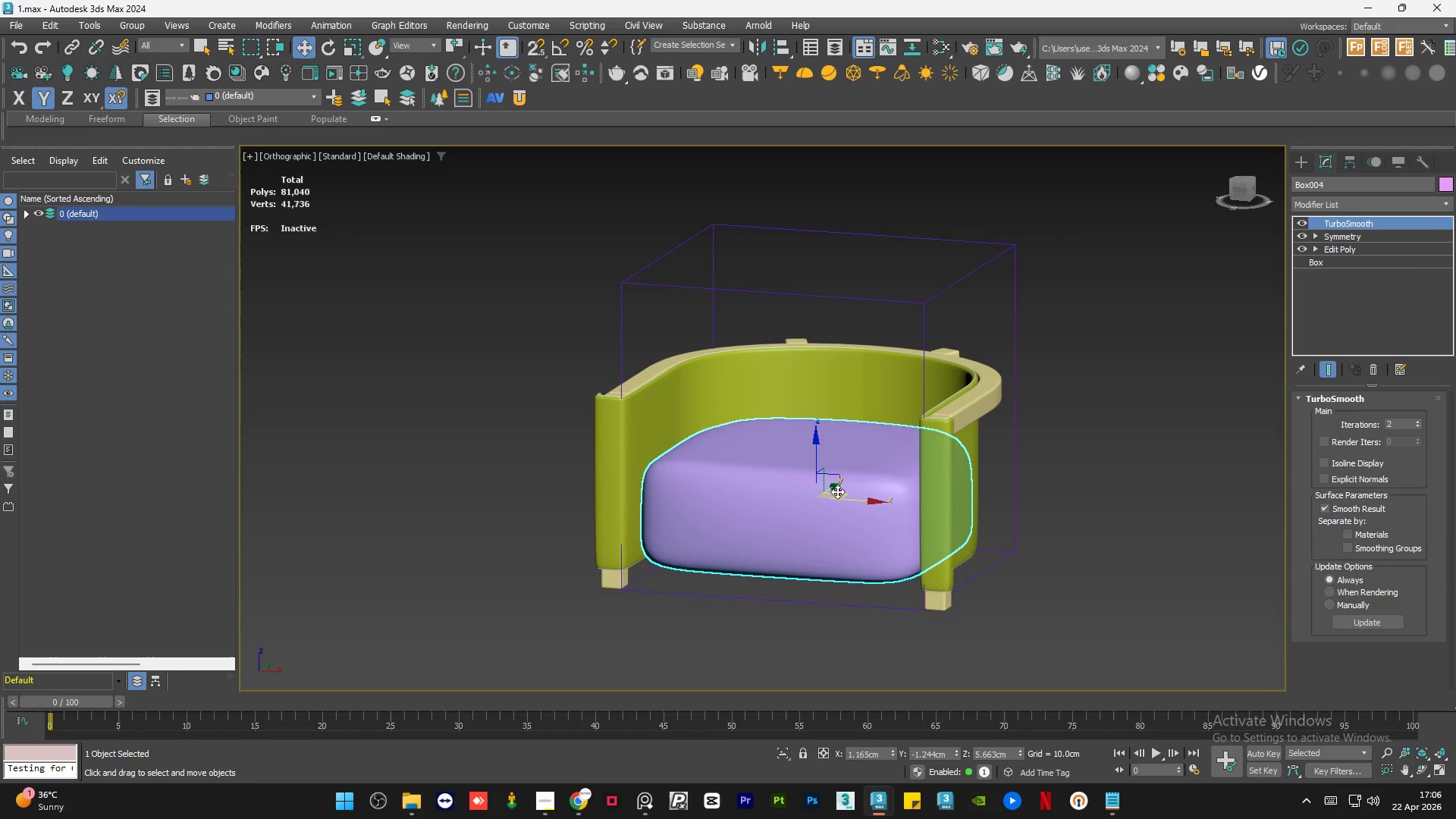 
double_click([480, 491])
 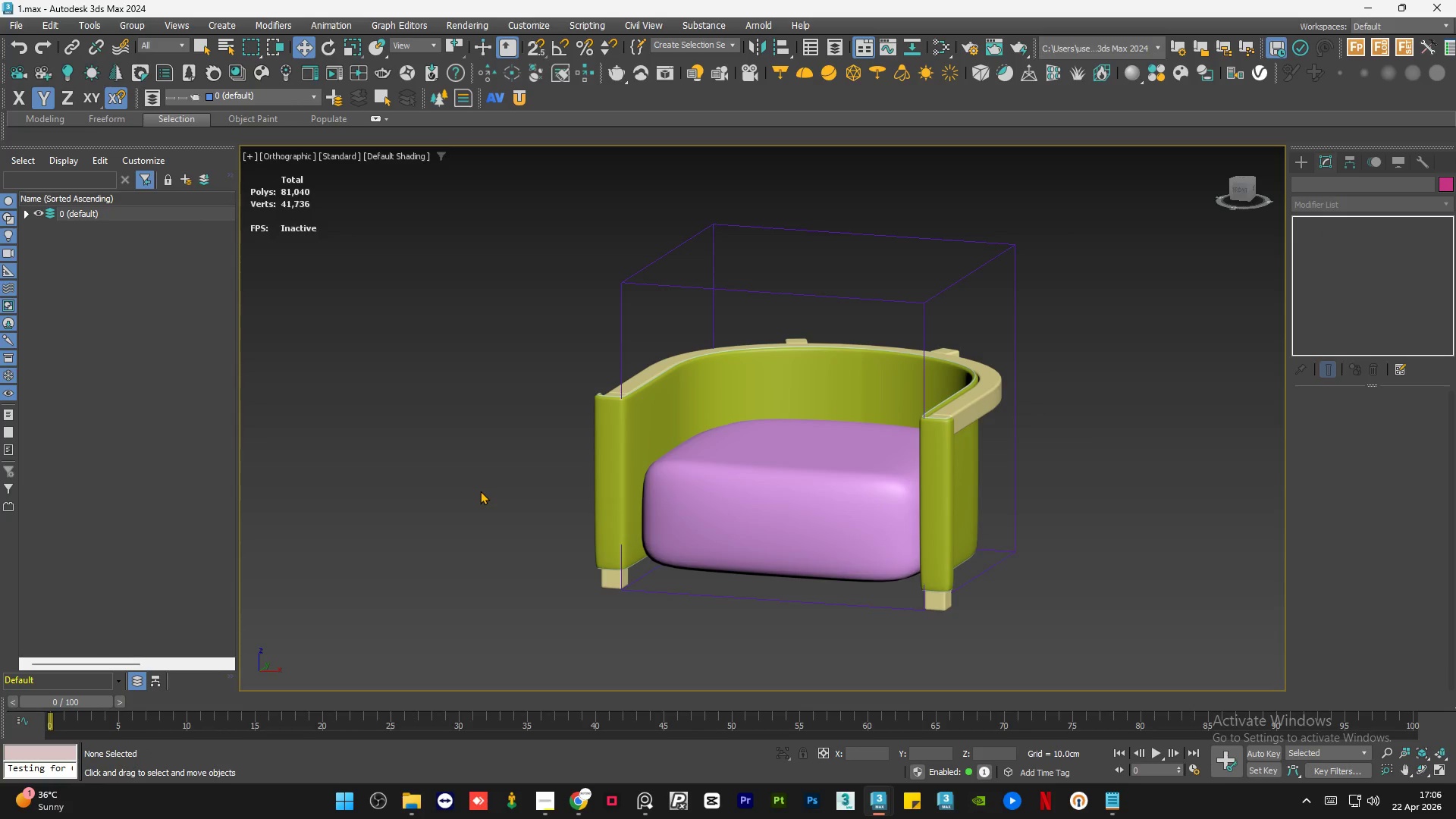 
triple_click([480, 490])
 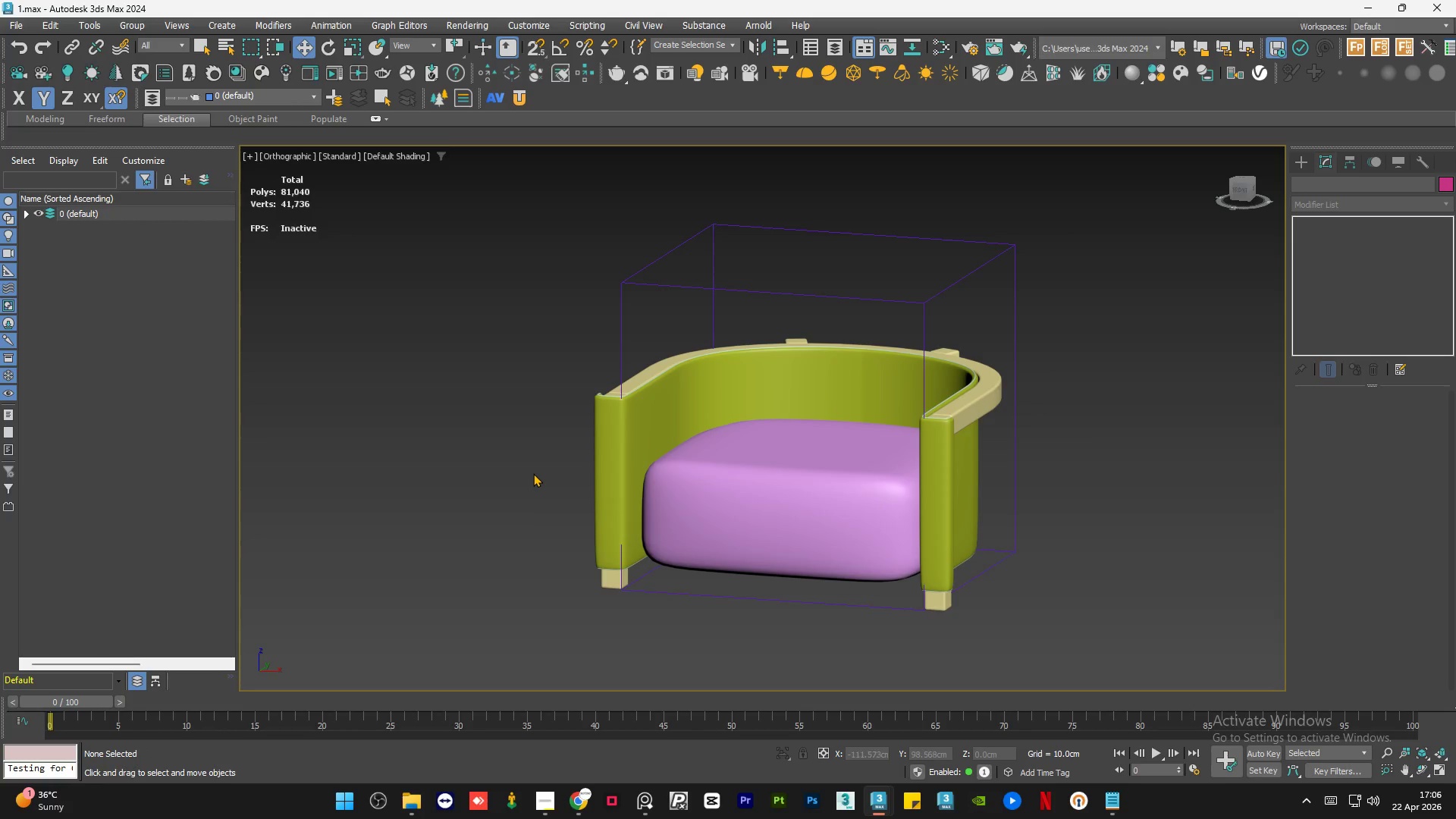 
double_click([533, 472])
 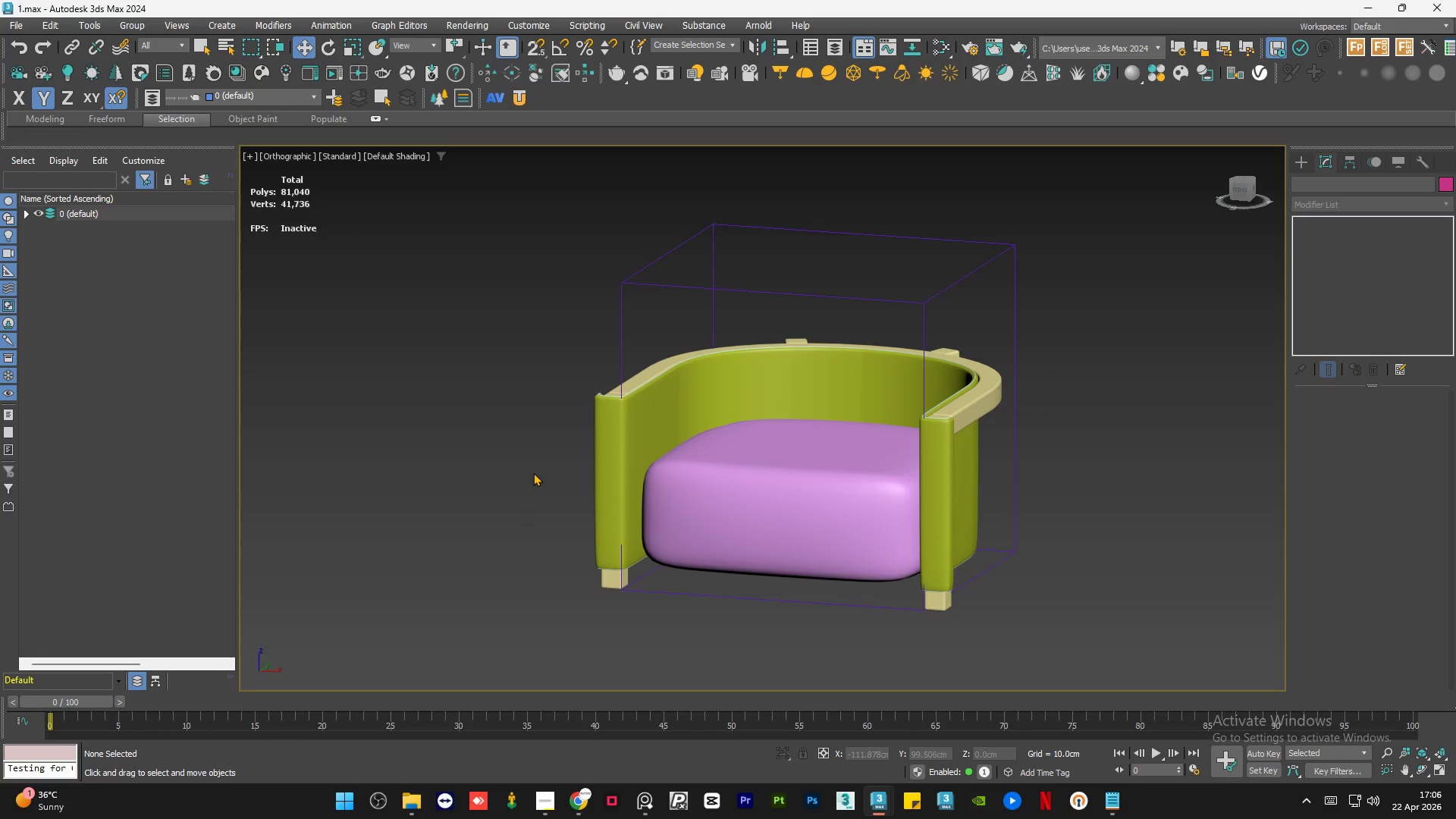 
triple_click([533, 472])
 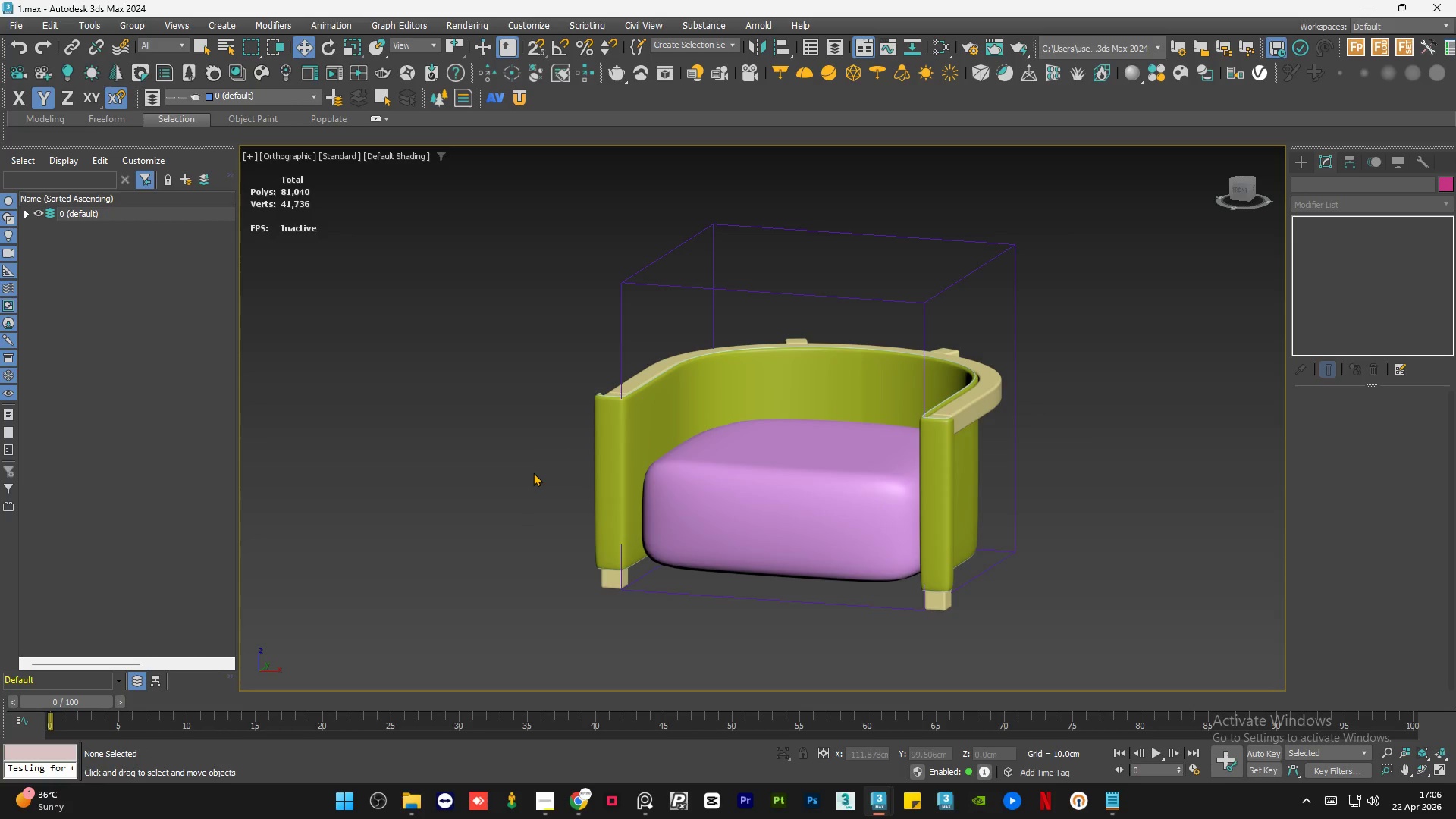 
double_click([533, 472])
 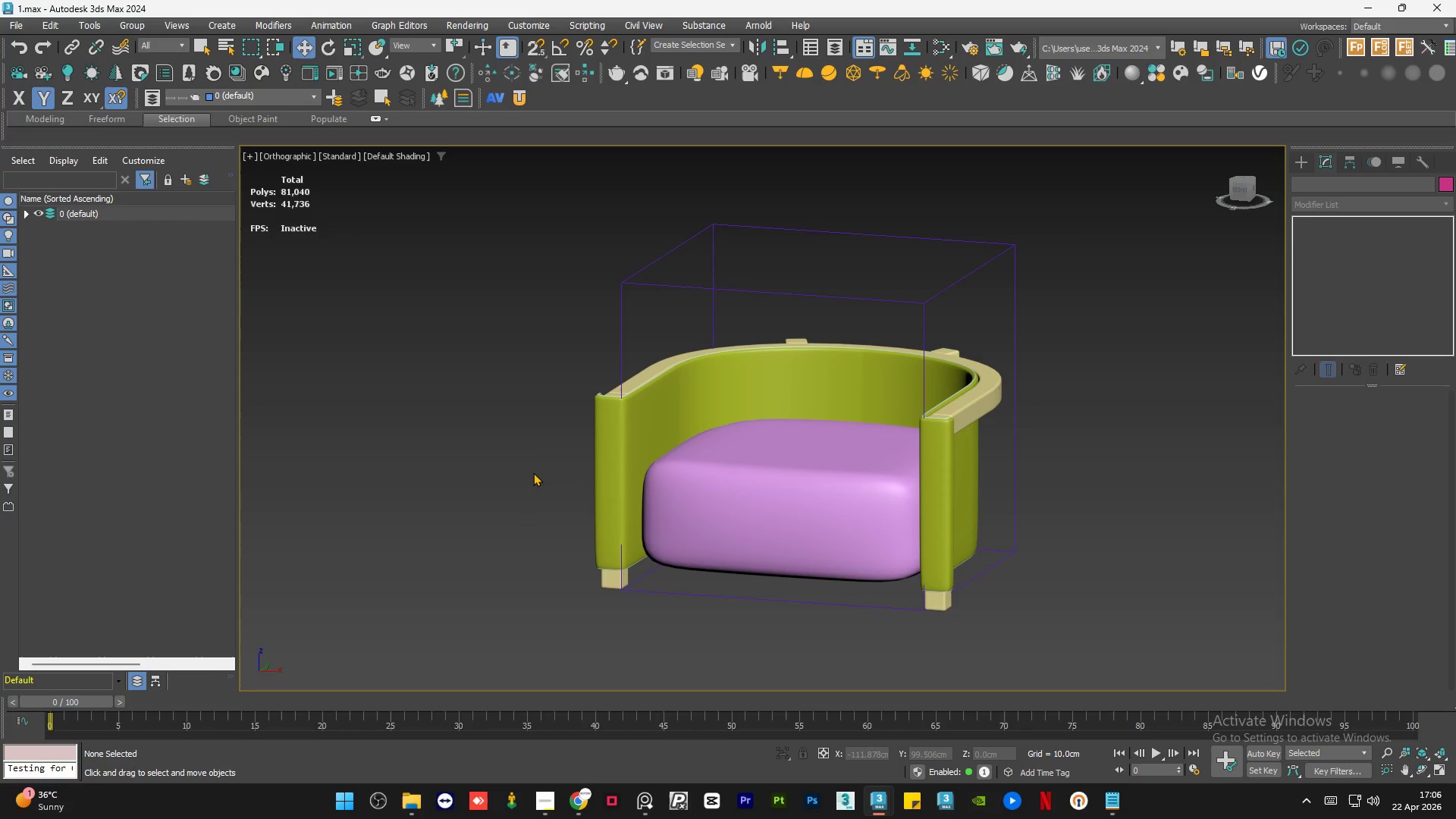 
triple_click([533, 472])
 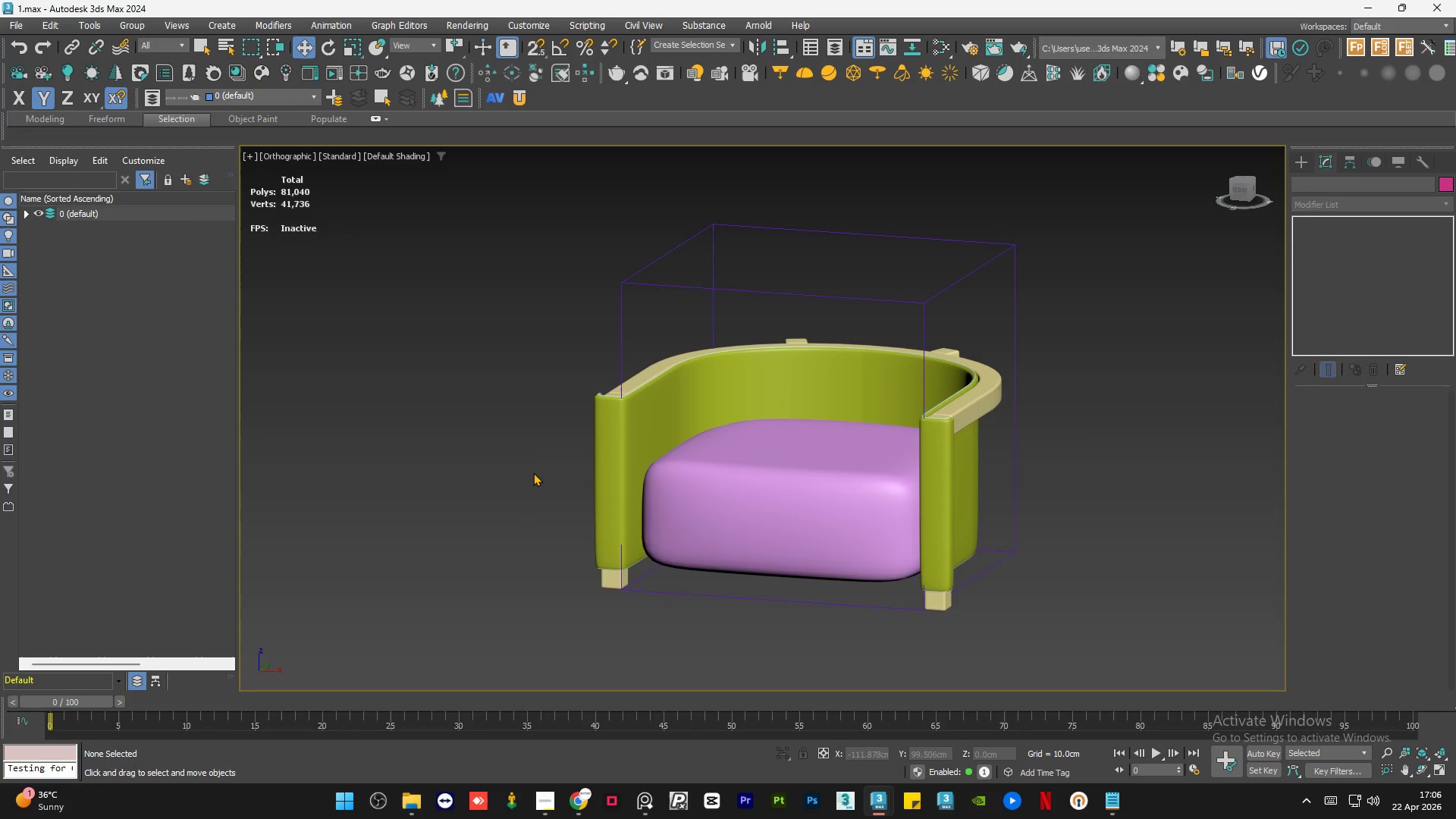 
key(Control+S)
 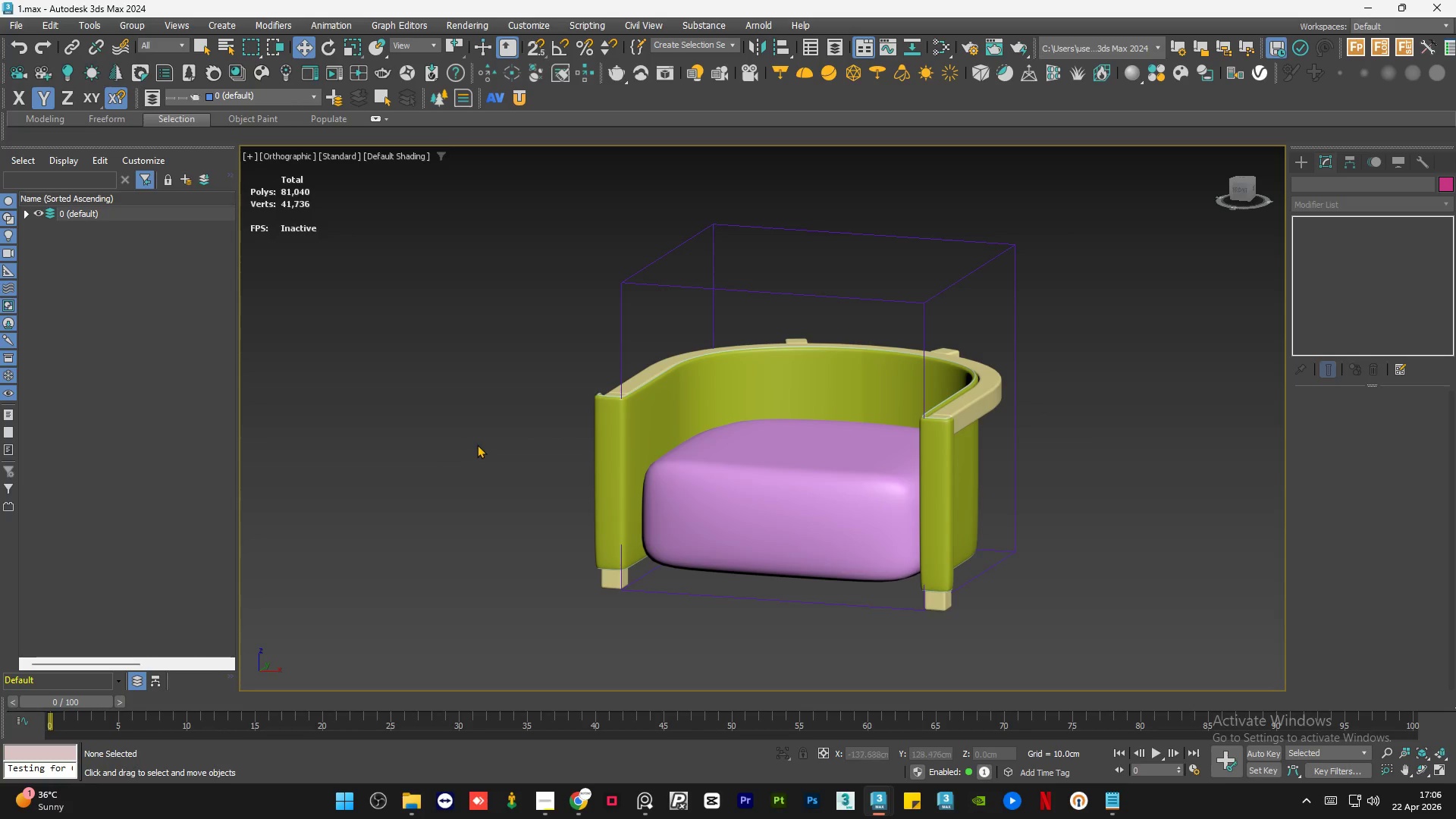 
double_click([478, 442])
 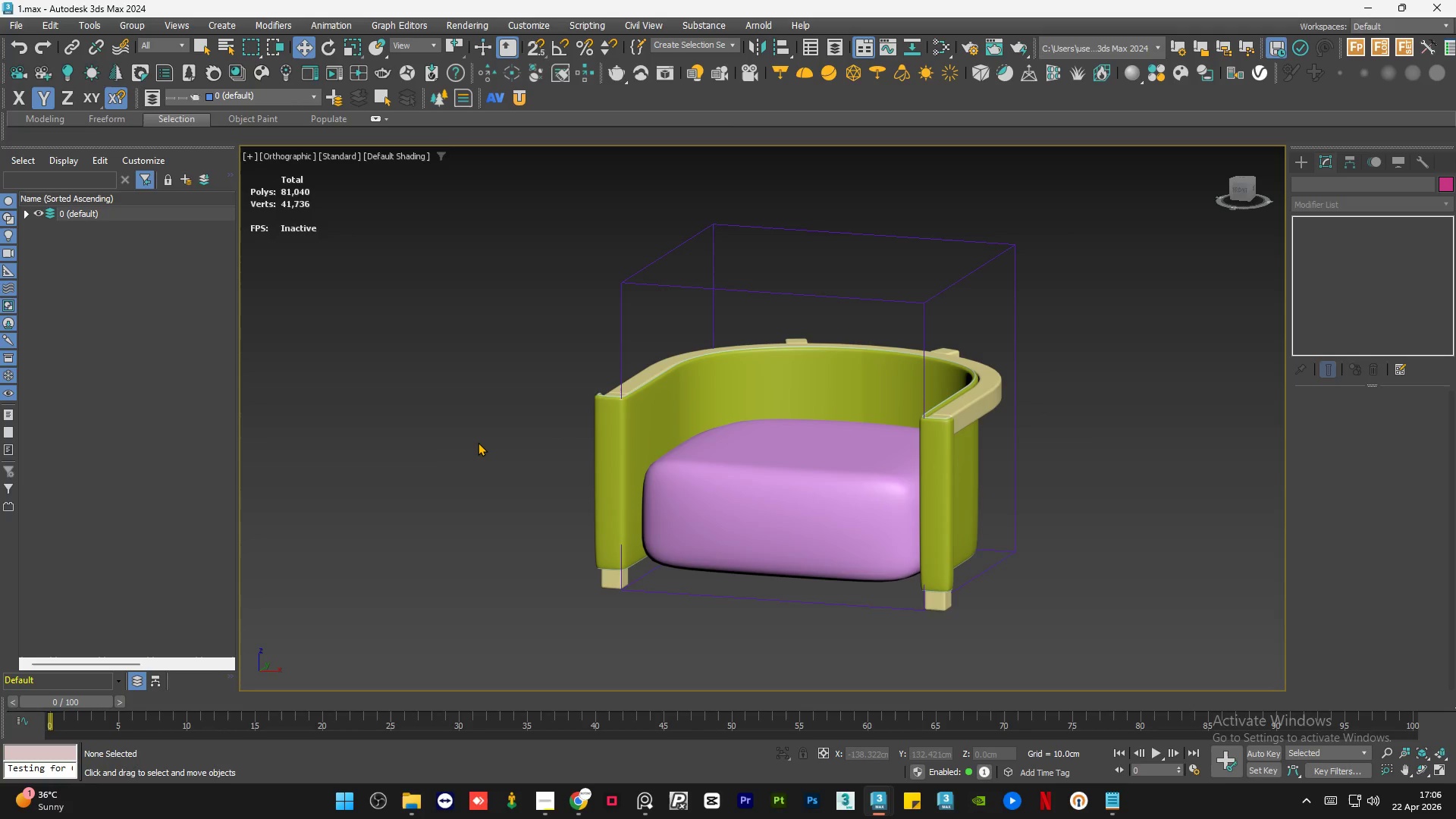 
triple_click([478, 442])
 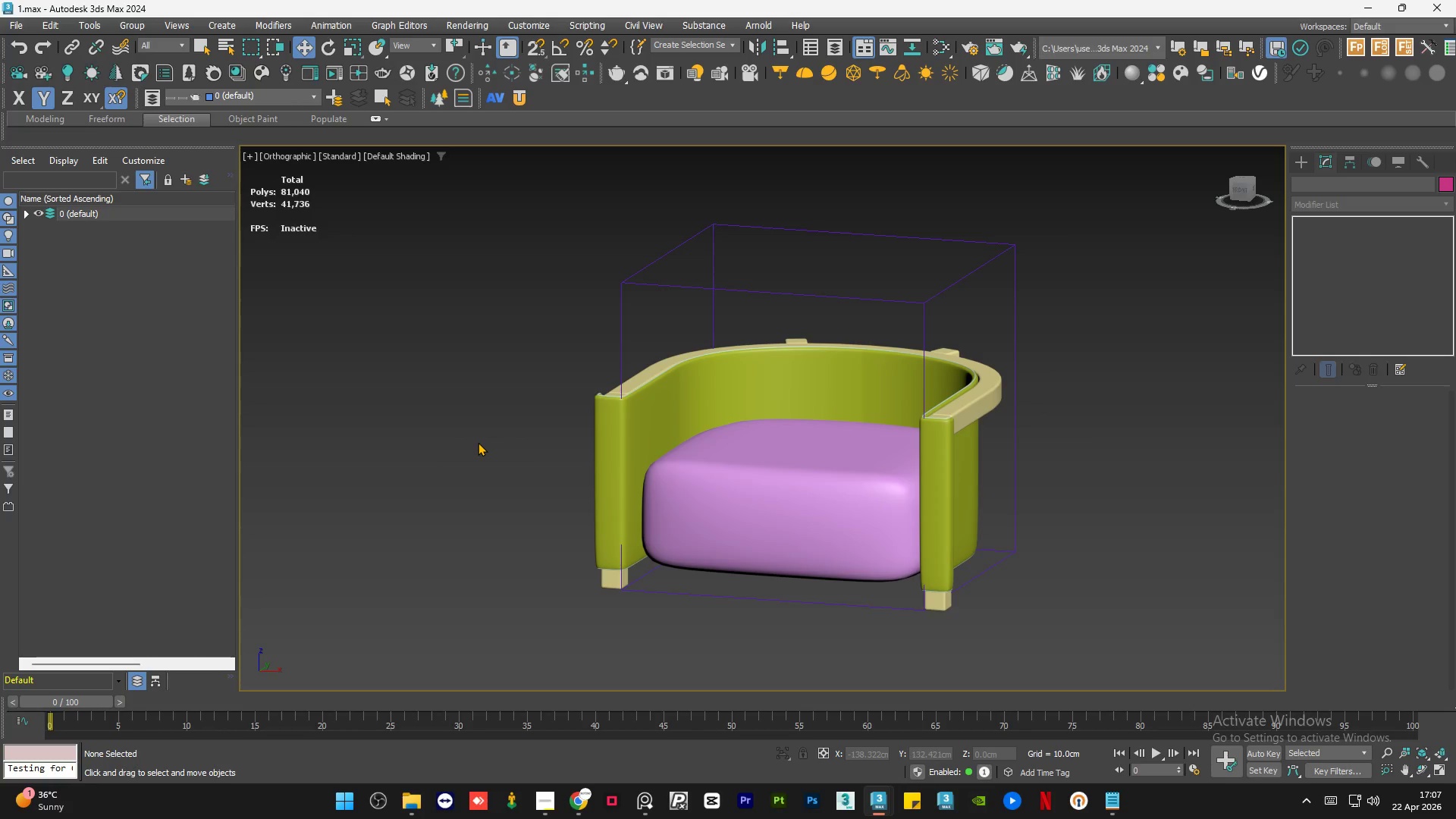 
wait(53.83)
 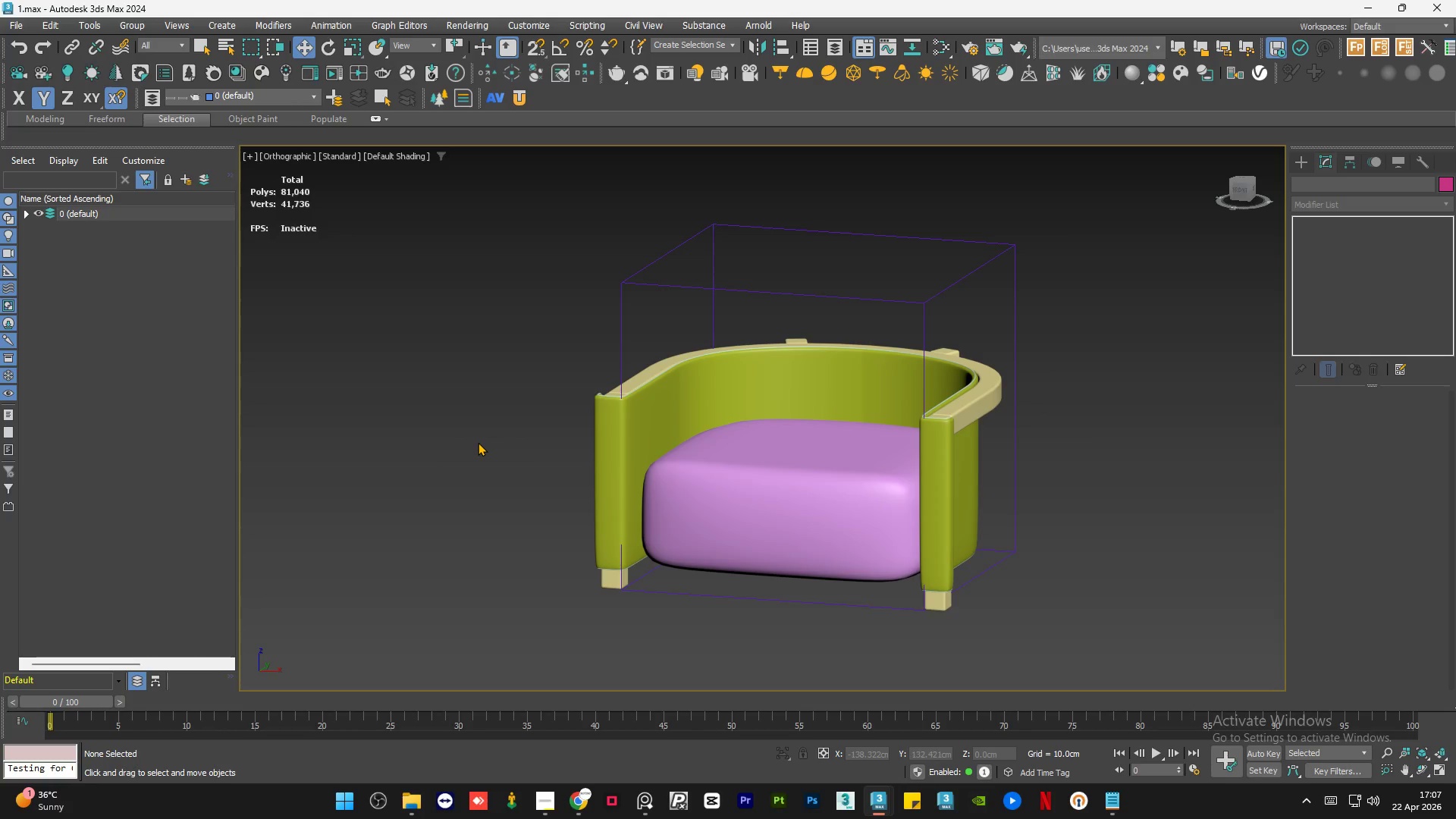 
left_click([483, 472])
 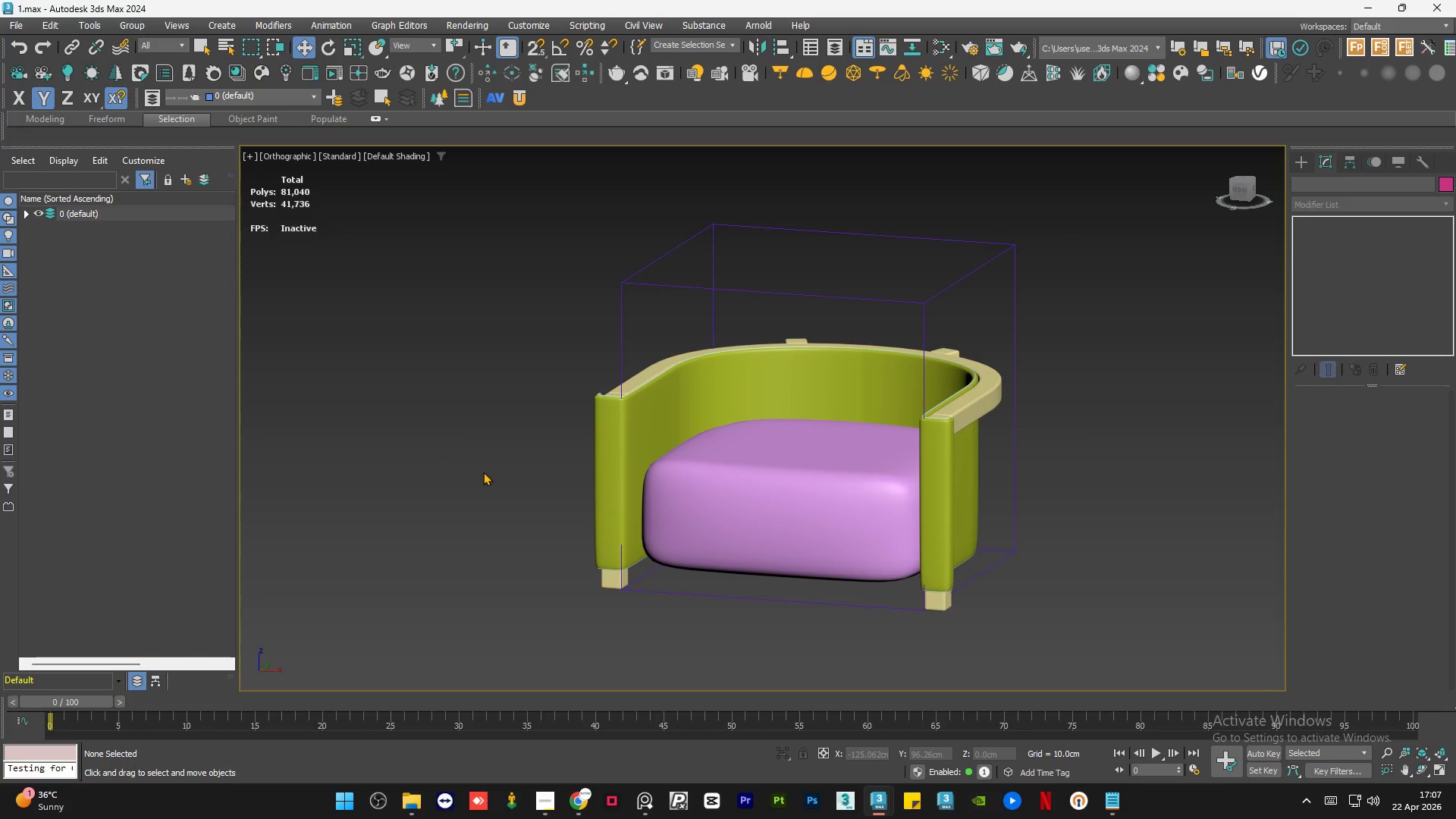 
key(Control+S)
 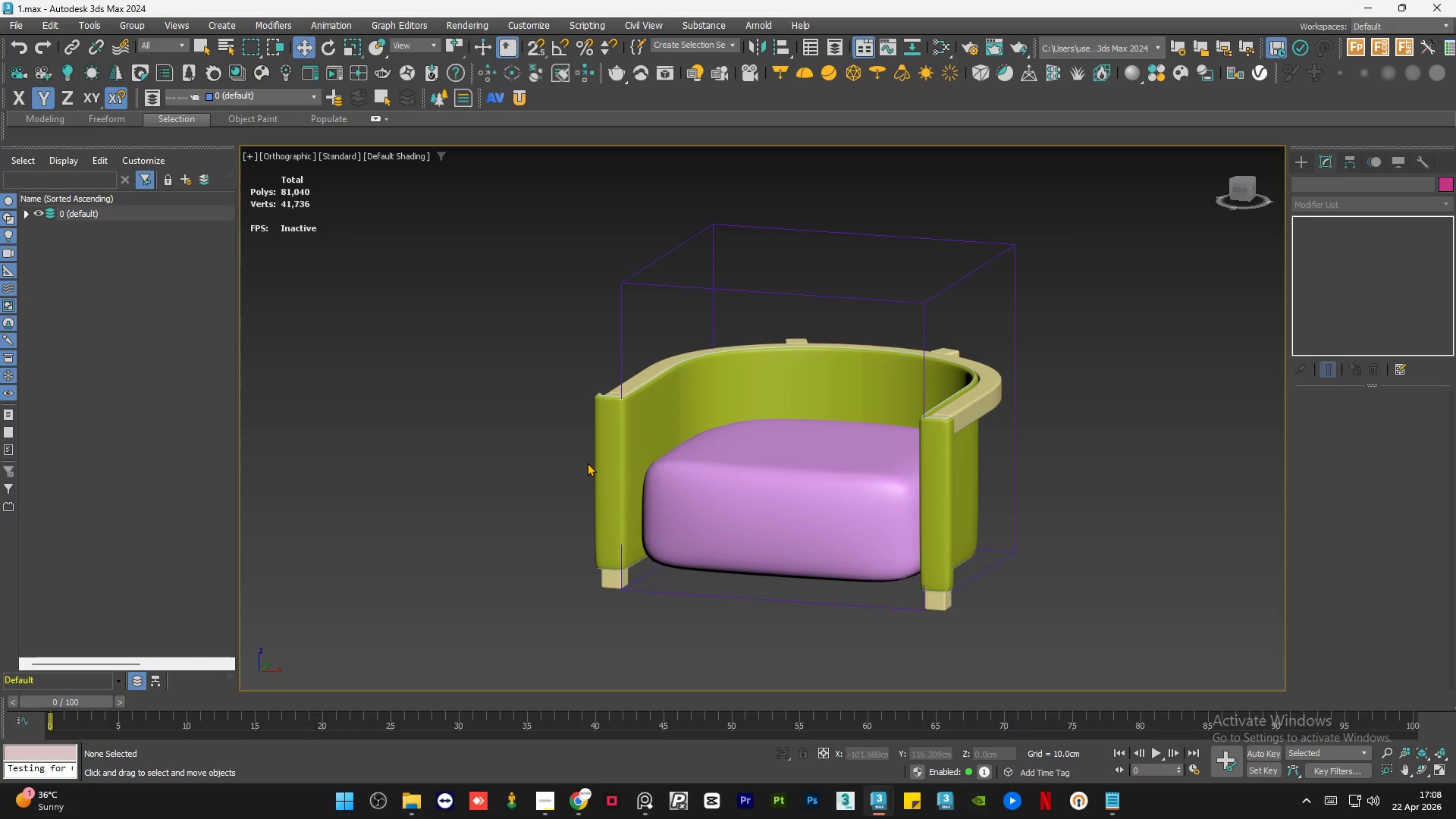 
wait(33.64)
 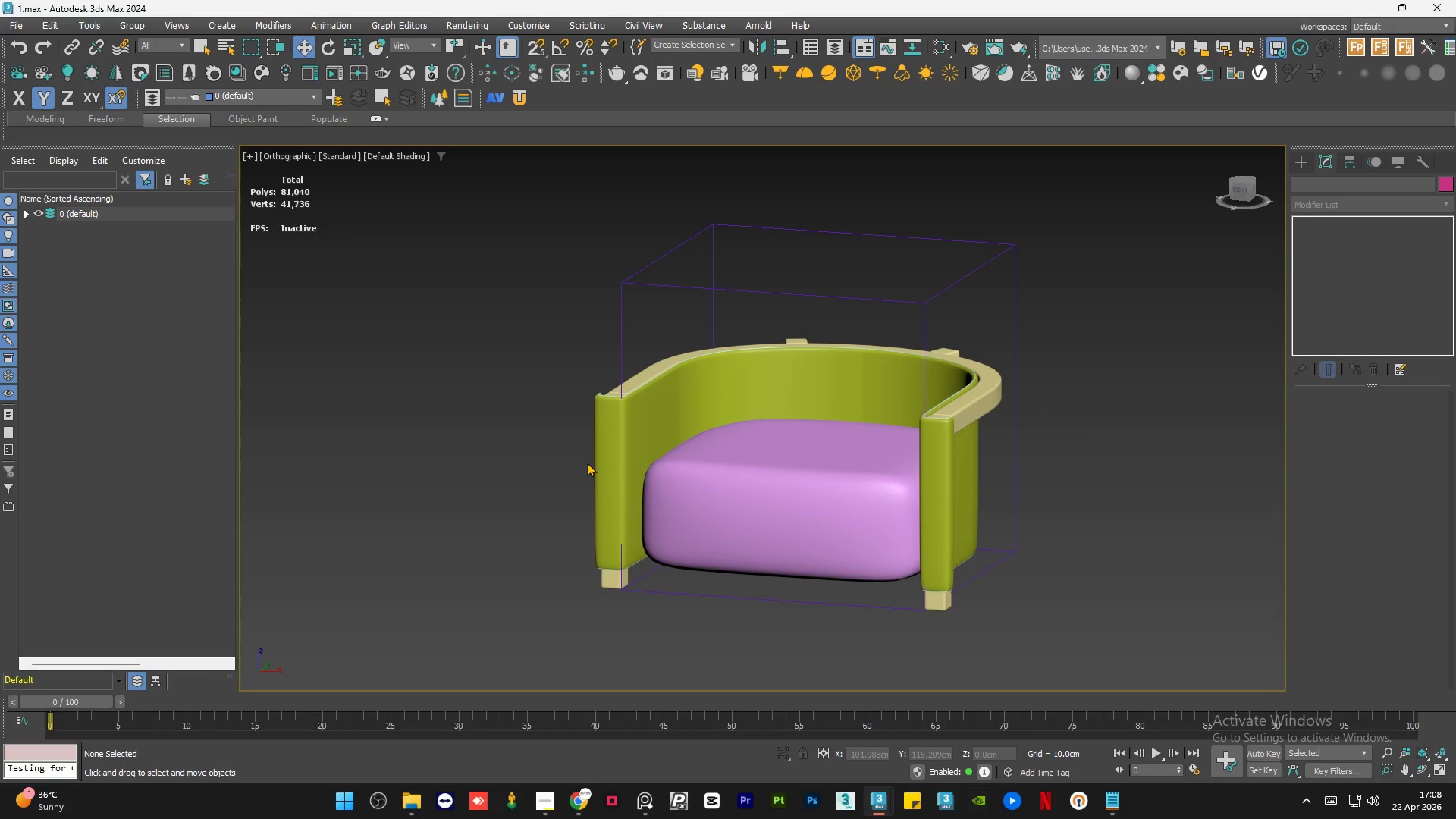 
double_click([563, 463])
 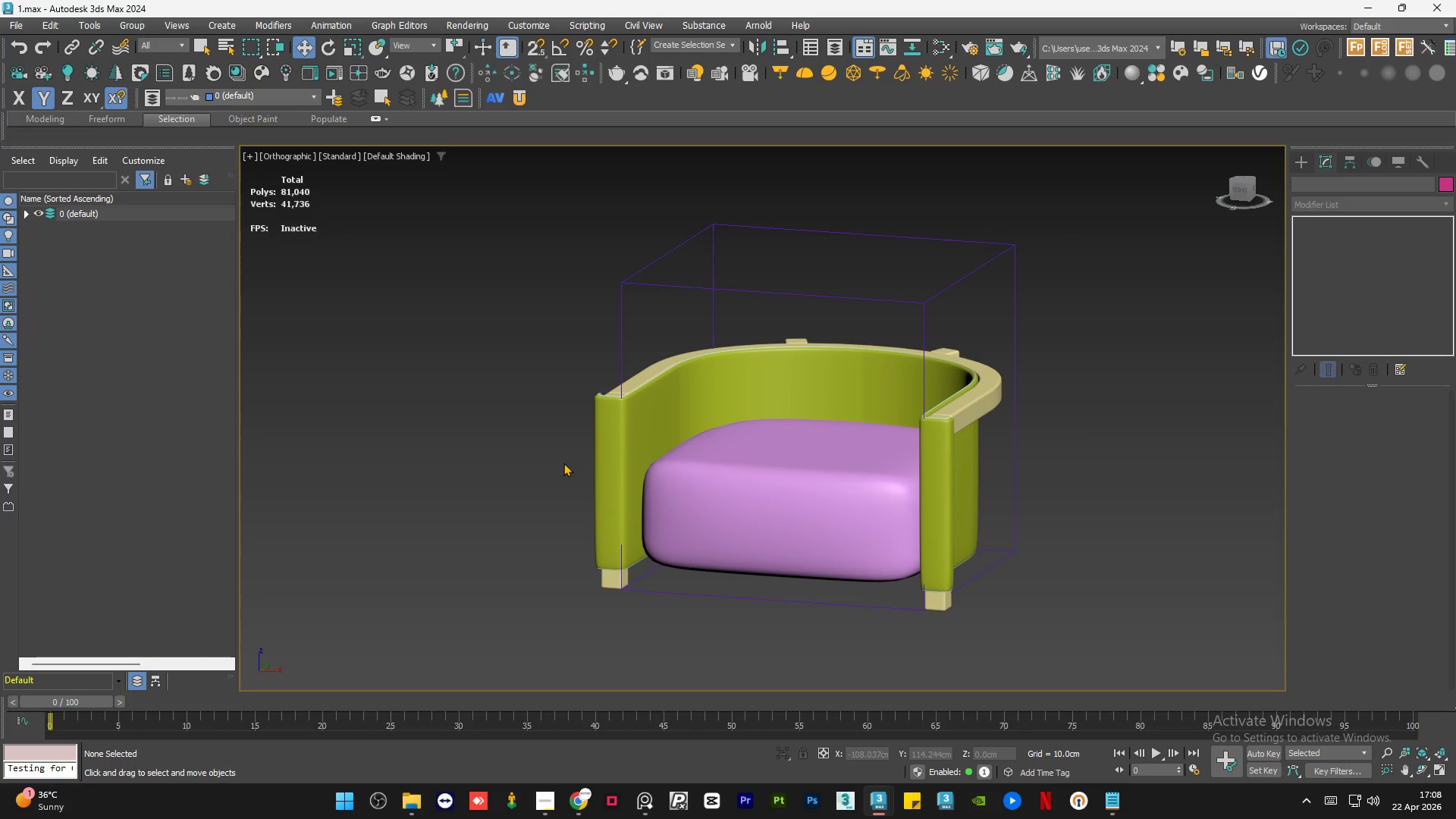 
triple_click([563, 463])
 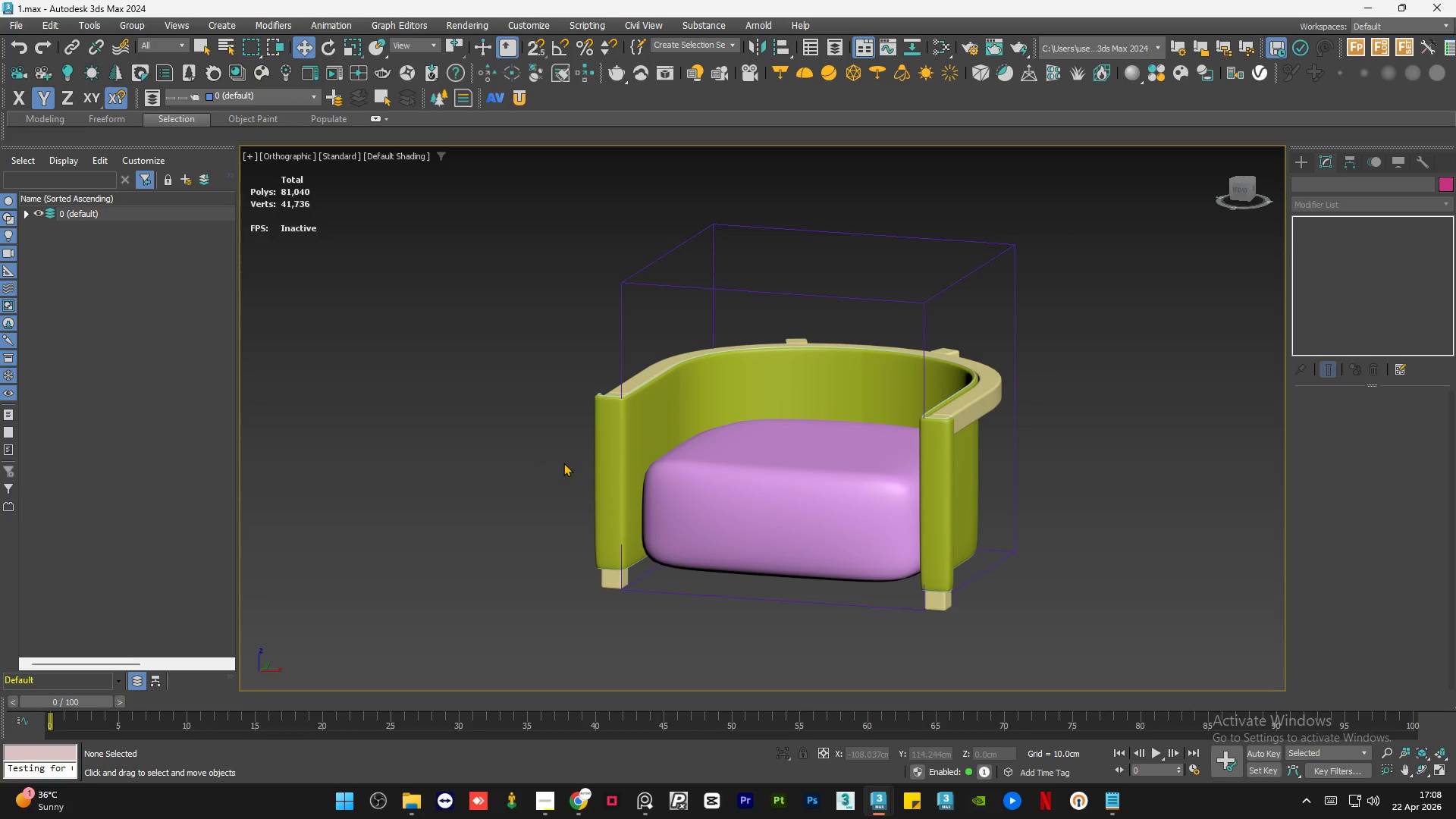 
key(Control+S)
 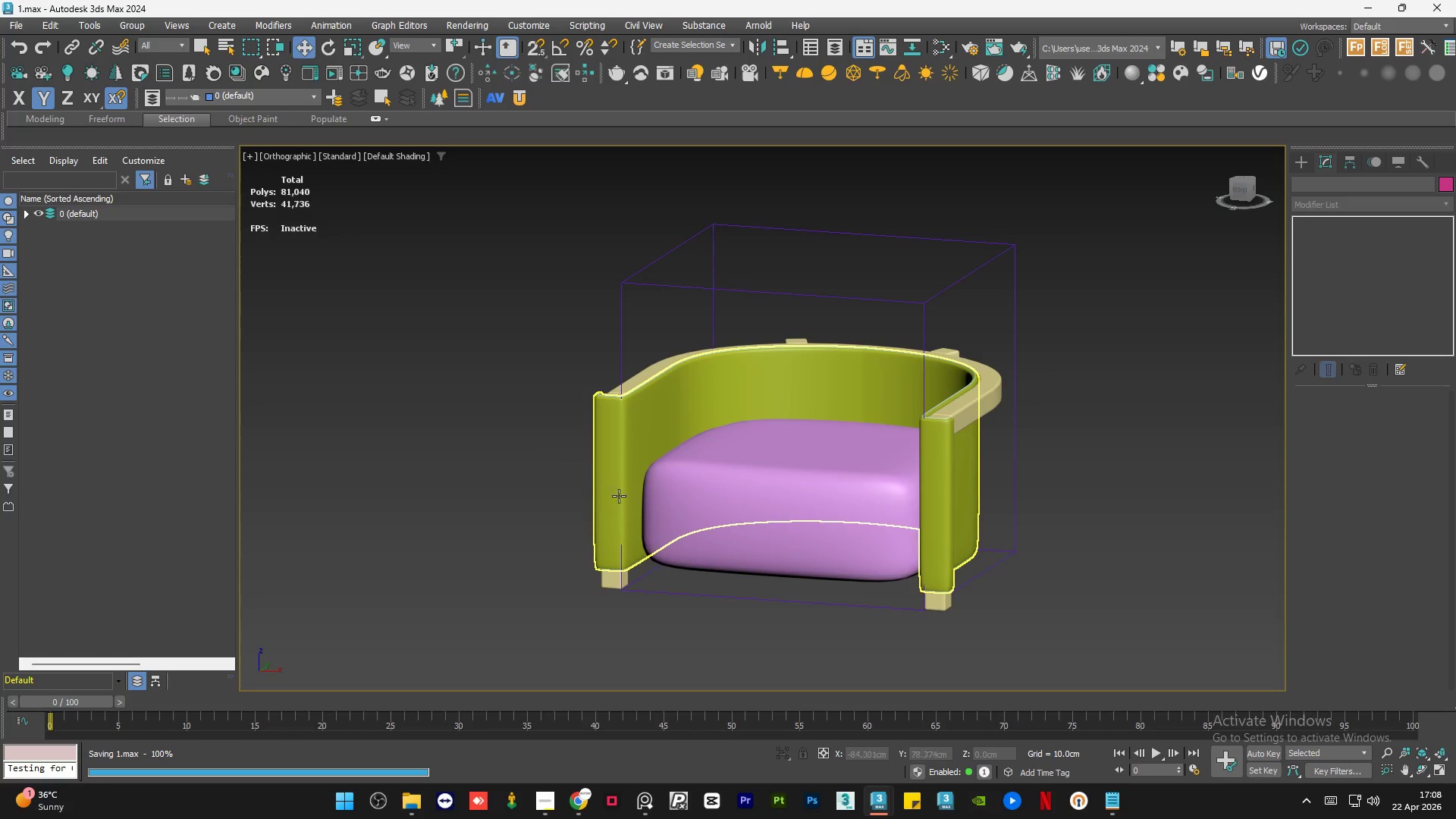 
hold_key(key=AltLeft, duration=1.19)
 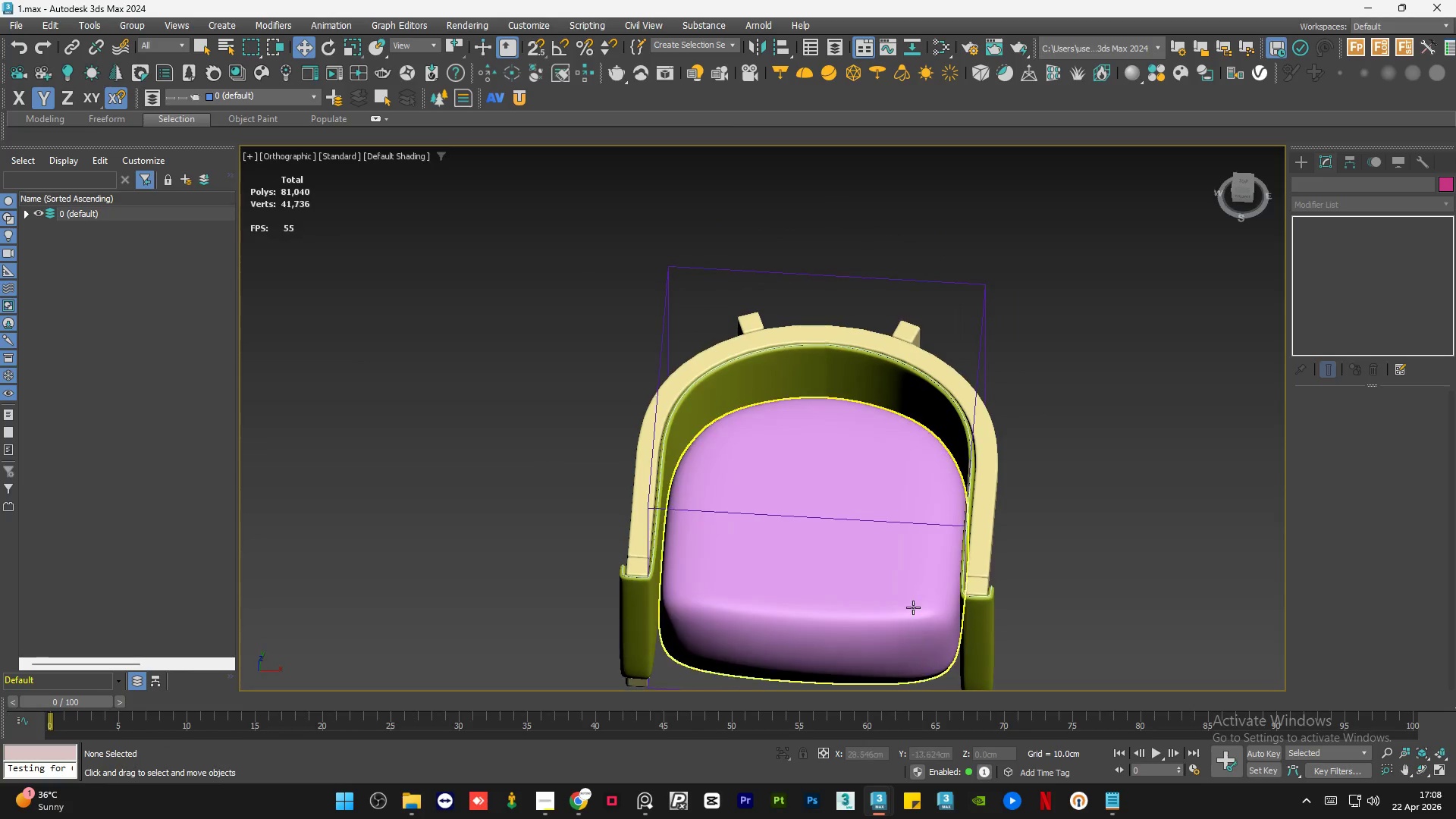 
hold_key(key=AltLeft, duration=0.75)
 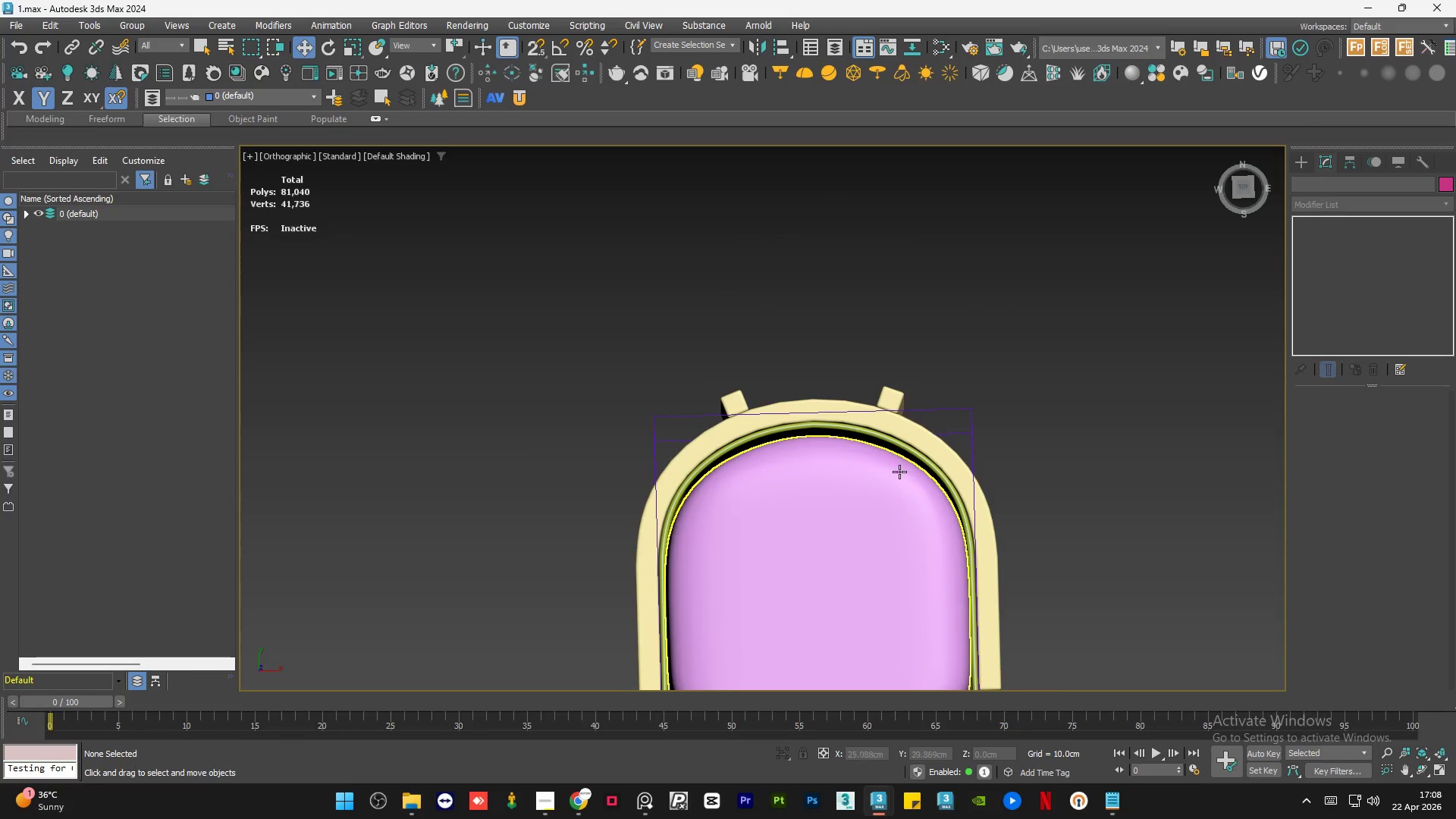 
scroll: coordinate [899, 469], scroll_direction: down, amount: 1.0
 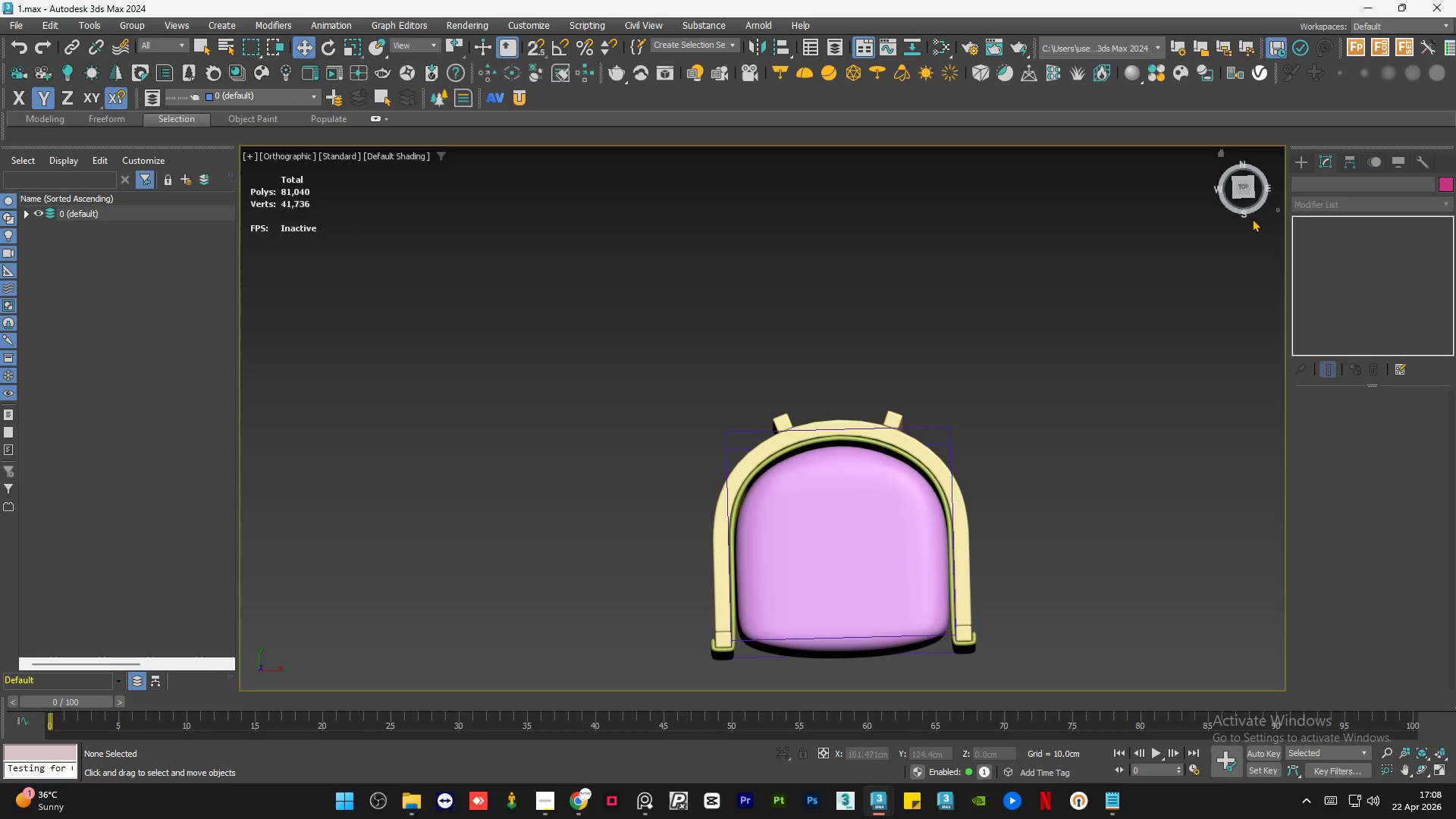 
left_click([1244, 191])
 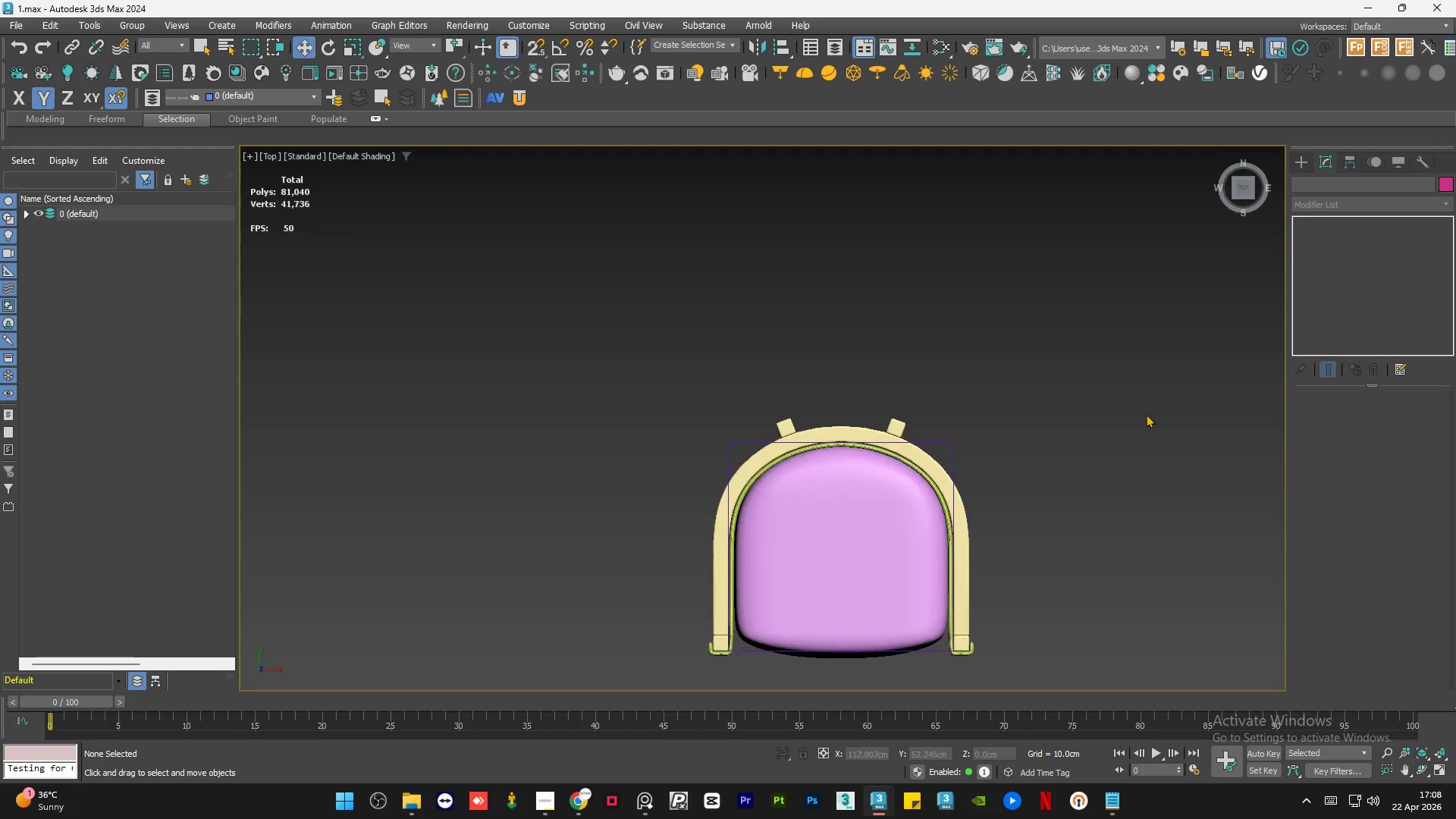 
left_click([1103, 432])
 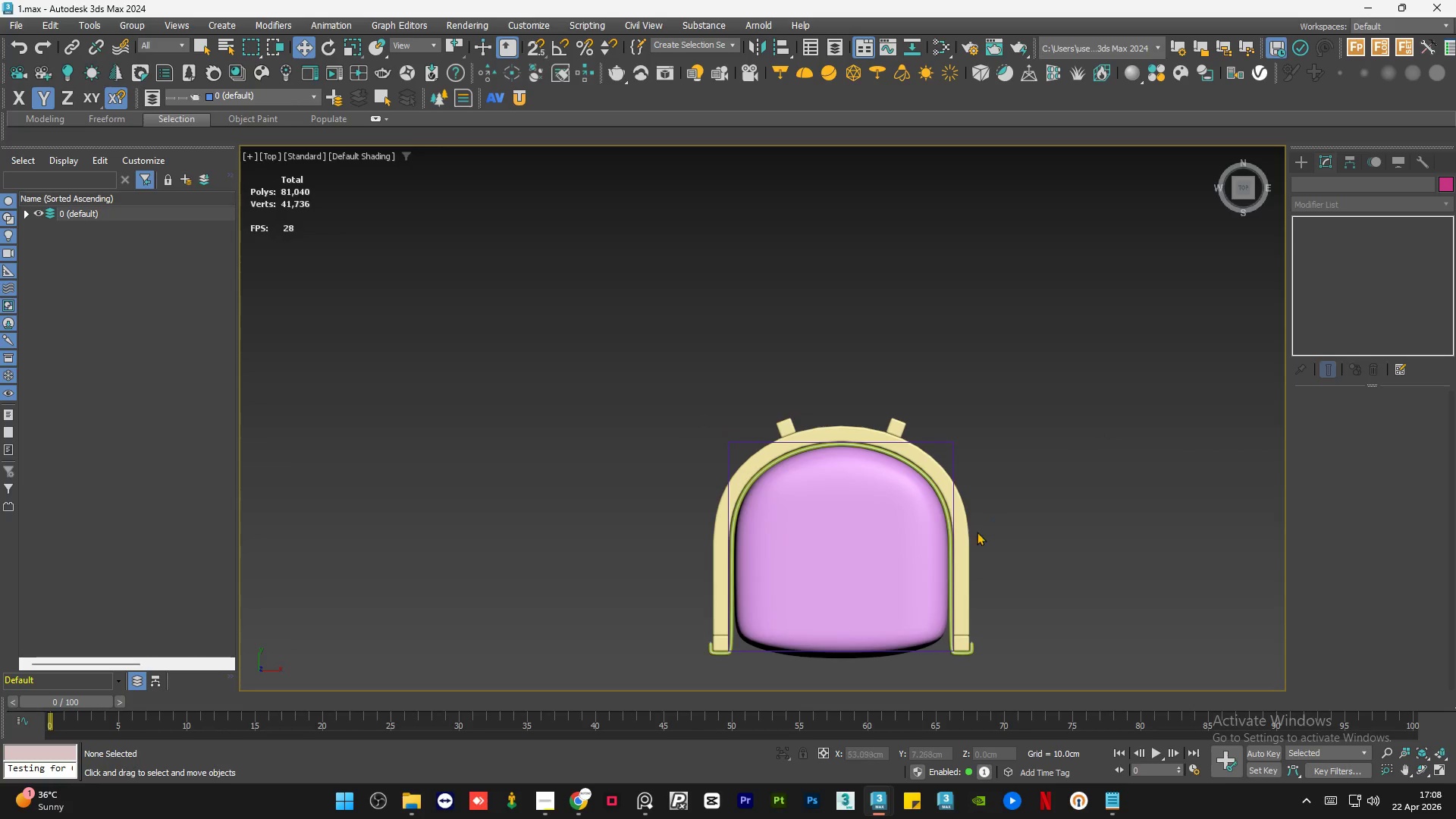 
hold_key(key=AltLeft, duration=1.42)
 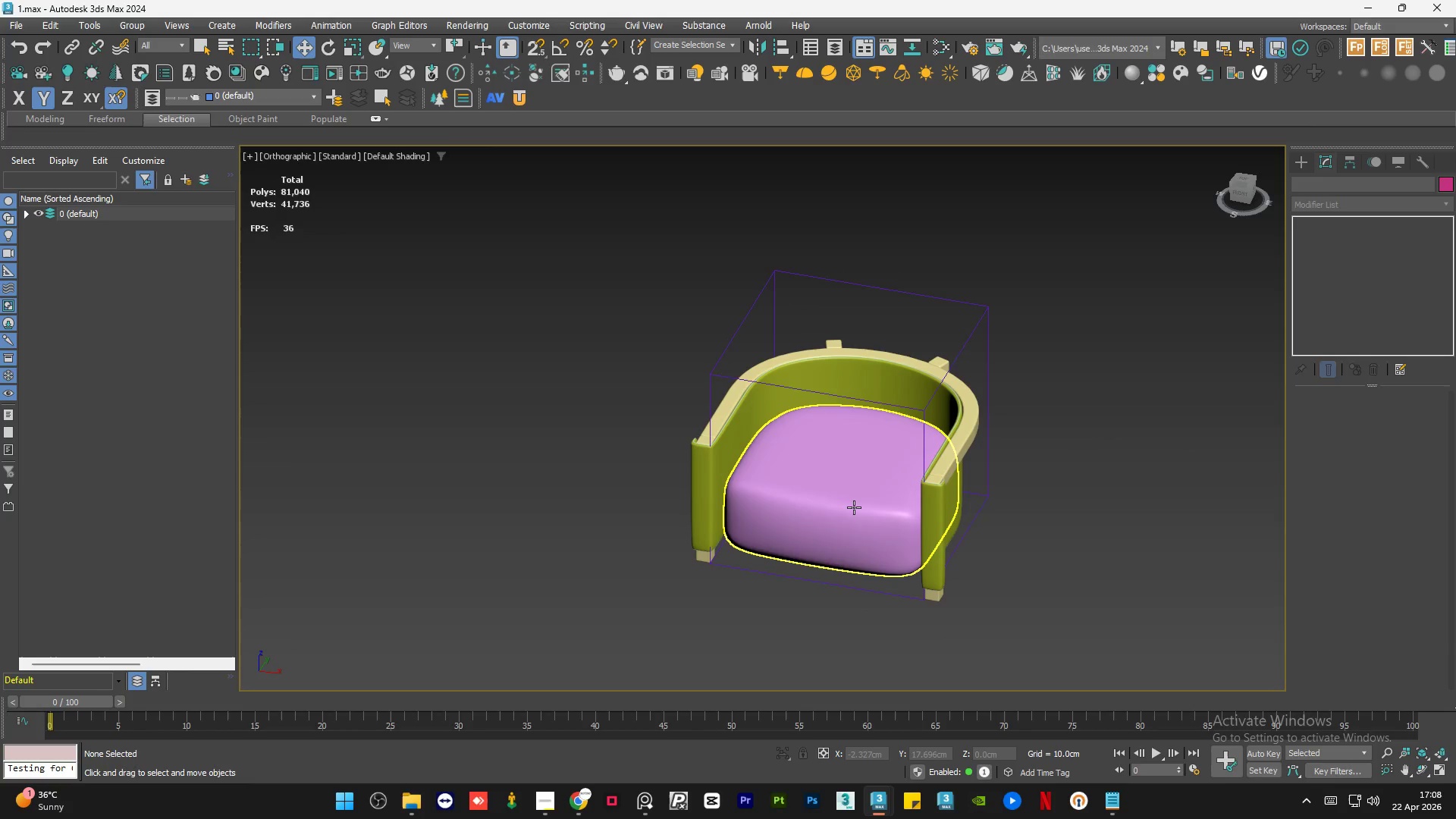 
left_click([854, 507])
 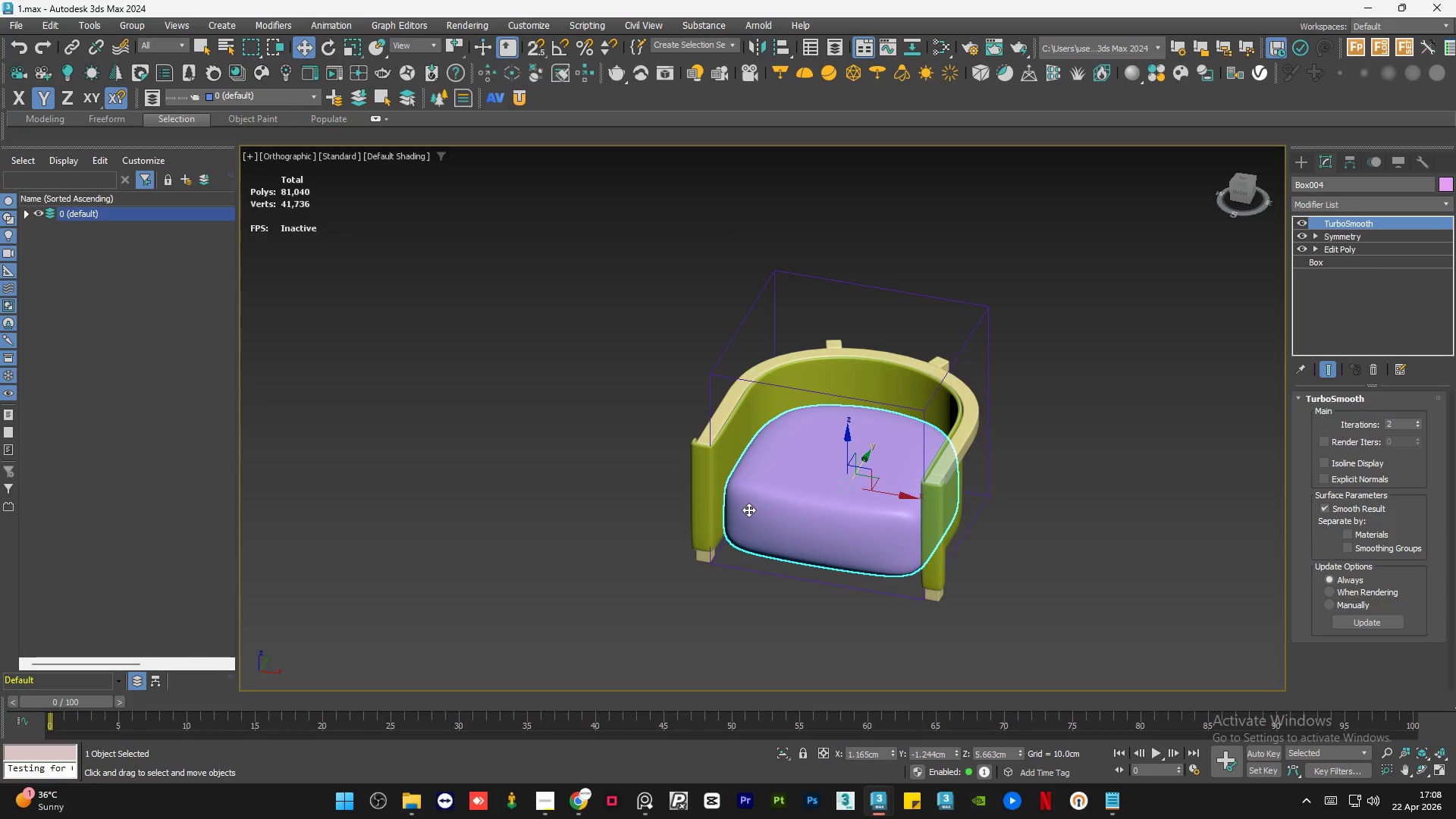 
wait(29.75)
 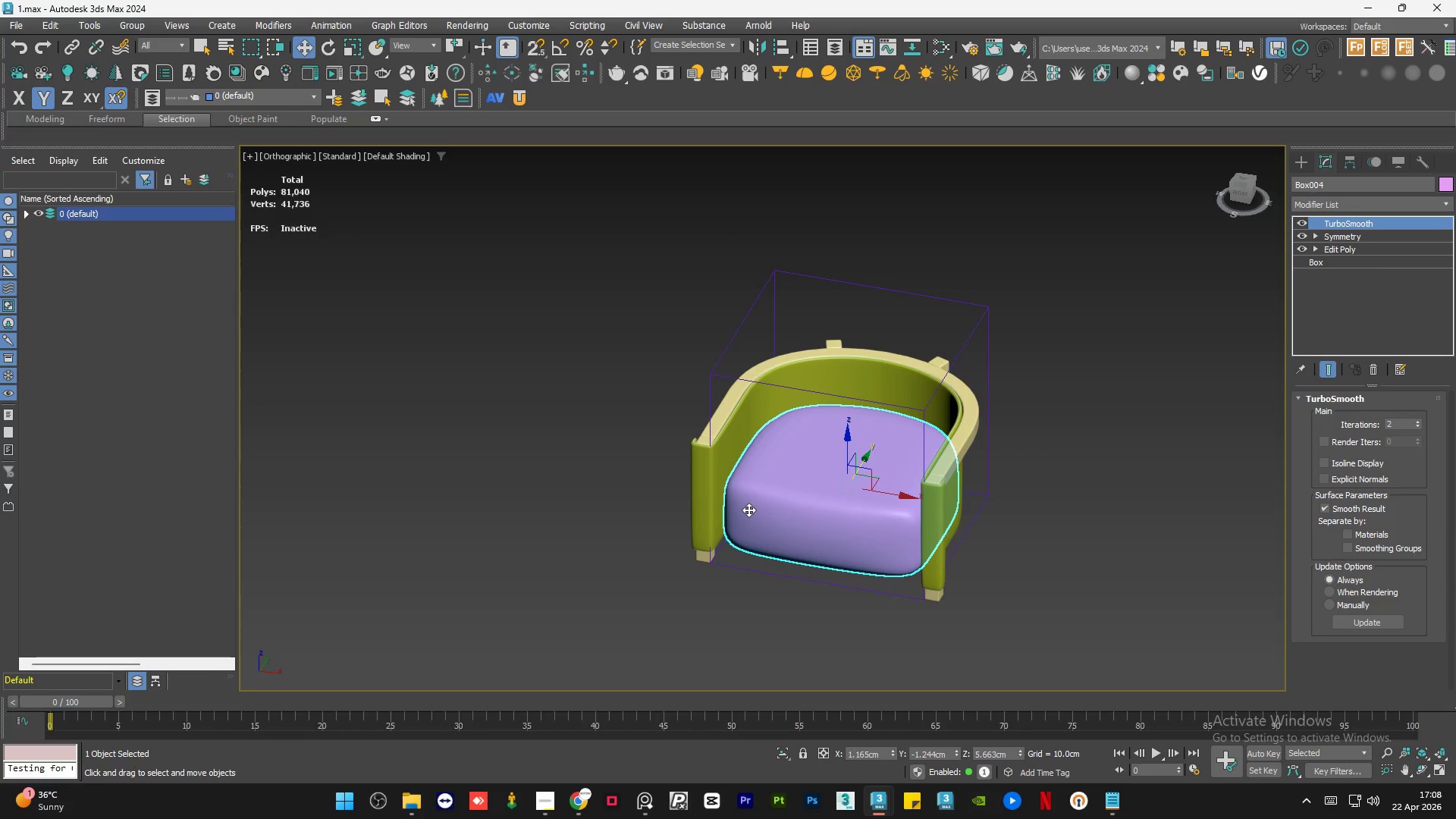 
left_click([1243, 196])
 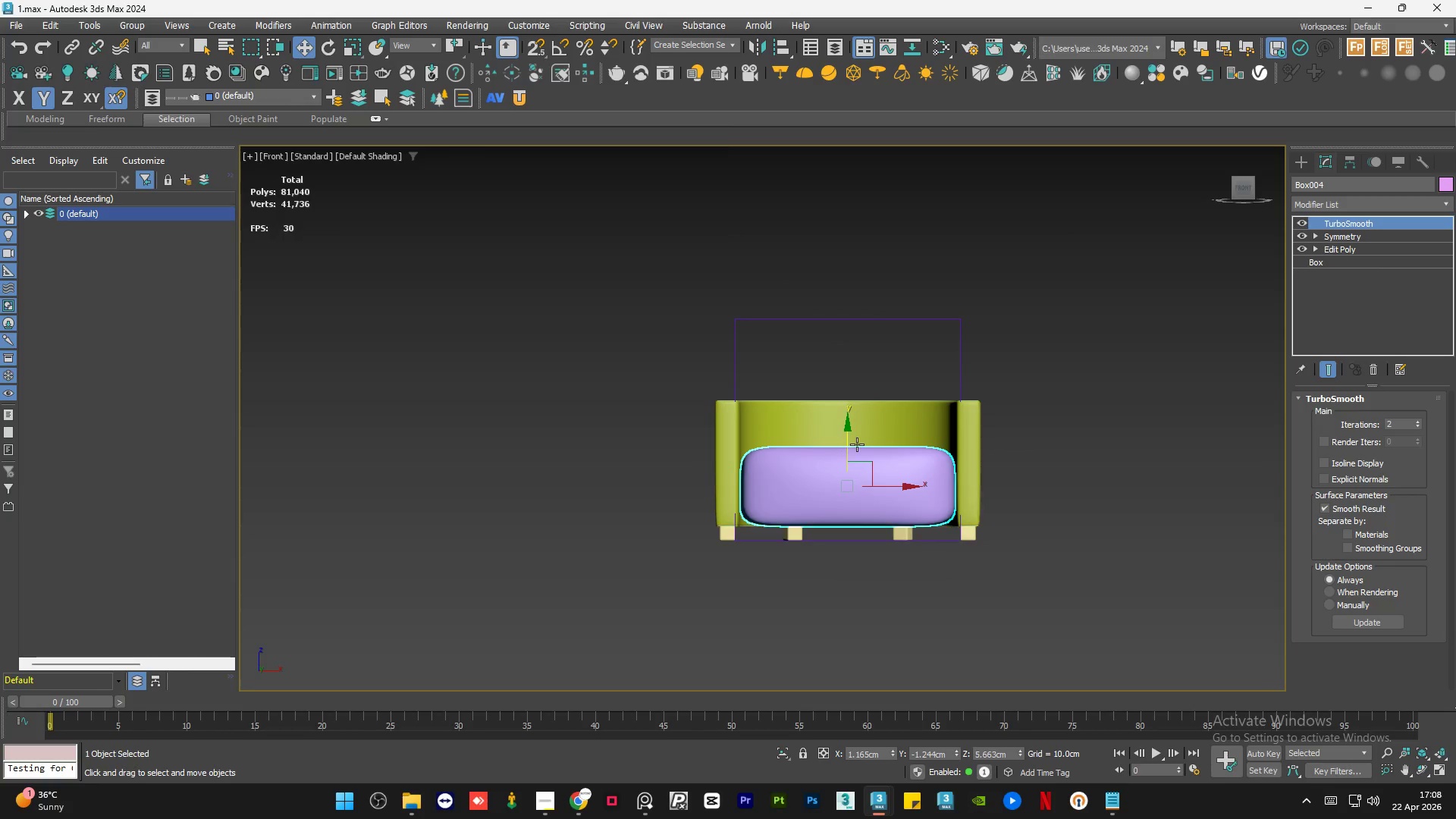 
hold_key(key=ShiftLeft, duration=1.78)
left_click_drag(start_coordinate=[848, 442], to_coordinate=[861, 362])
 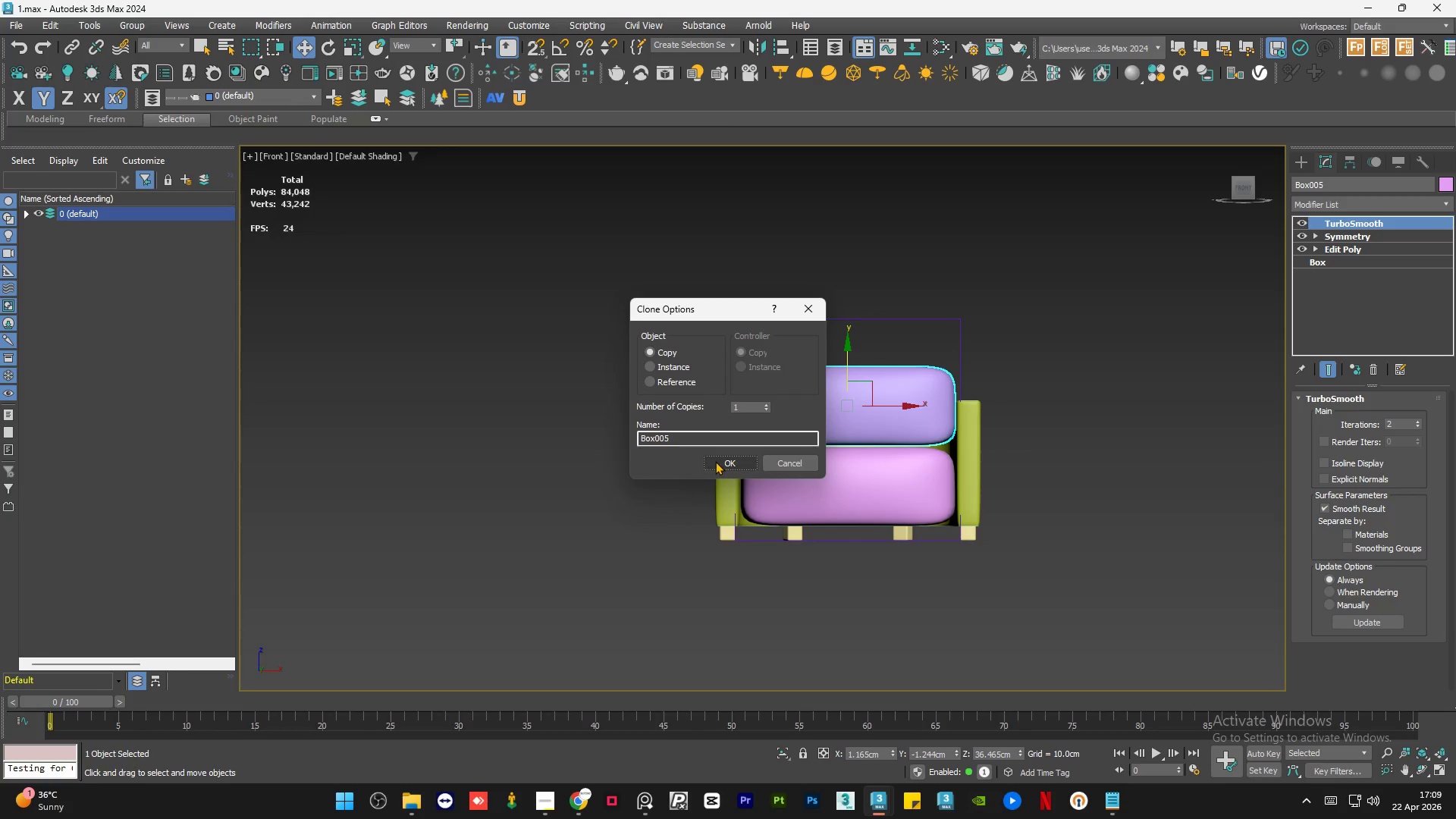 
left_click([715, 461])
 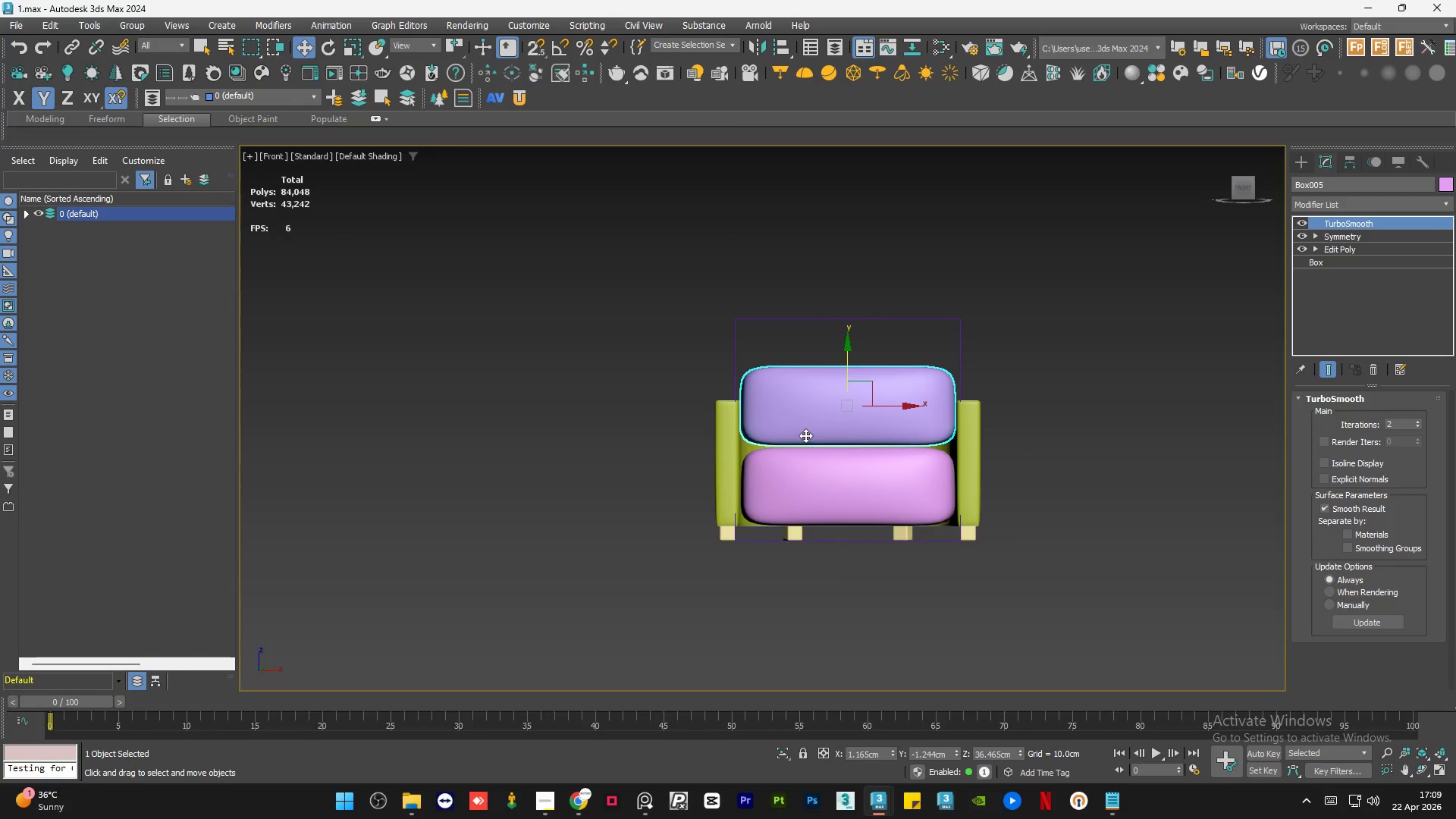 
scroll: coordinate [813, 435], scroll_direction: up, amount: 4.0
 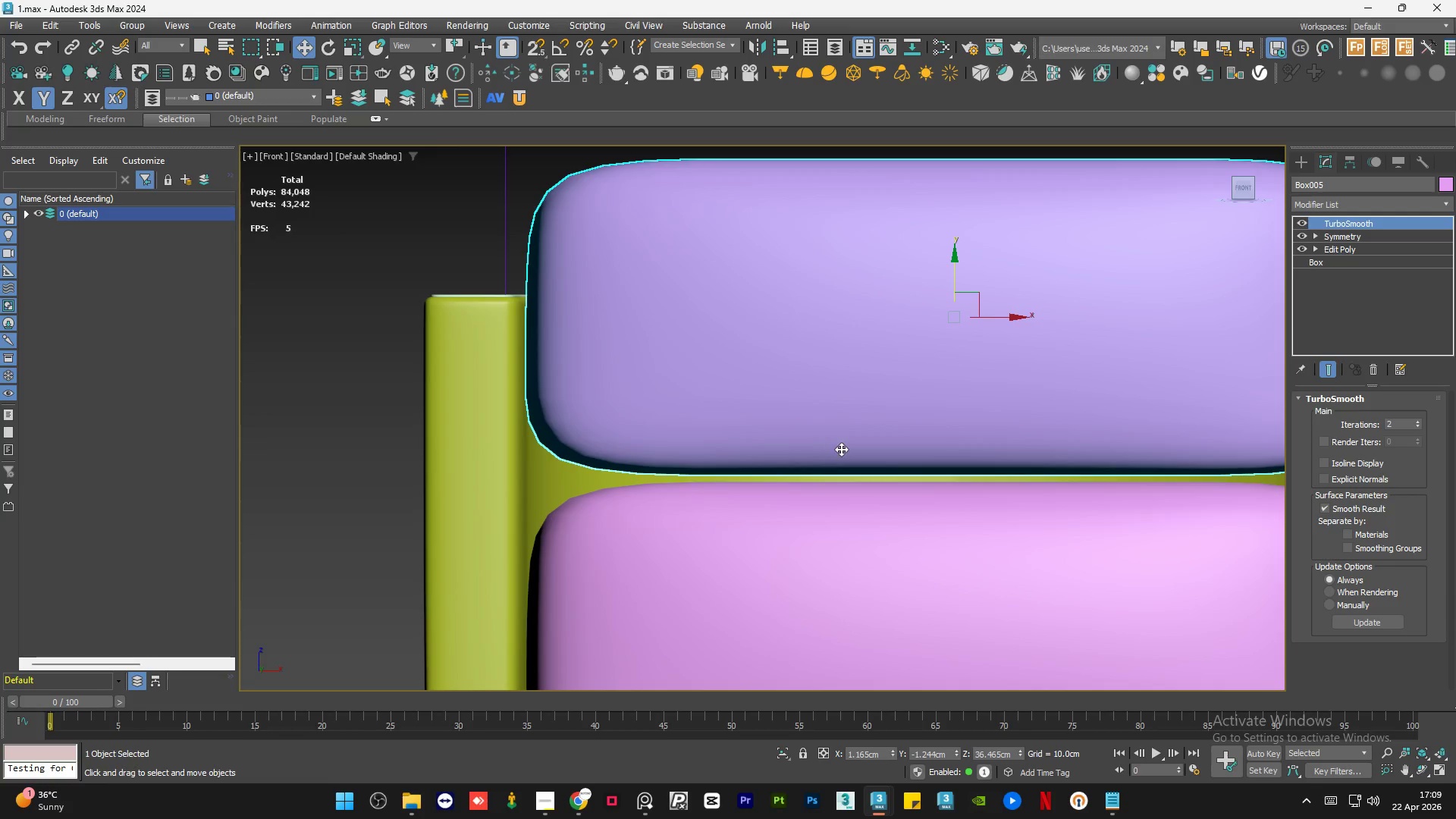 
left_click_drag(start_coordinate=[843, 449], to_coordinate=[857, 457])
 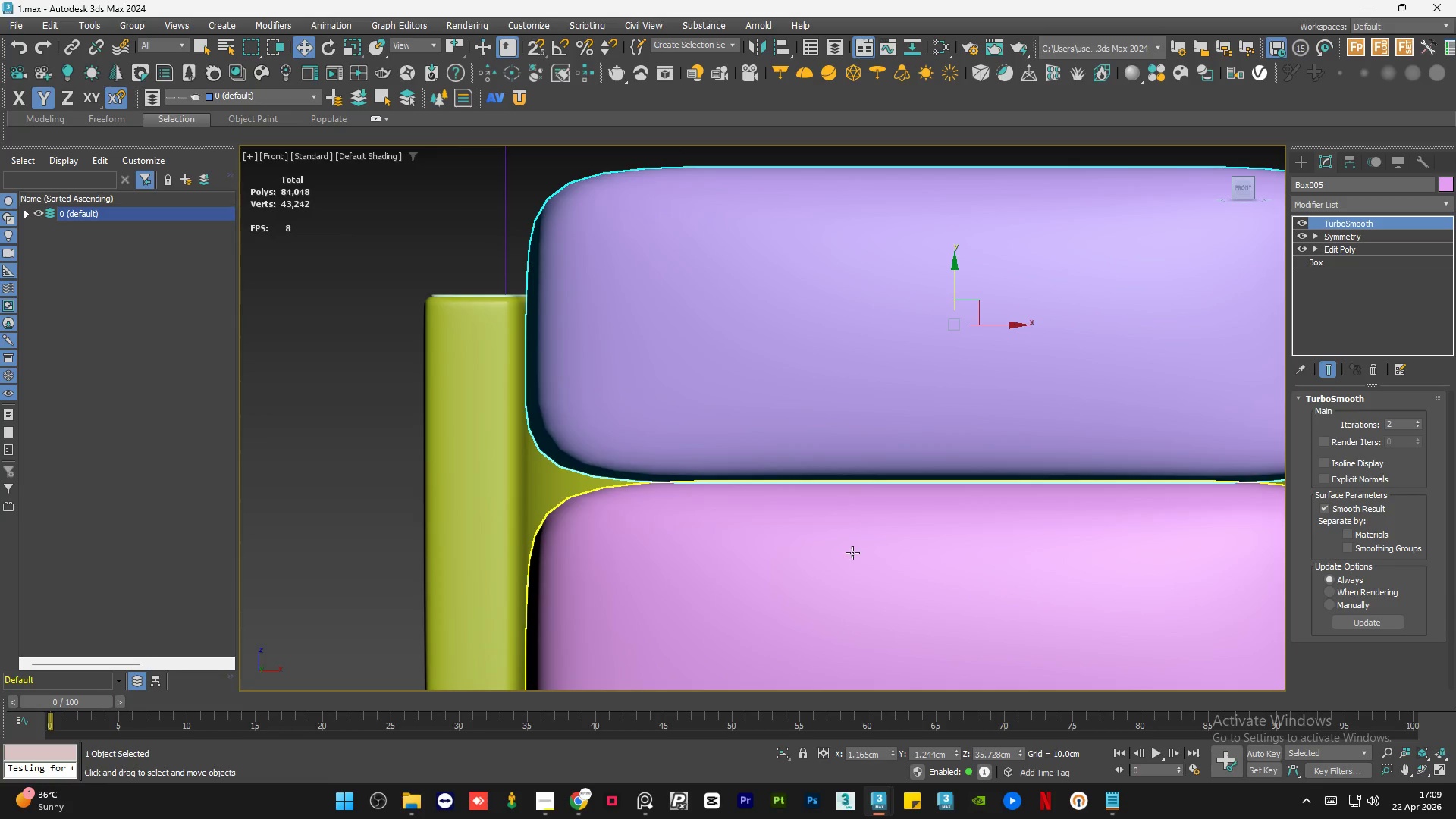 
hold_key(key=AltLeft, duration=0.69)
 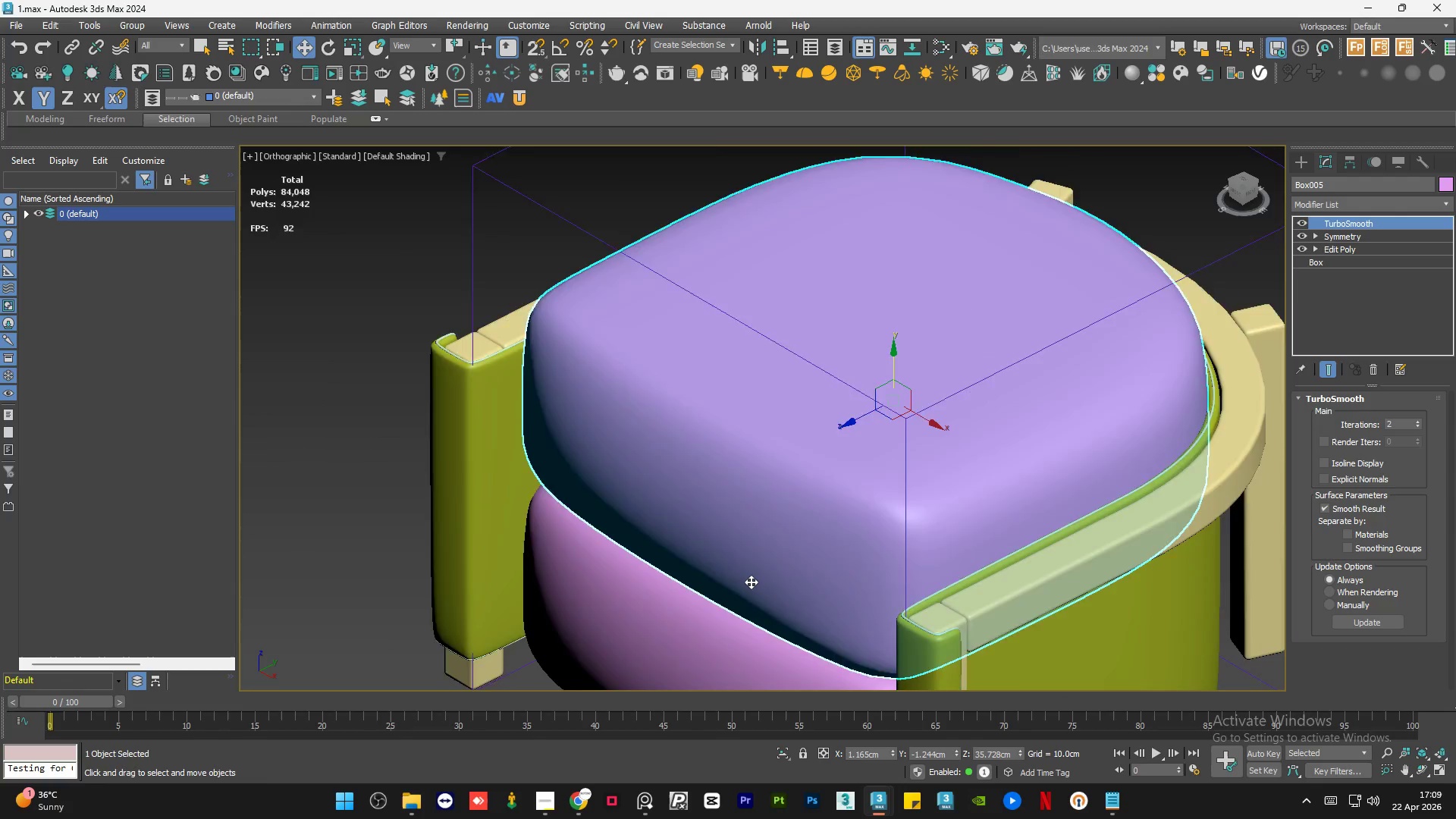 
hold_key(key=AltLeft, duration=0.95)
 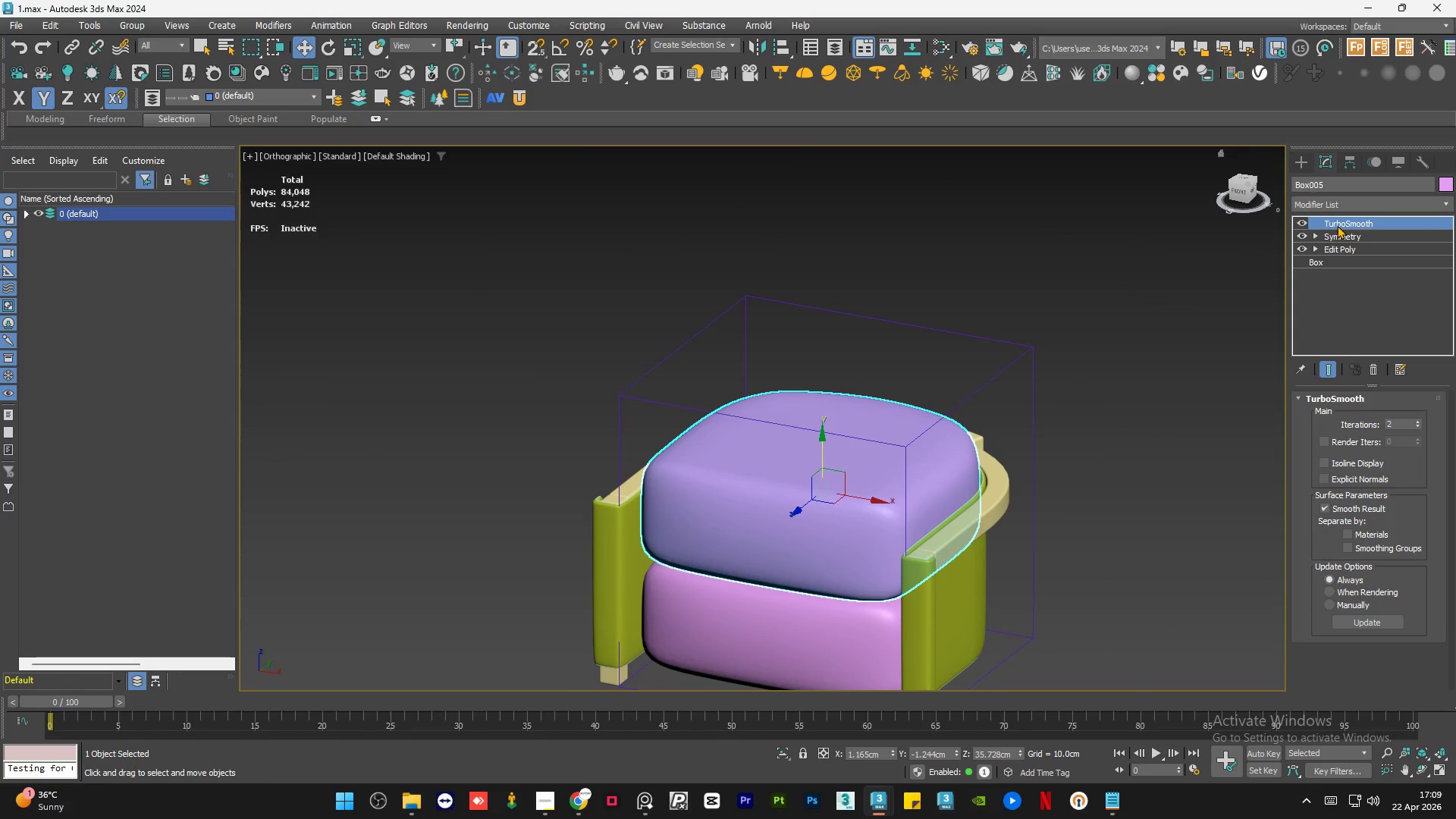 
scroll: coordinate [751, 582], scroll_direction: down, amount: 3.0
 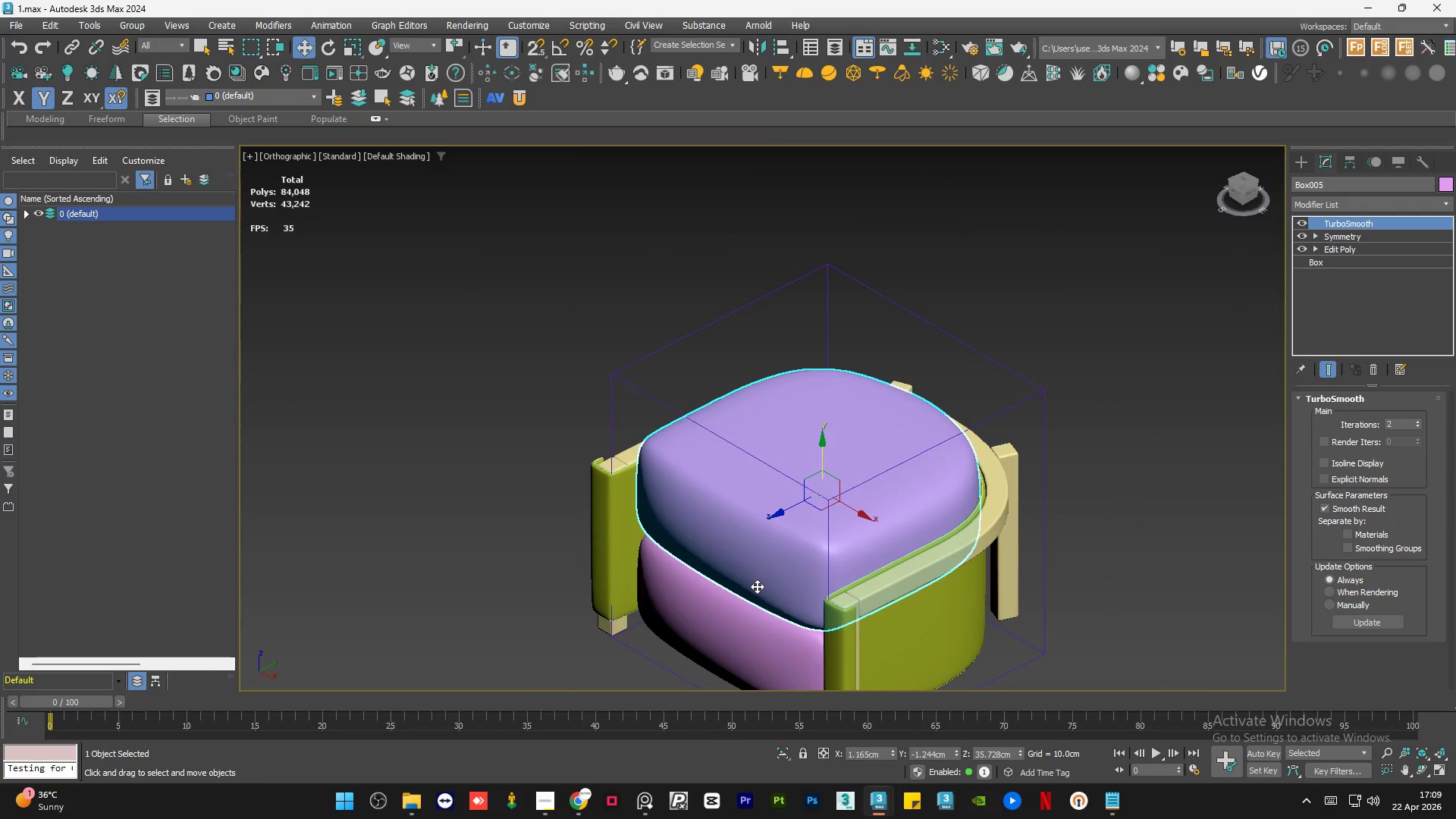 
right_click([1337, 225])
 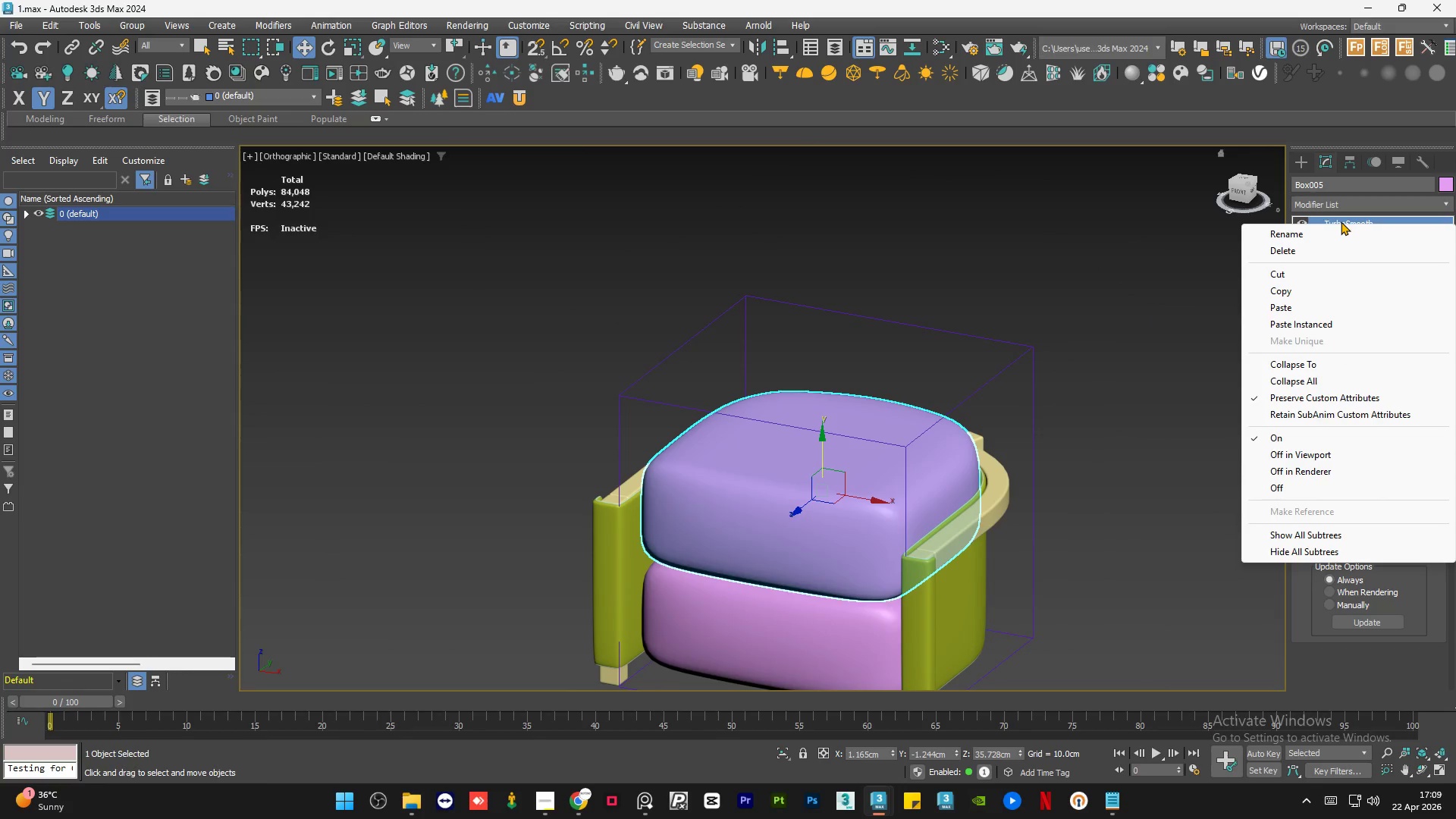 
left_click([1342, 221])
 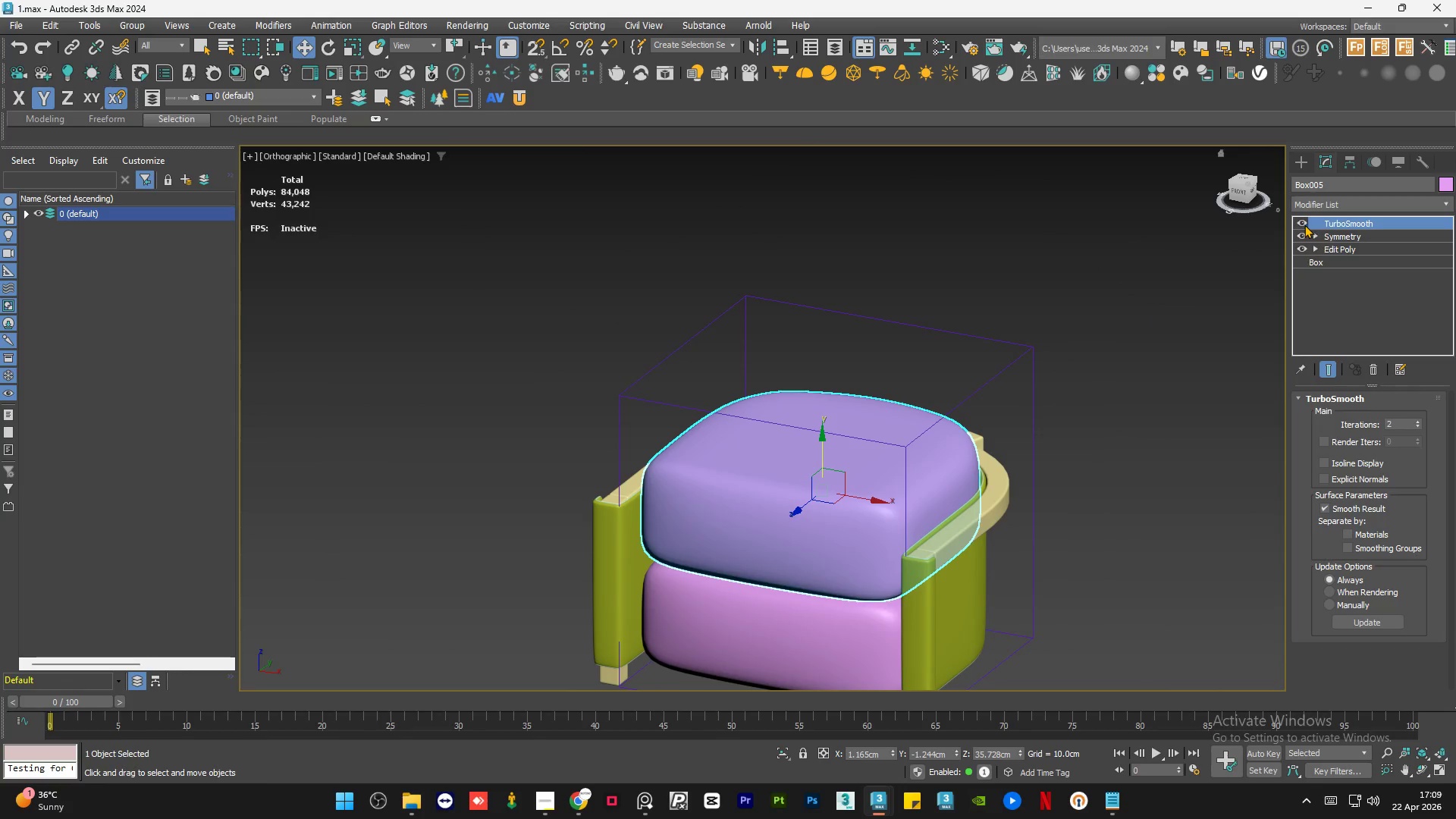 
left_click([1301, 224])
 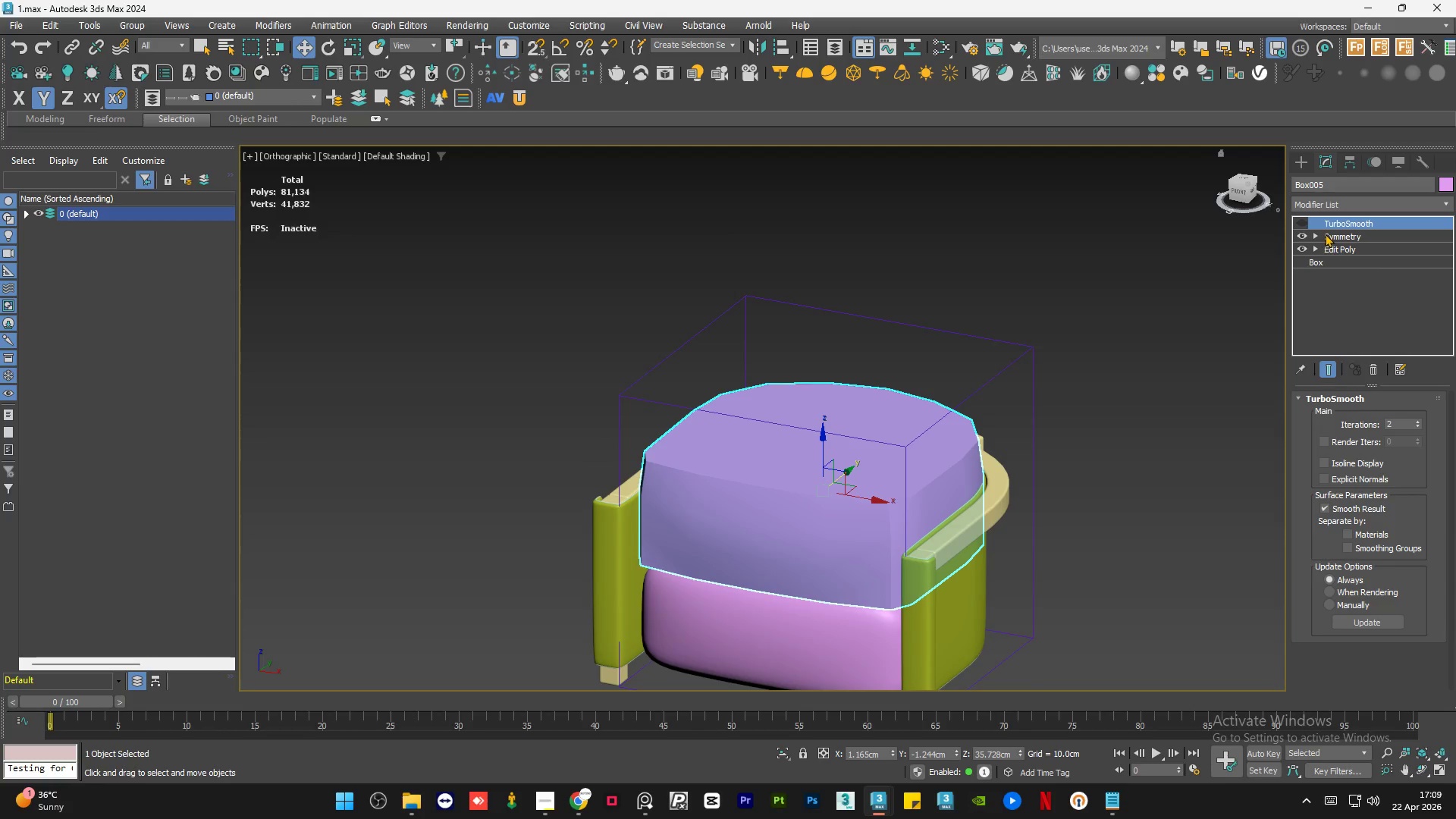 
left_click([1325, 234])
 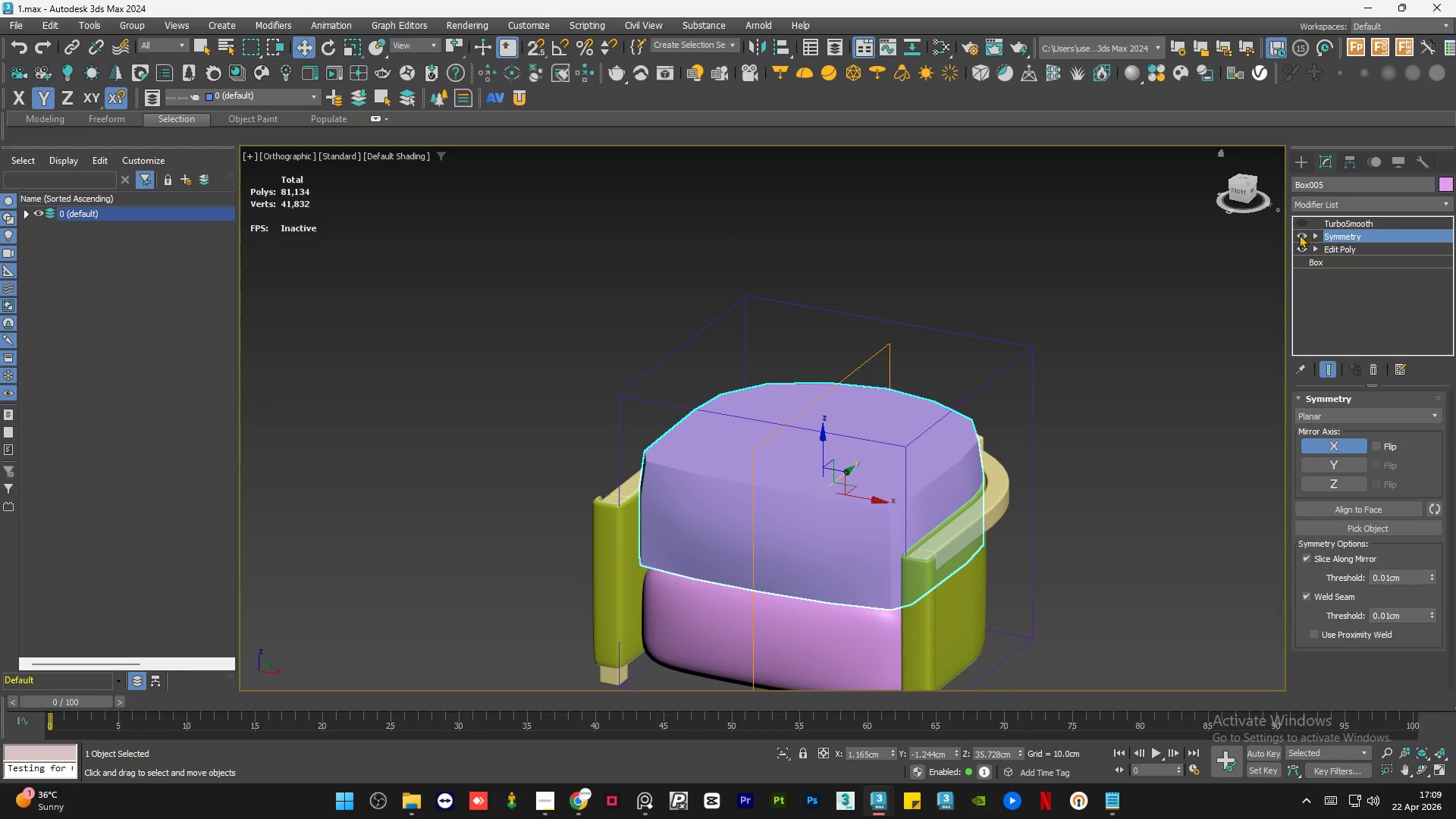 
left_click([1299, 234])
 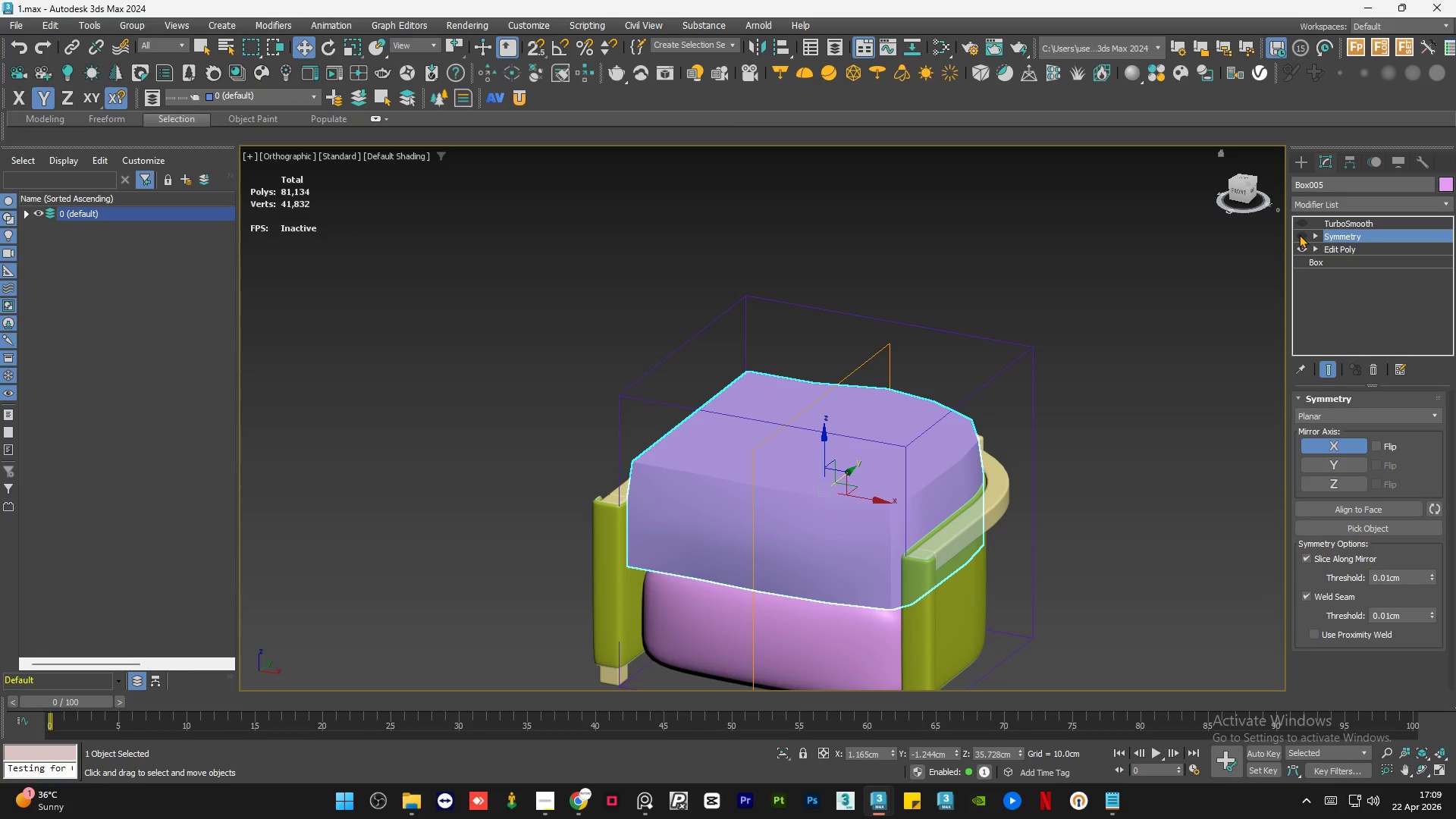 
key(F4)
 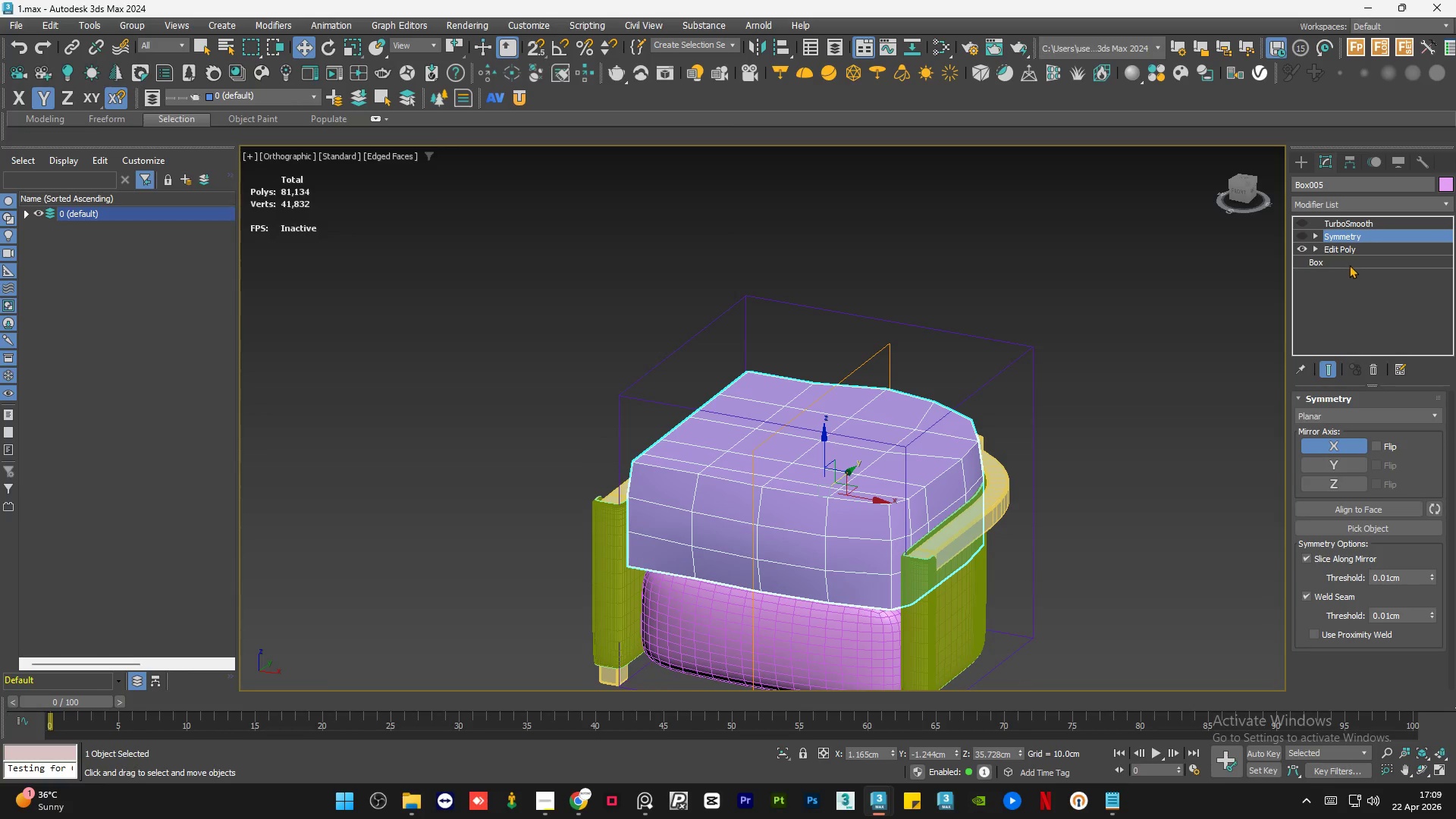 
left_click([1357, 250])
 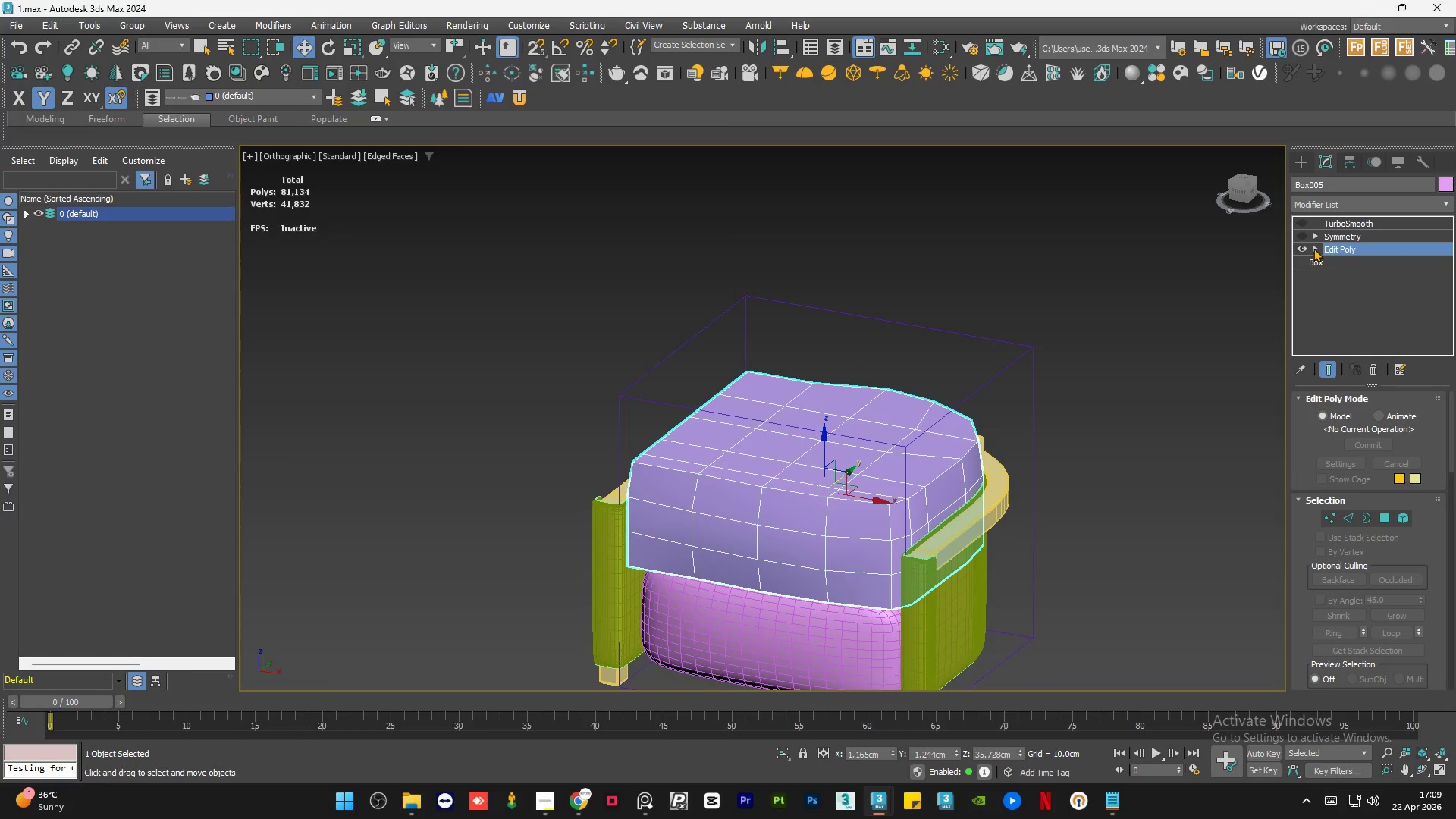 
left_click([1313, 247])
 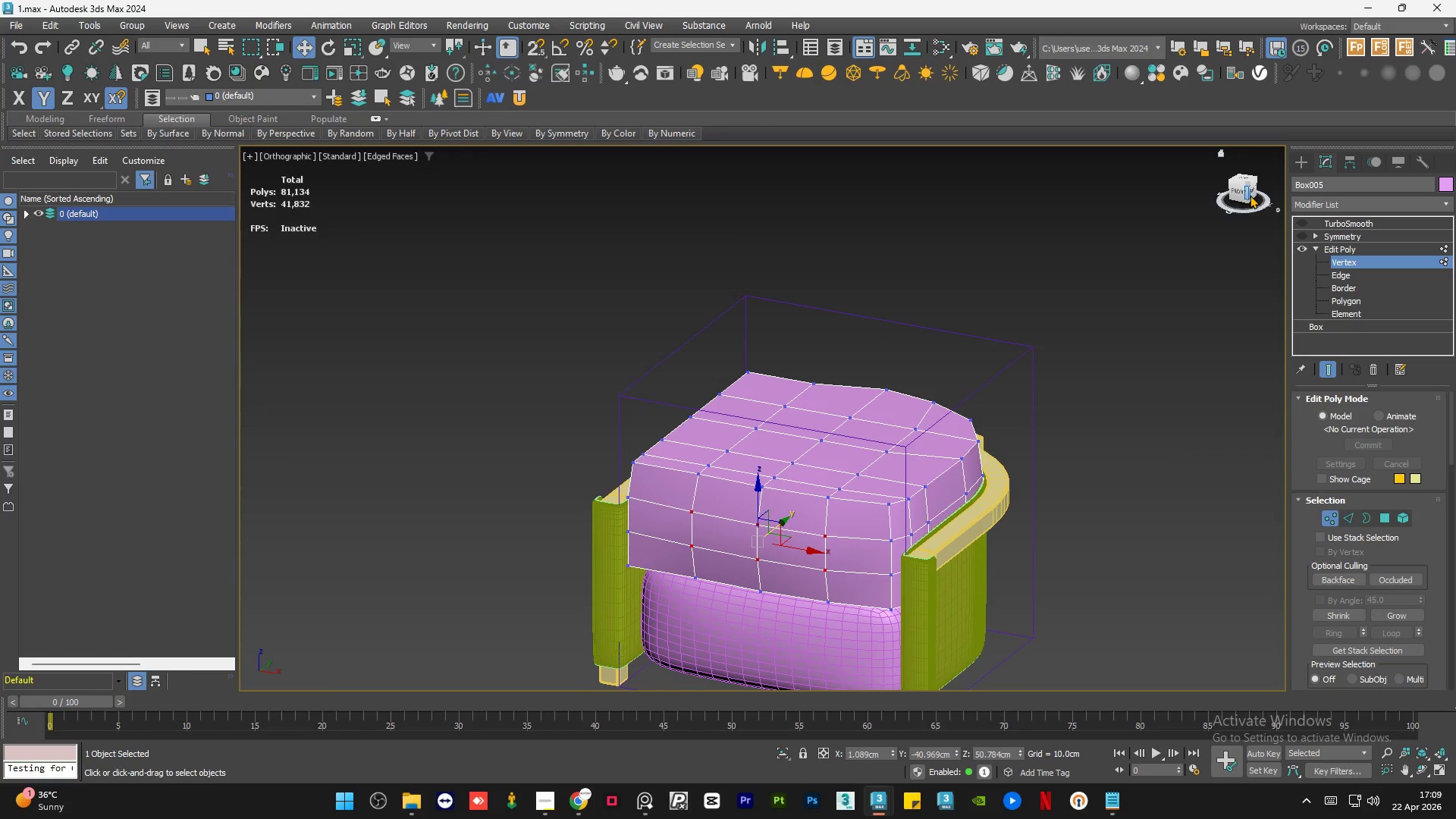 
key(Control+A)
 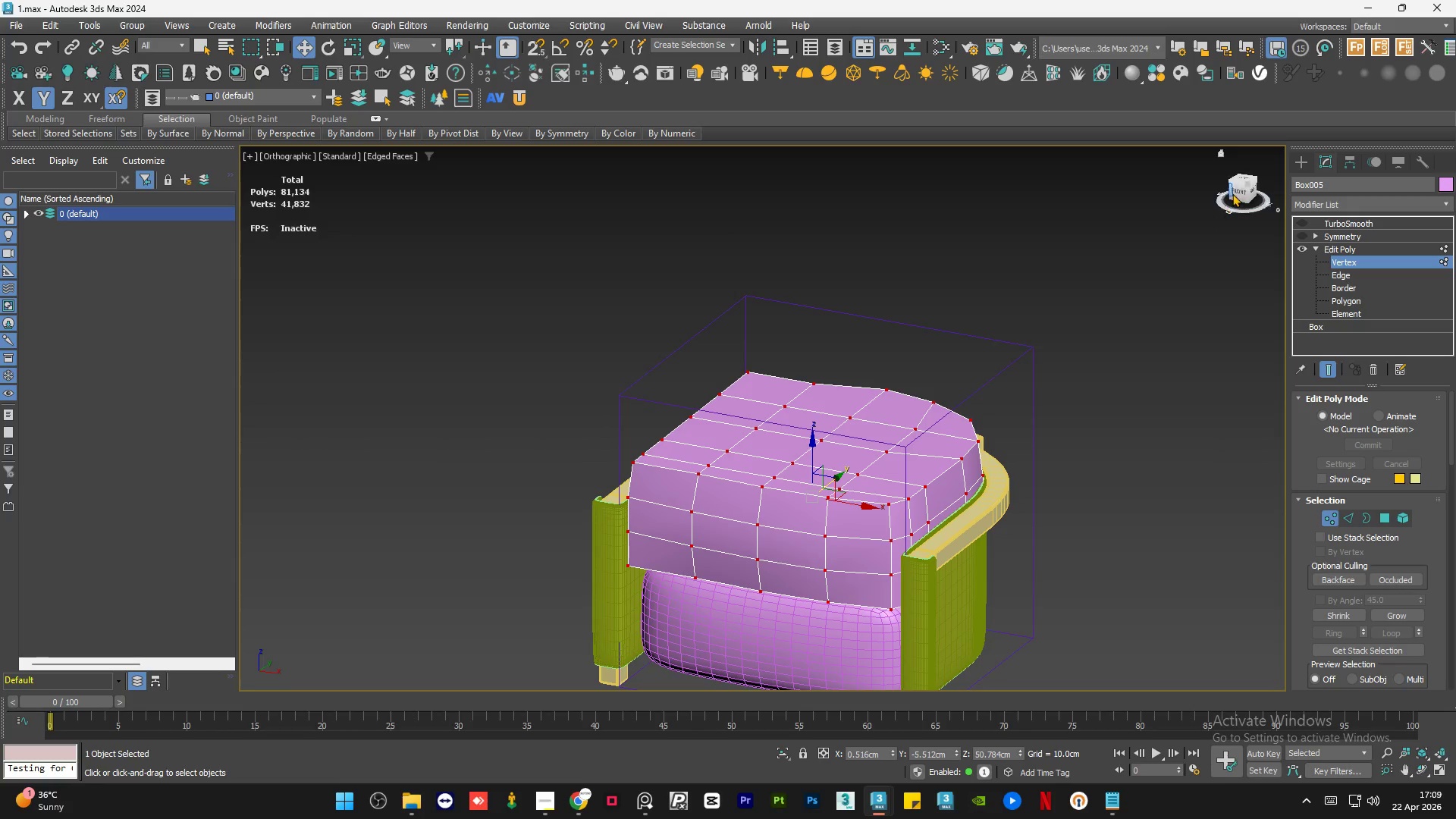 
left_click([1236, 189])
 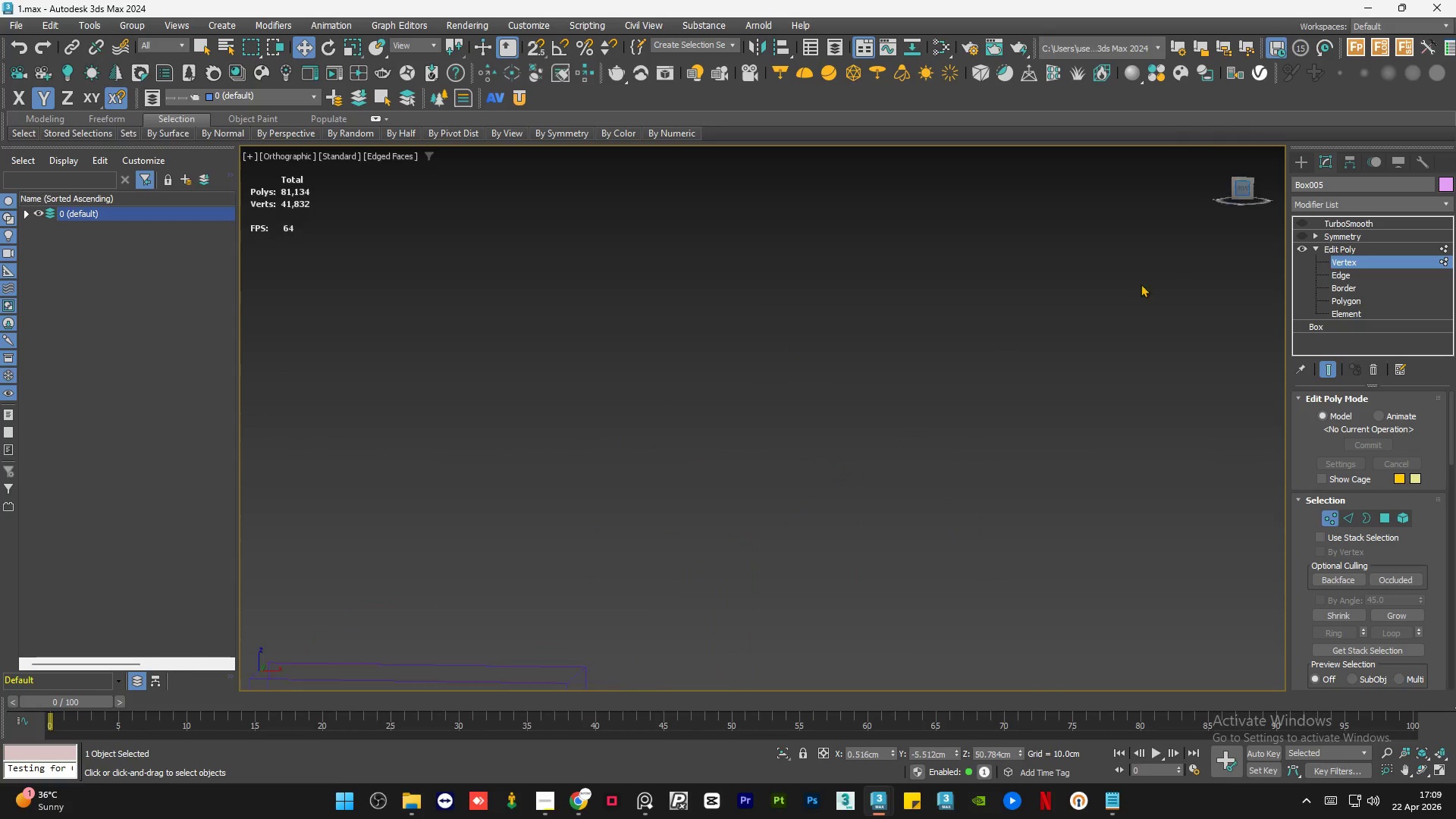 
scroll: coordinate [846, 487], scroll_direction: up, amount: 2.0
 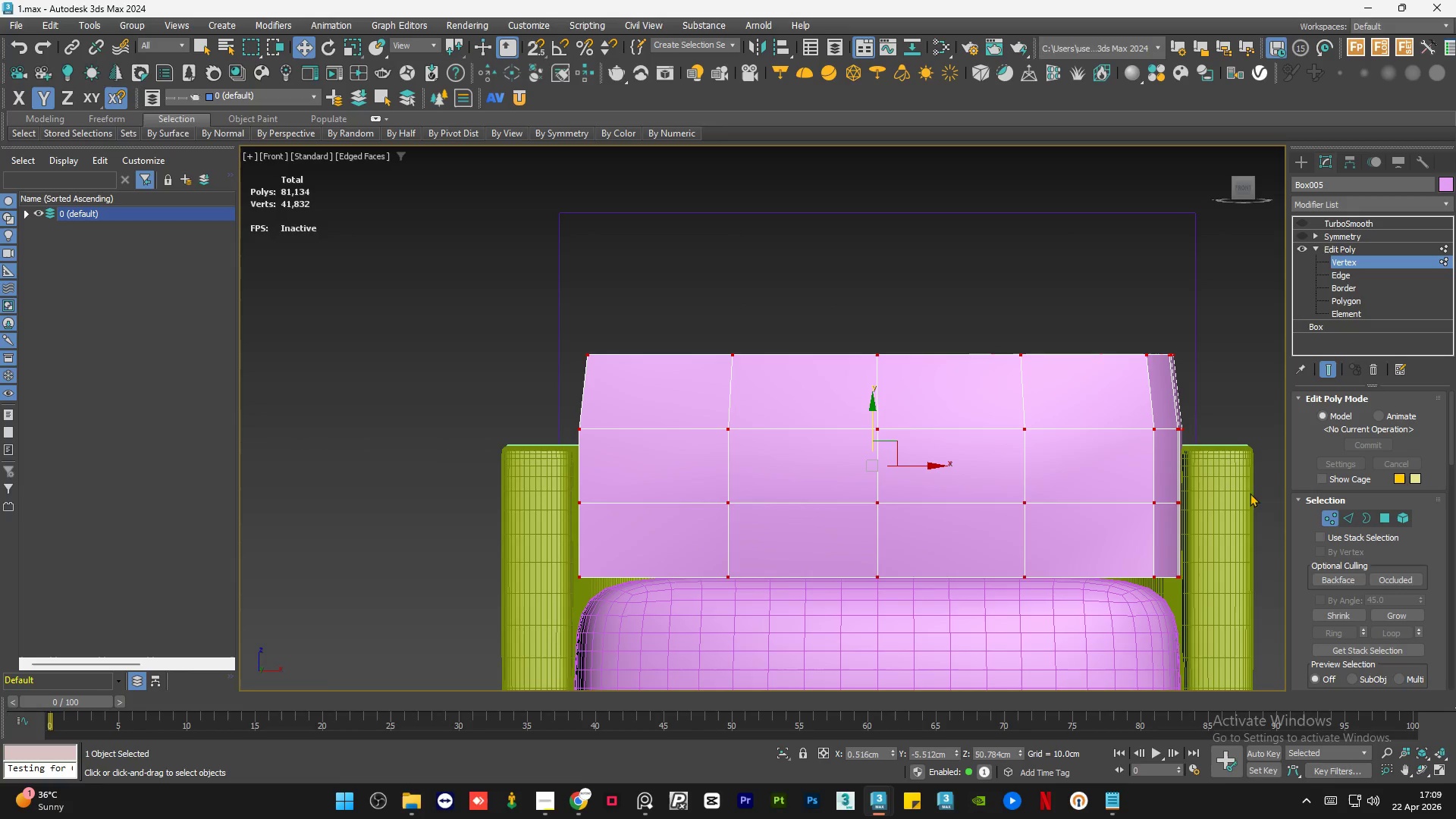 
left_click_drag(start_coordinate=[1253, 475], to_coordinate=[557, 530])
 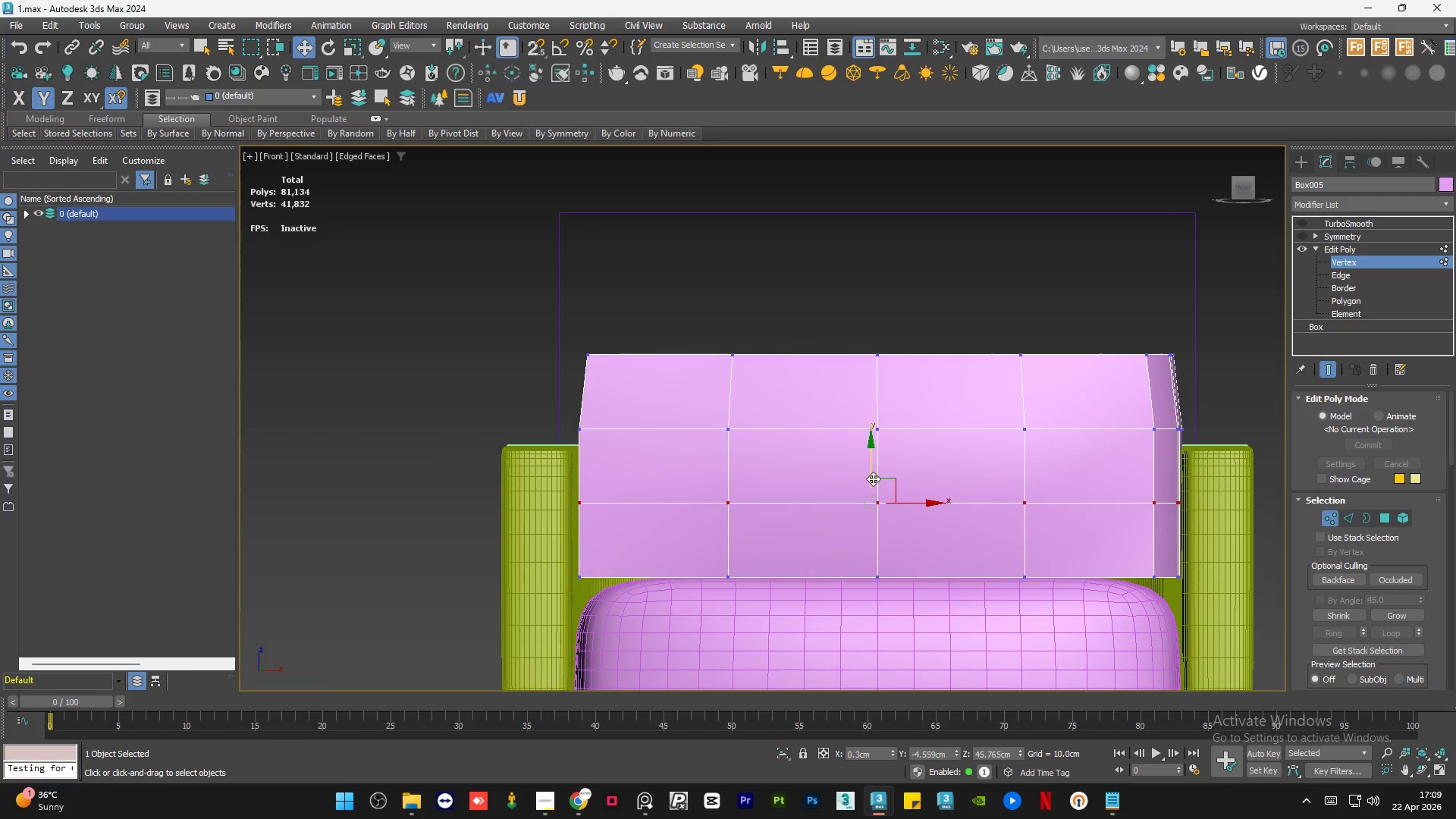 
left_click_drag(start_coordinate=[873, 475], to_coordinate=[887, 520])
 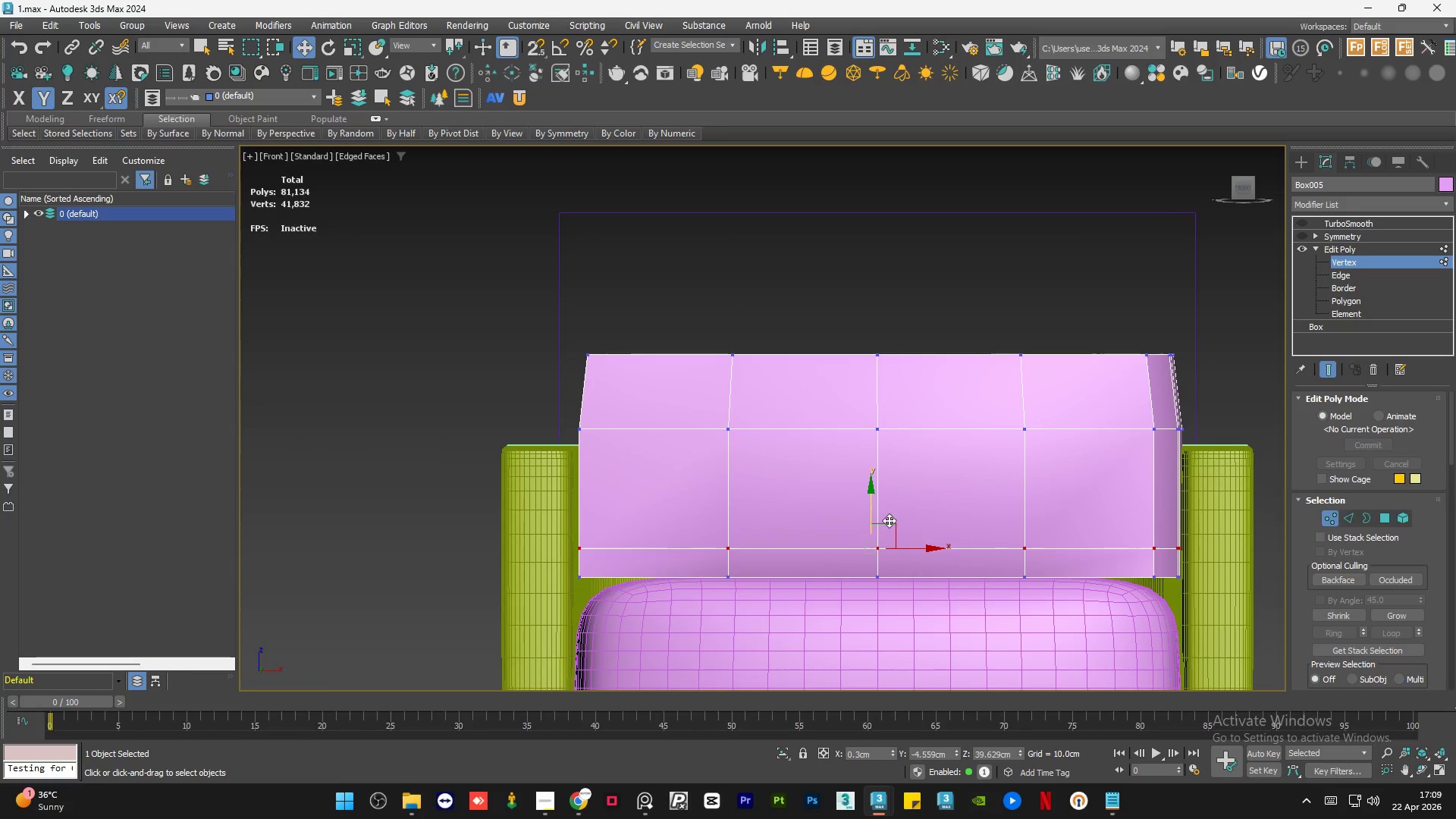 
hold_key(key=AltLeft, duration=2.06)
 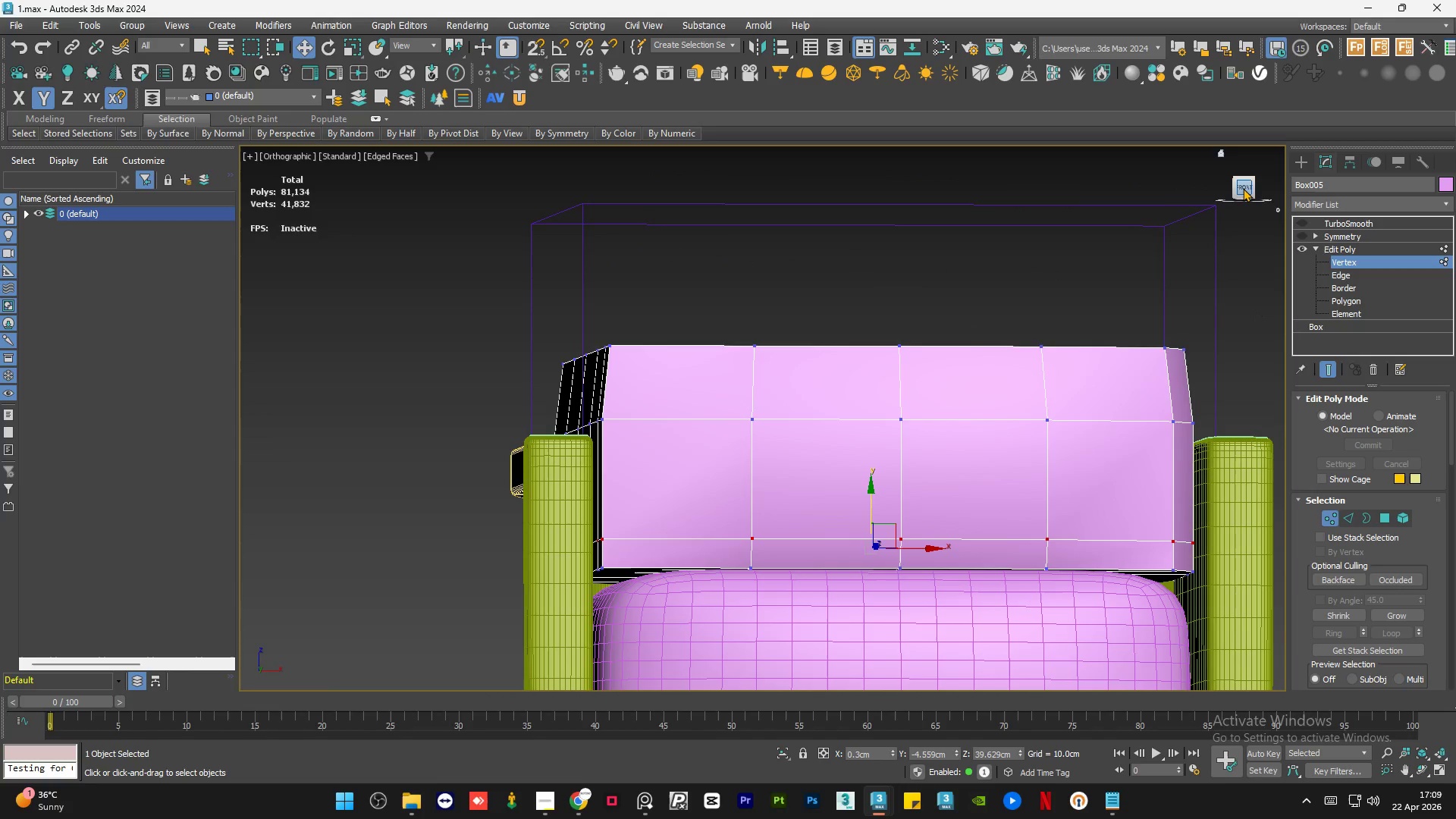 
left_click([1243, 188])
 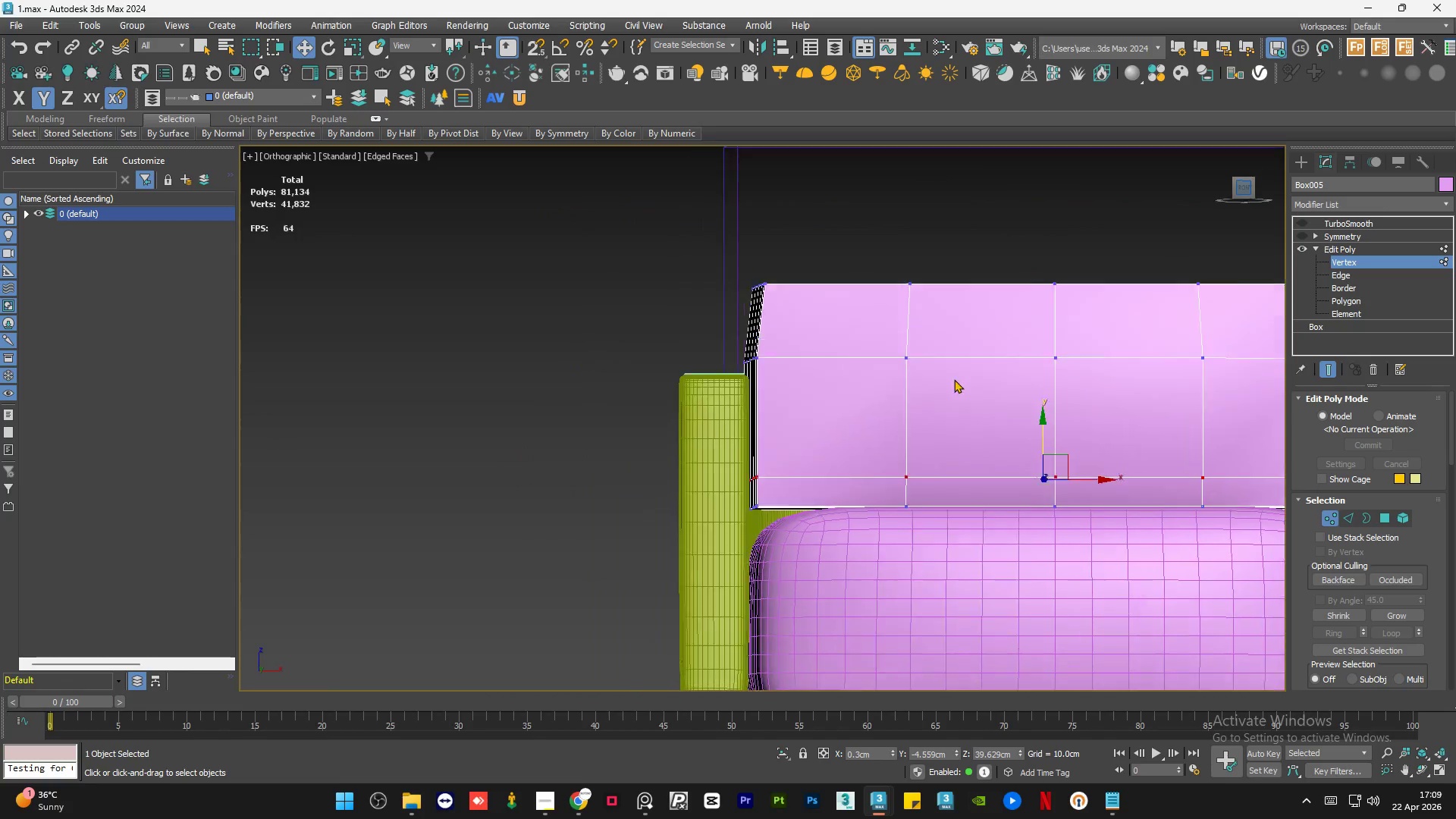 
scroll: coordinate [855, 412], scroll_direction: none, amount: 0.0
 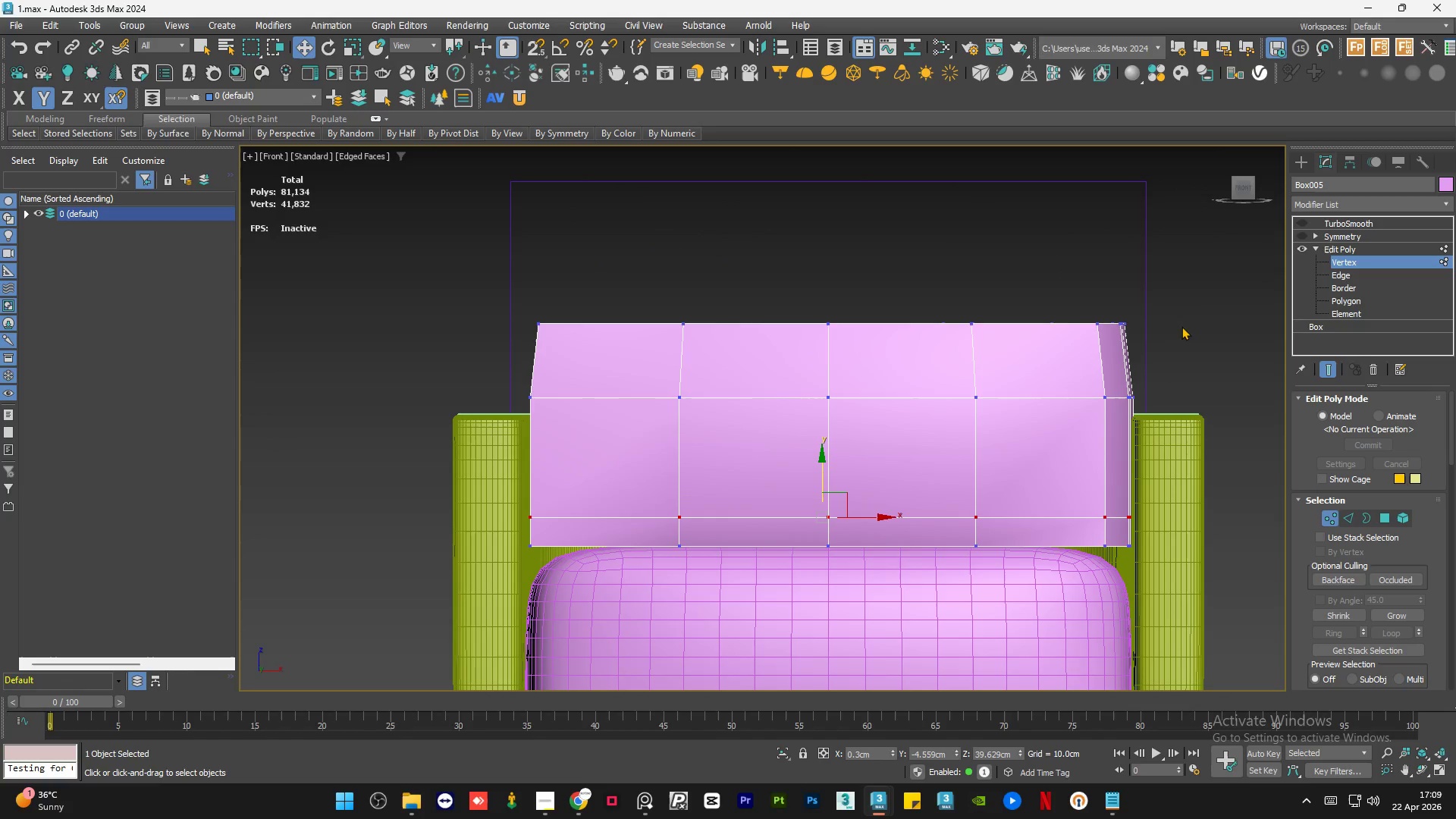 
left_click_drag(start_coordinate=[1203, 277], to_coordinate=[491, 461])
 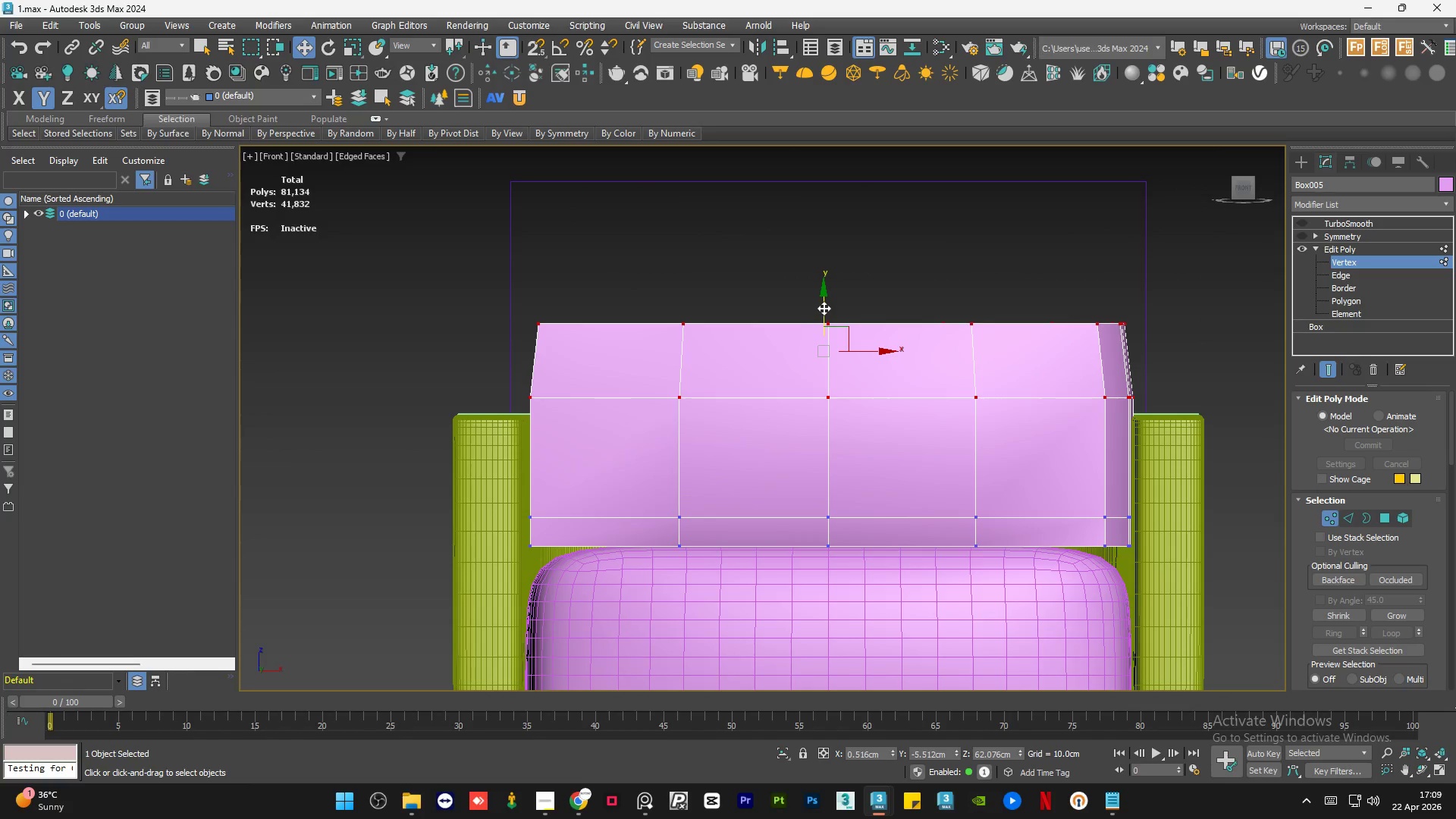 
left_click_drag(start_coordinate=[824, 306], to_coordinate=[829, 403])
 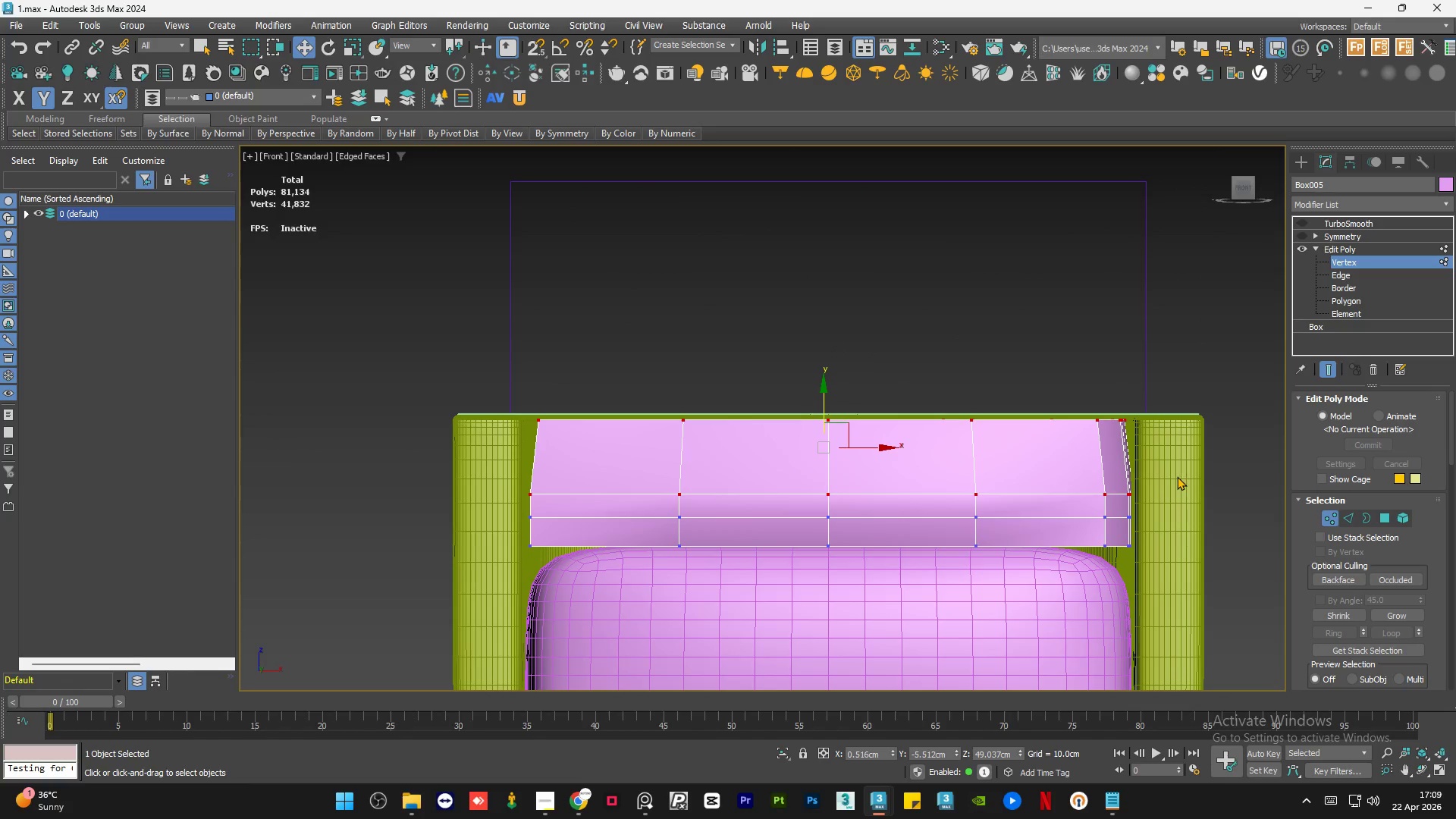 
left_click_drag(start_coordinate=[1172, 469], to_coordinate=[476, 510])
 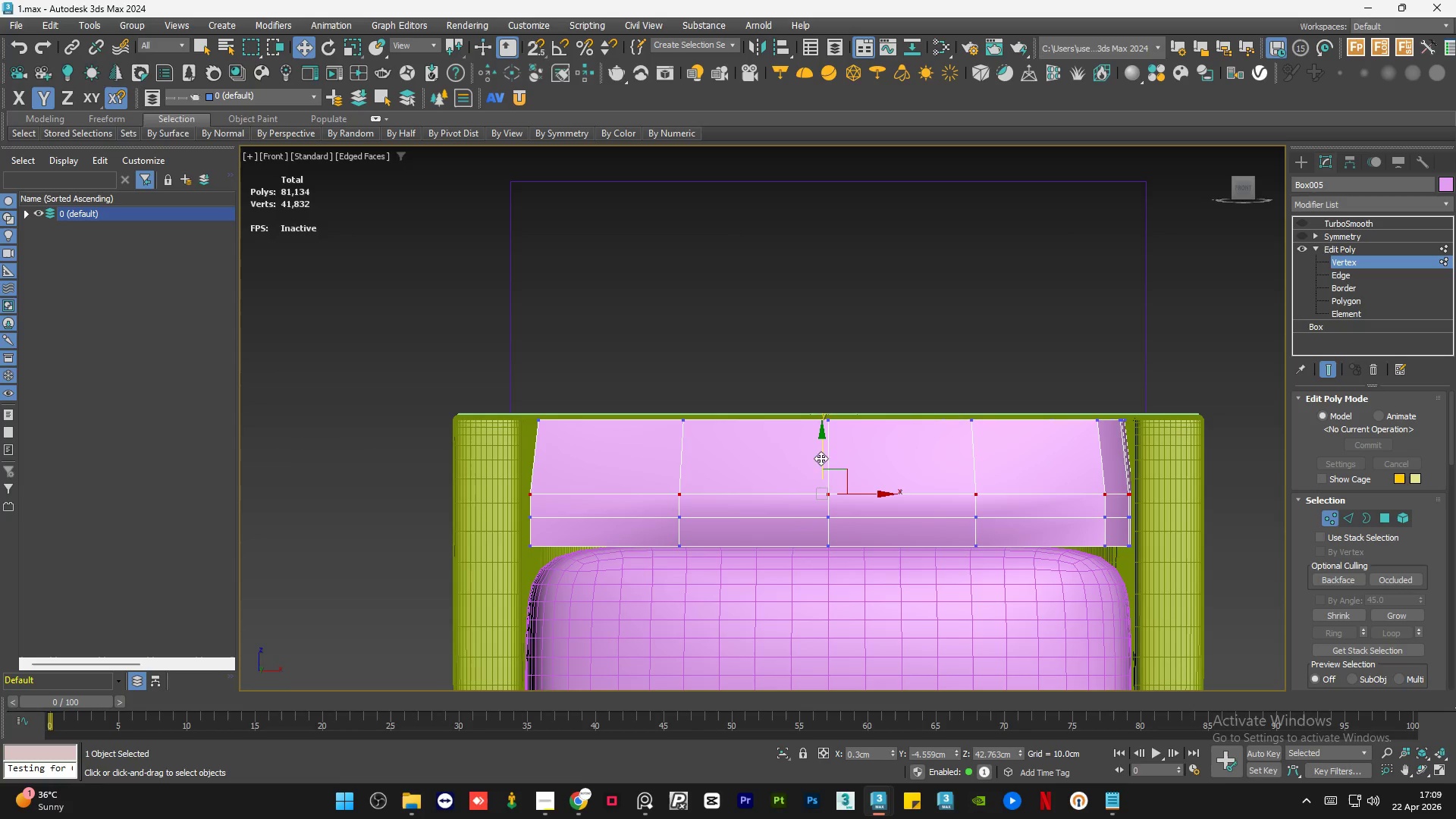 
left_click_drag(start_coordinate=[822, 457], to_coordinate=[824, 431])
 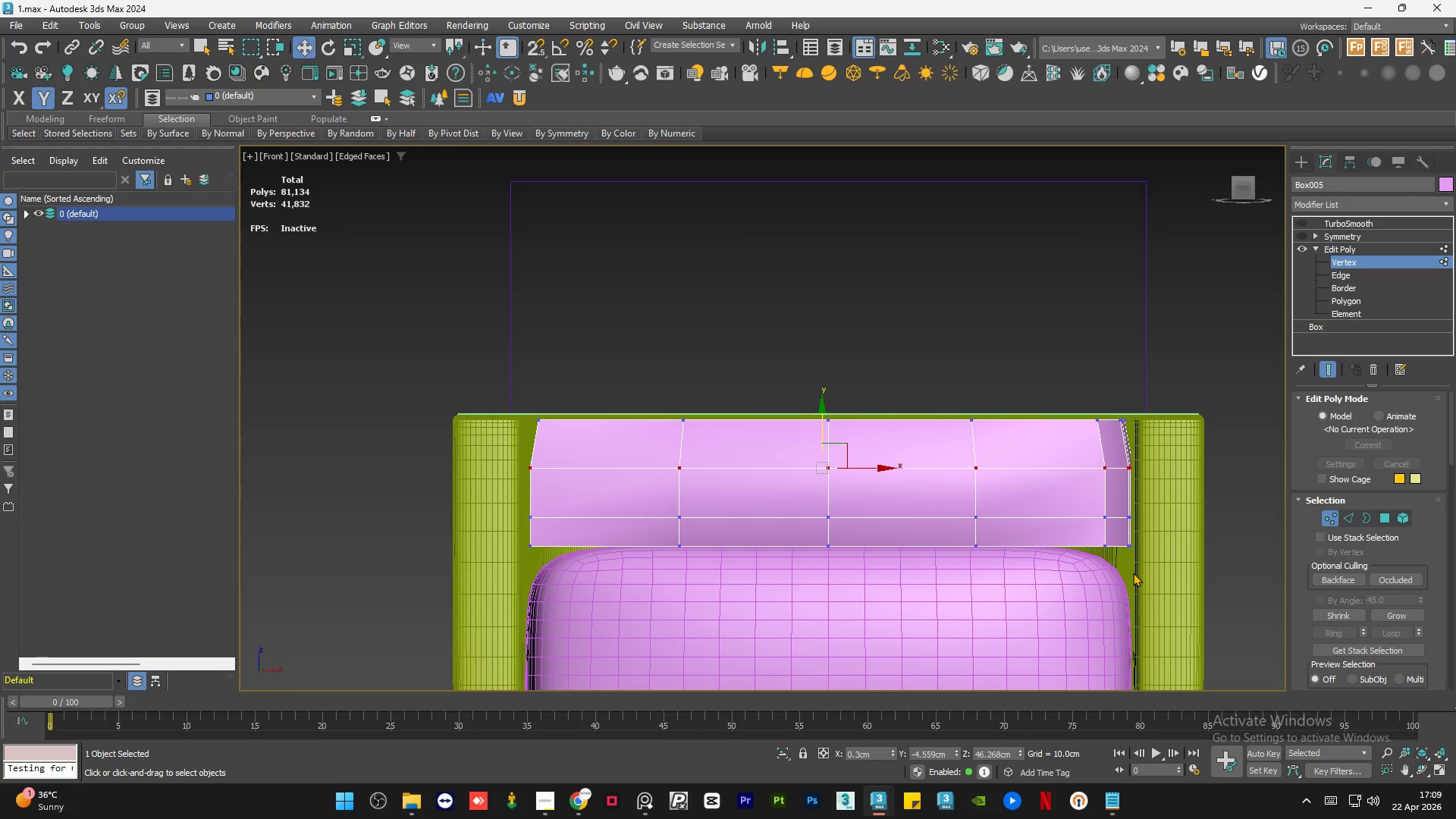 
left_click_drag(start_coordinate=[1153, 574], to_coordinate=[514, 532])
 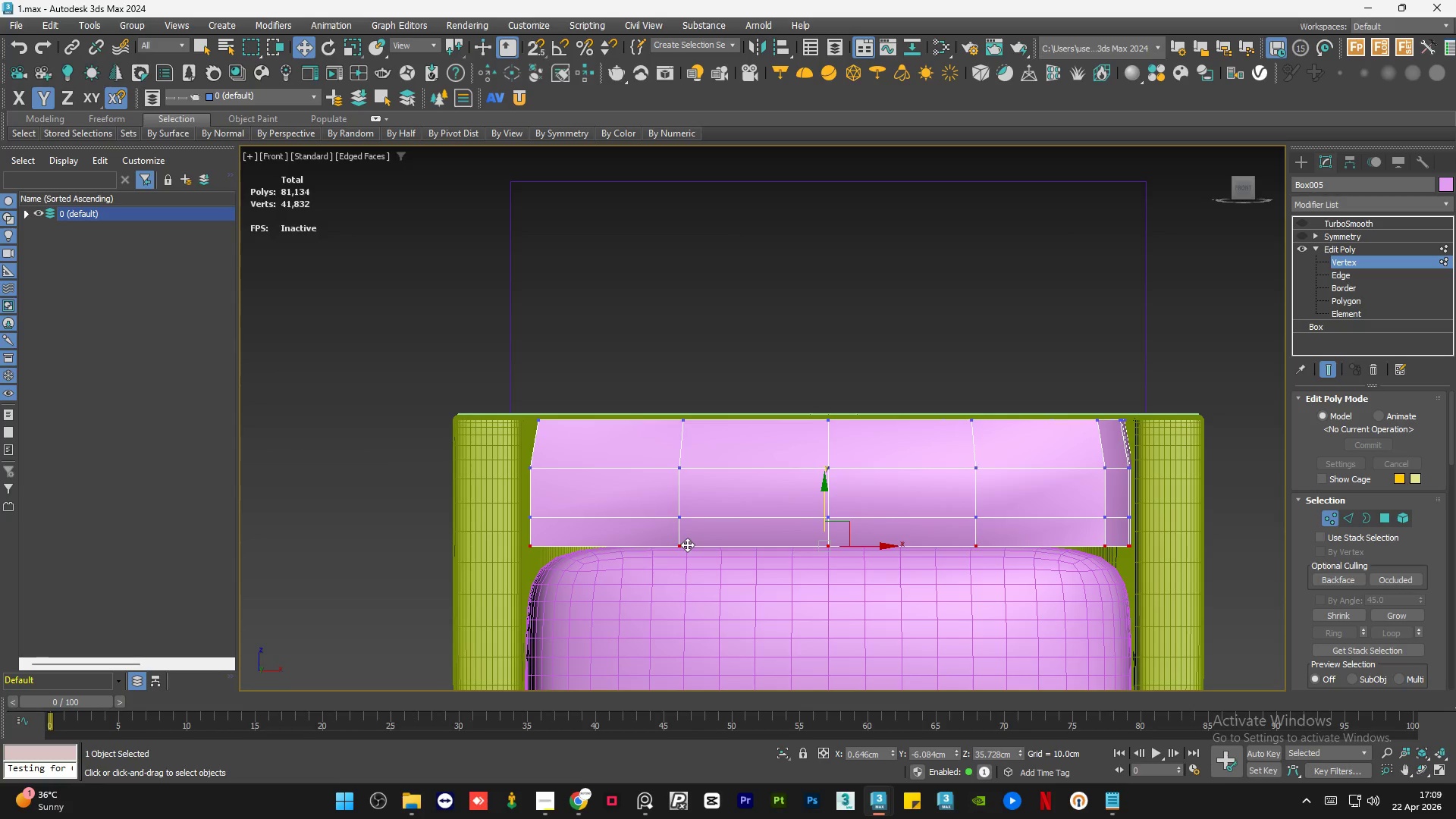 
key(R)
 